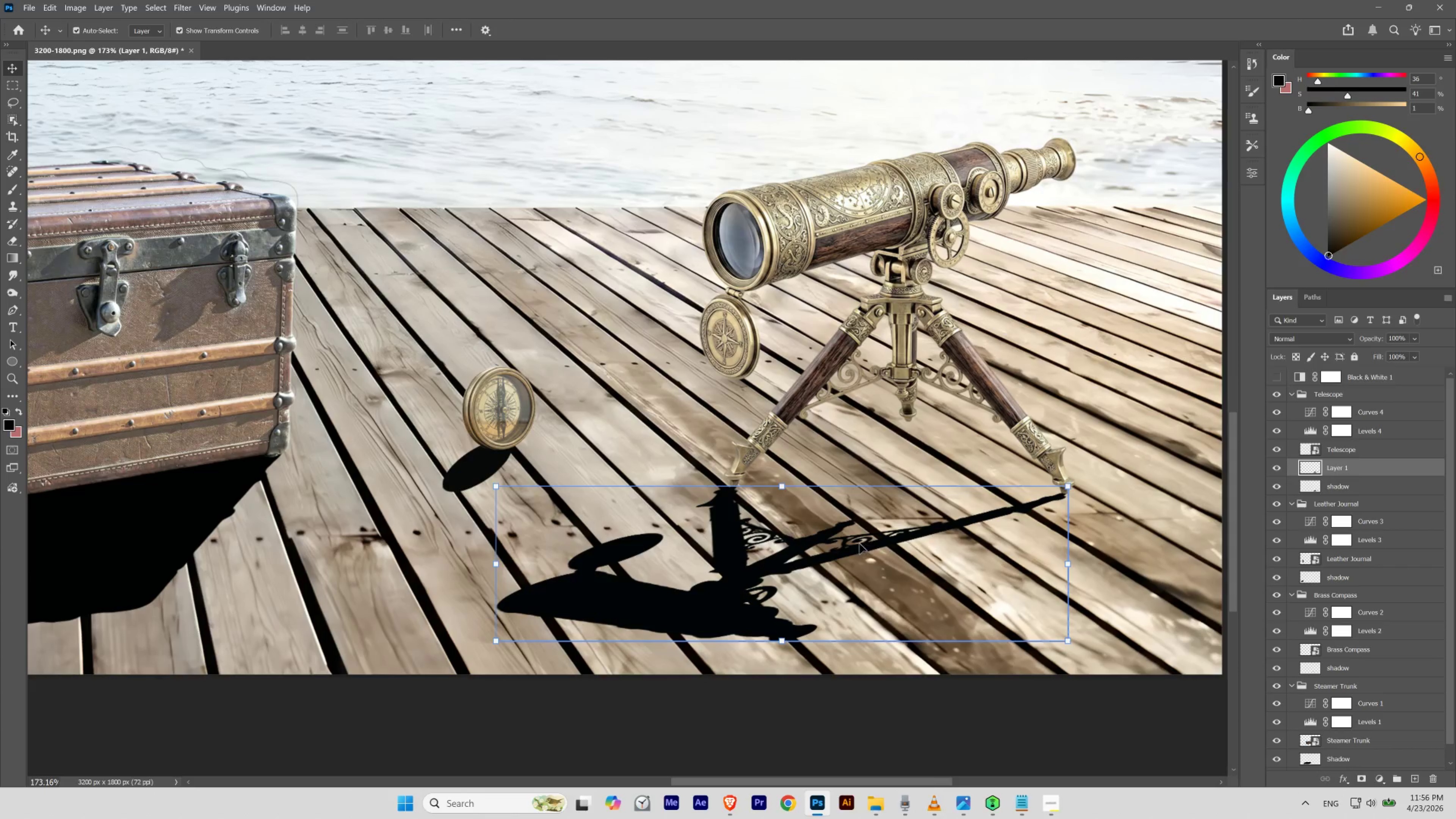 
hold_key(key=Space, duration=0.92)
 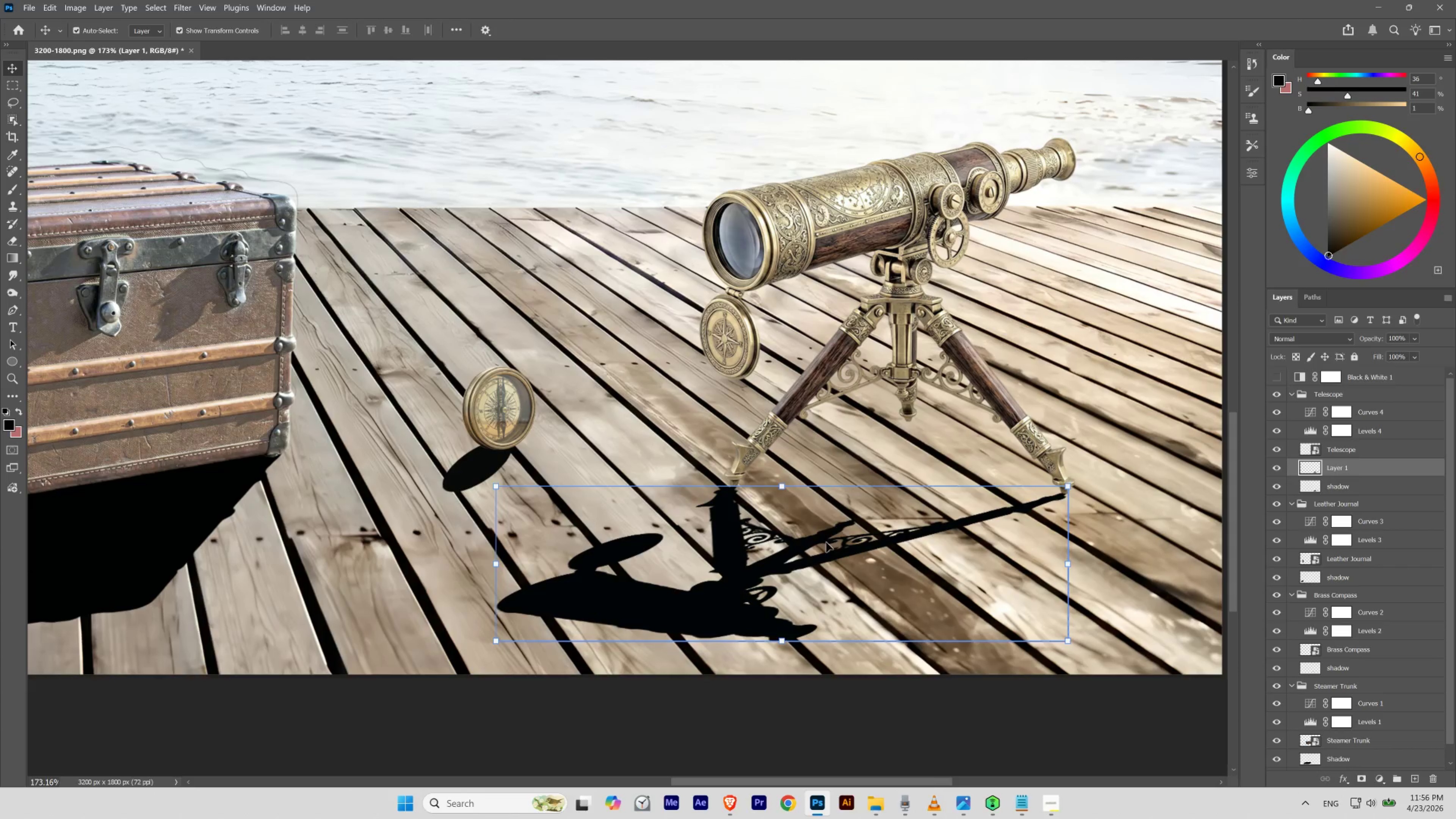 
left_click_drag(start_coordinate=[1165, 469], to_coordinate=[1180, 487])
 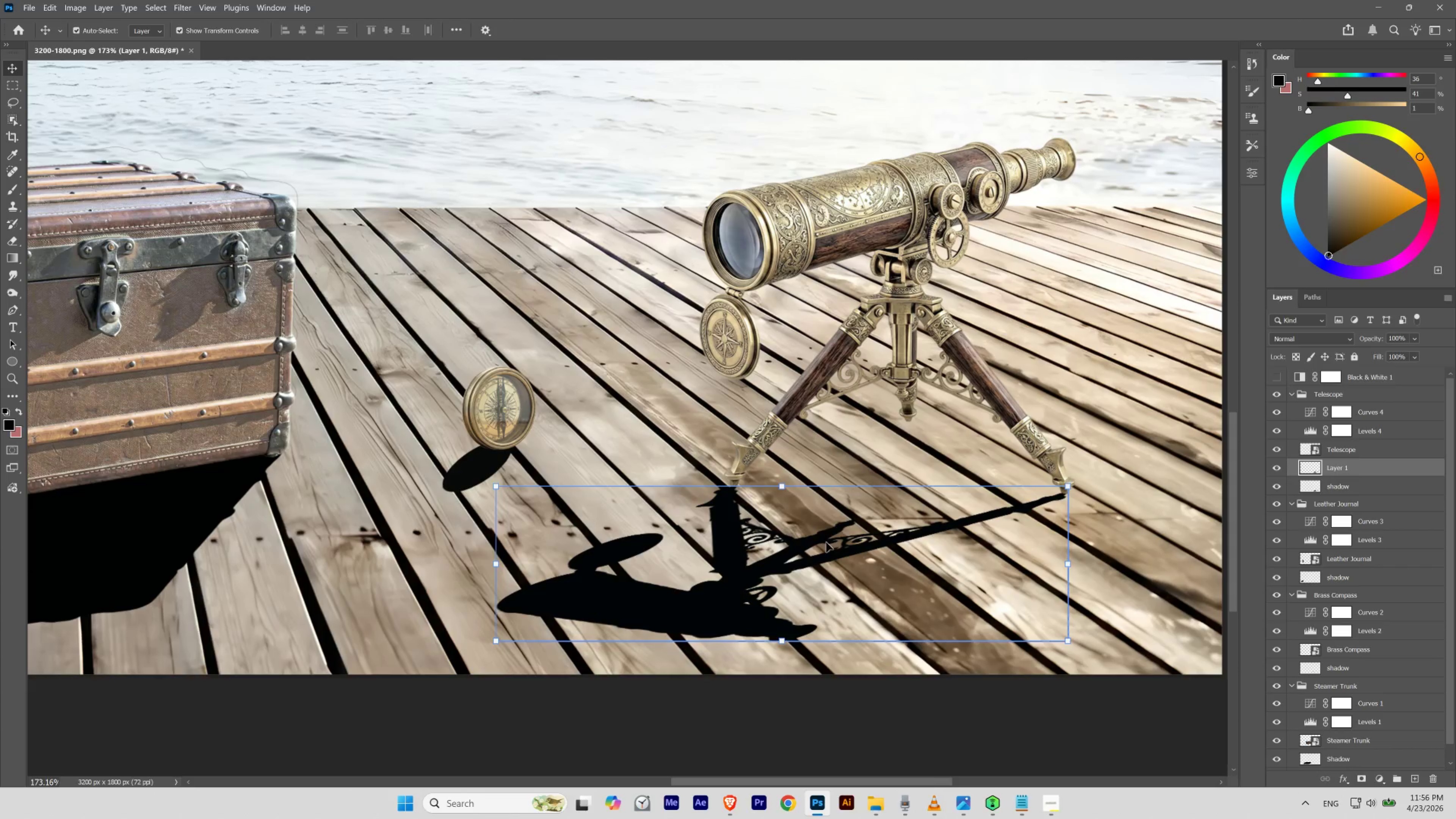 
left_click_drag(start_coordinate=[783, 490], to_coordinate=[856, 365])
 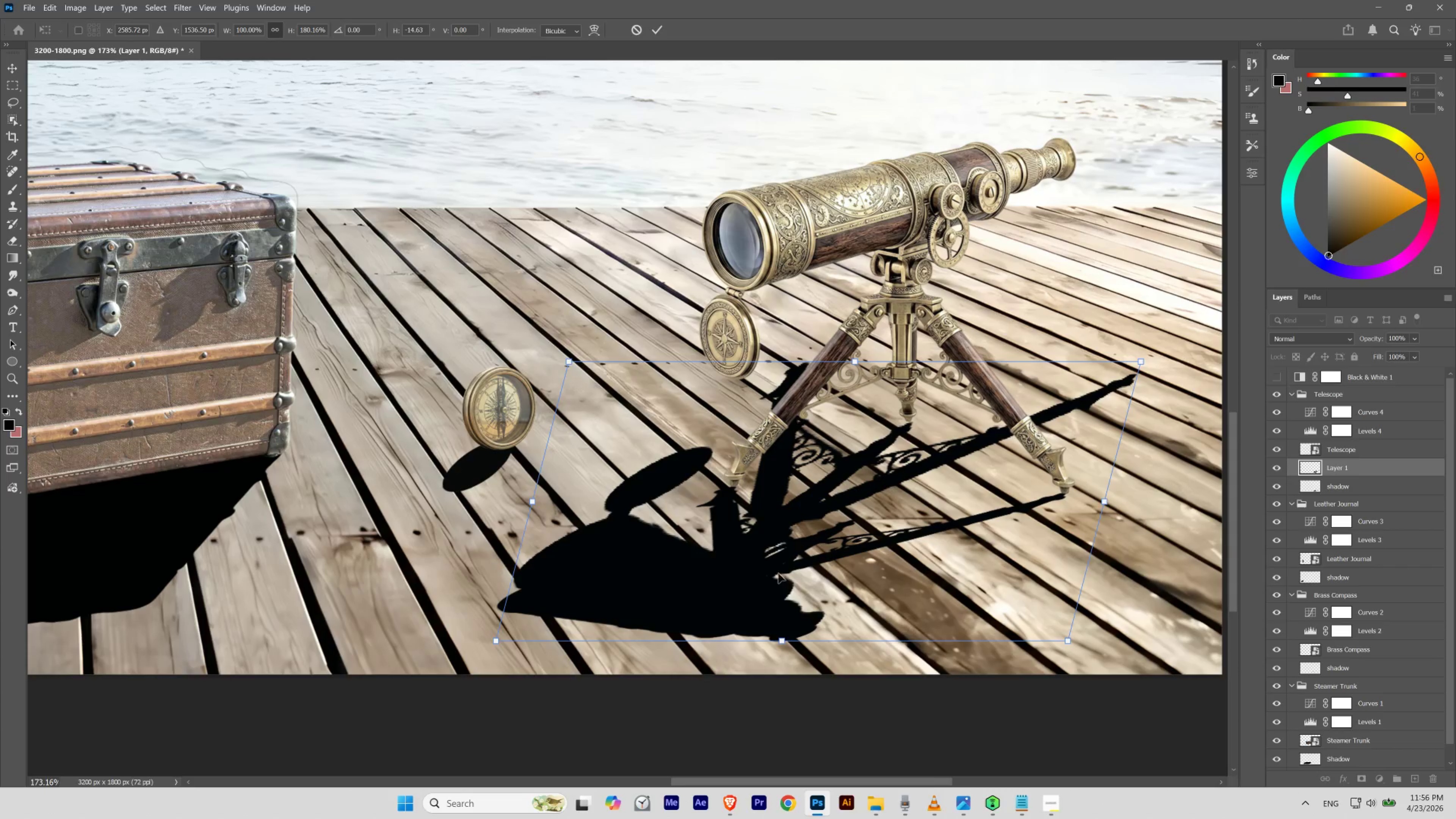 
left_click_drag(start_coordinate=[764, 561], to_coordinate=[773, 599])
 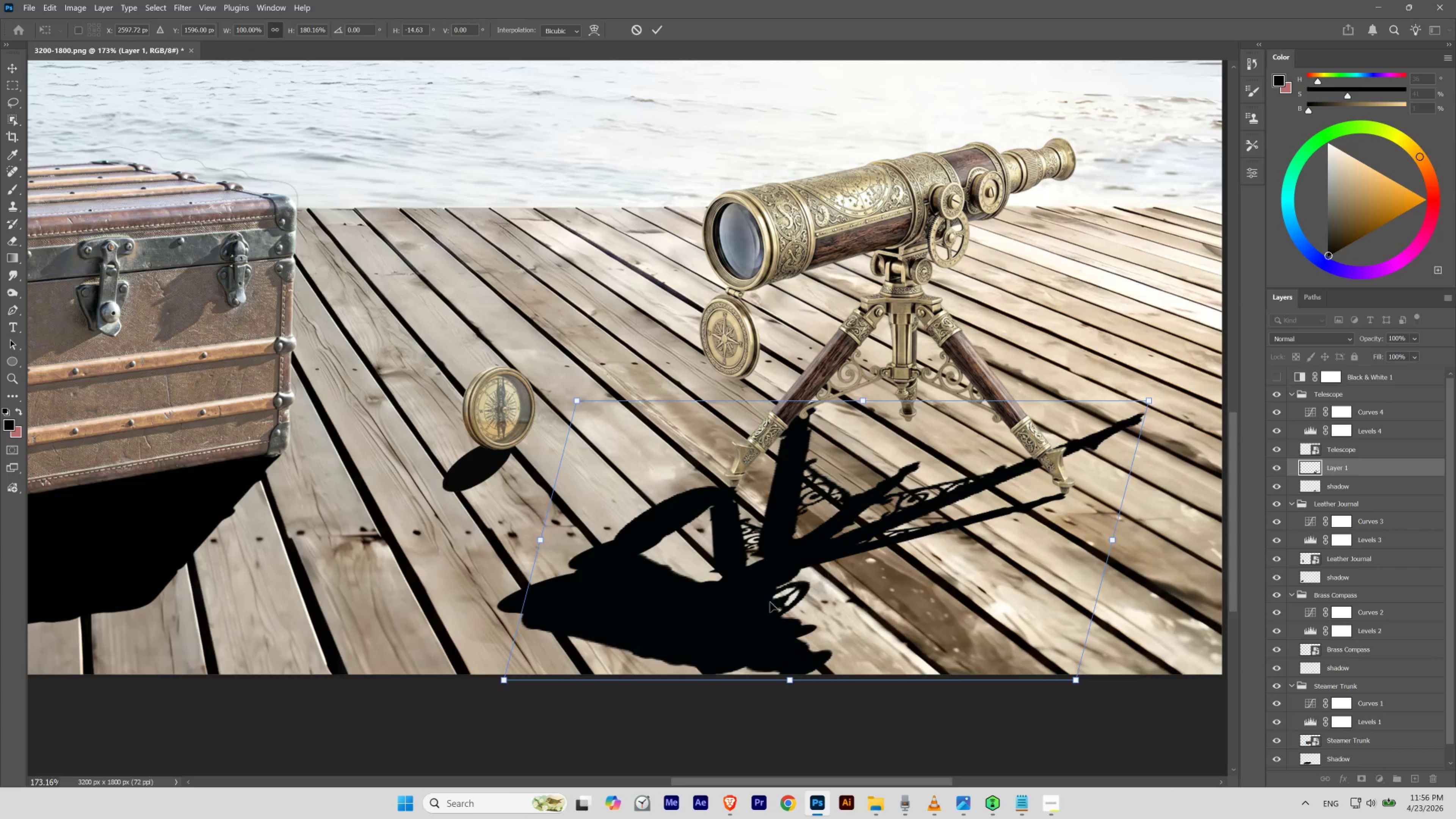 
key(Control+Z)
 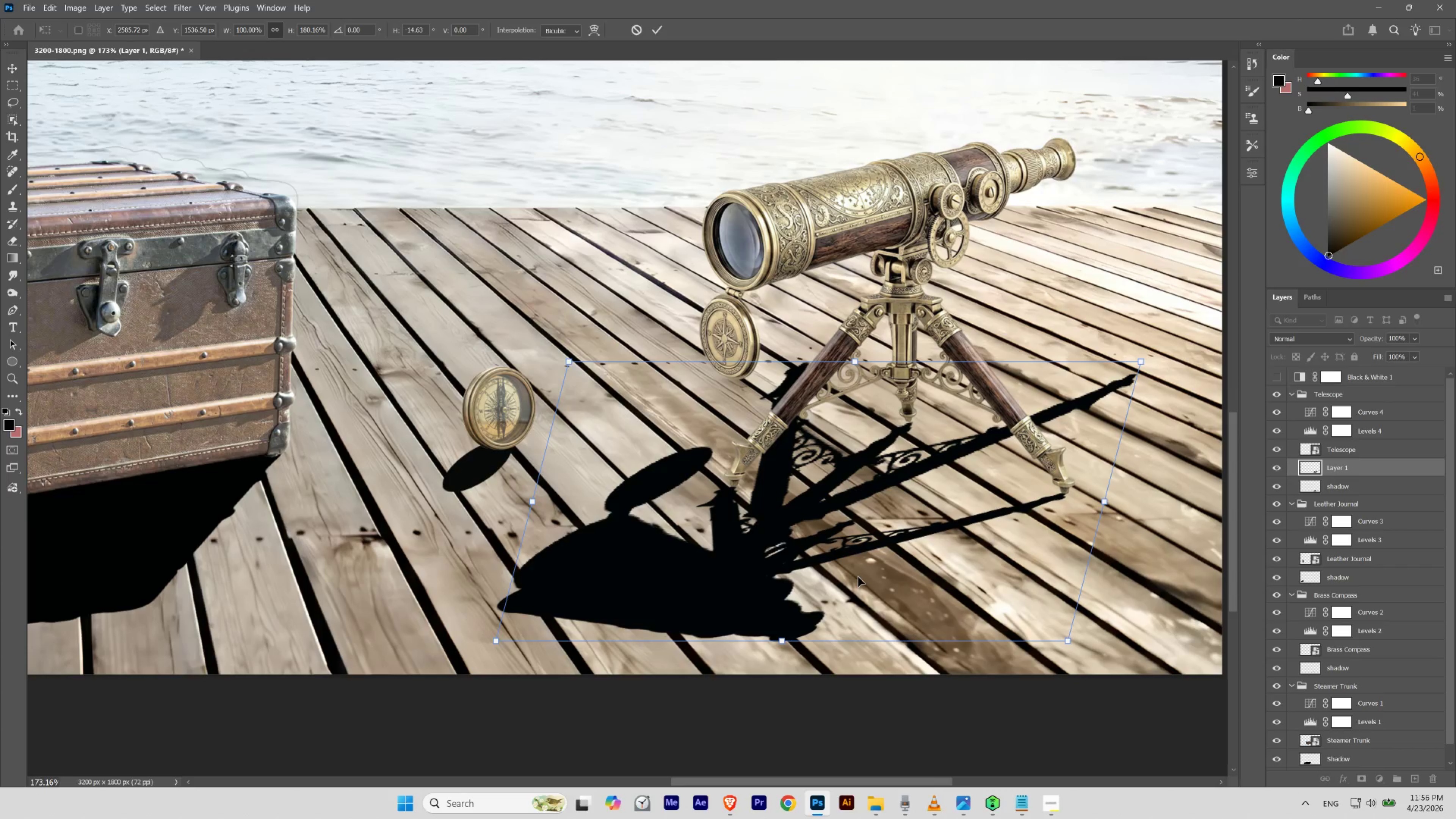 
hold_key(key=Space, duration=0.5)
 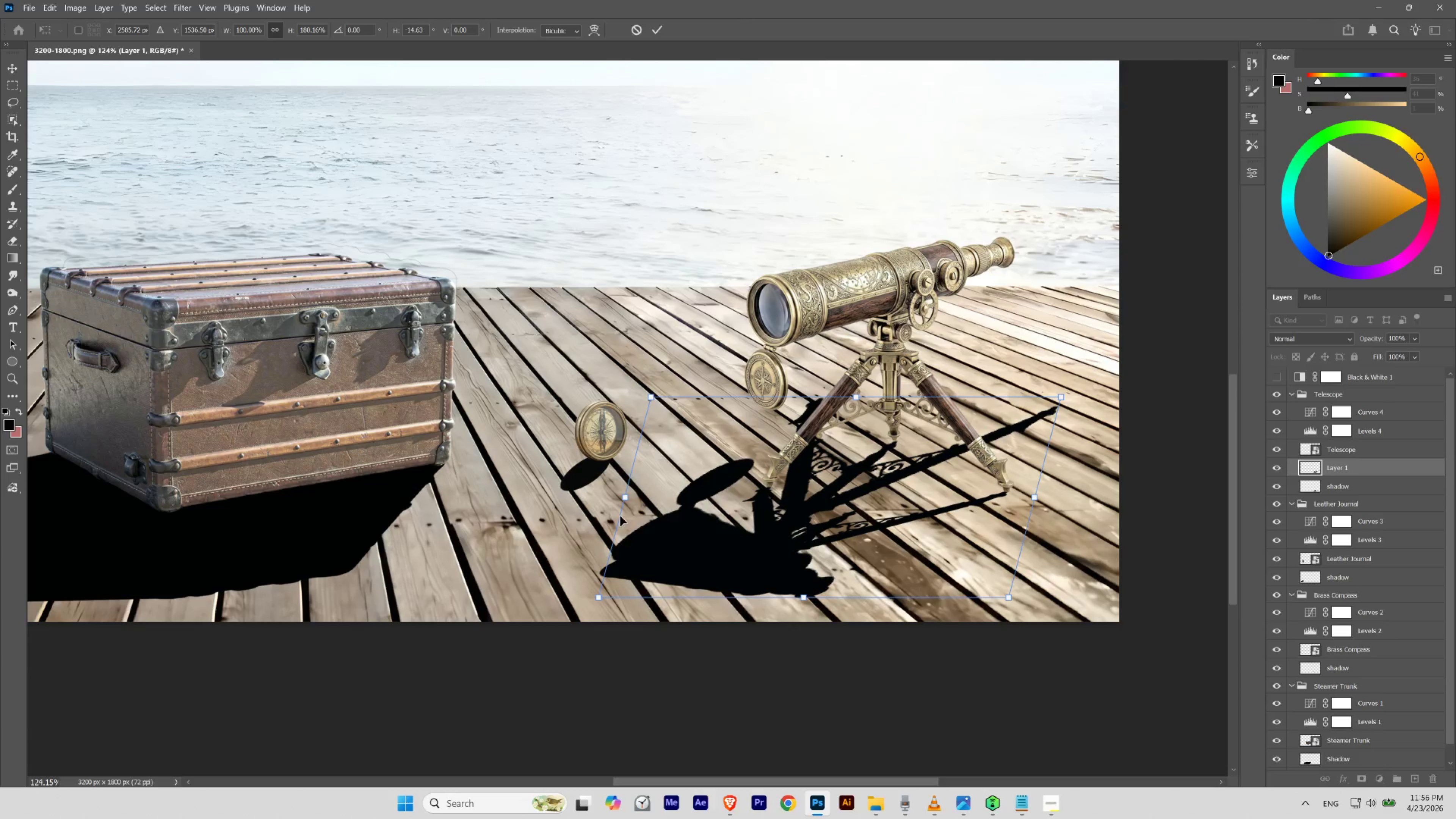 
left_click_drag(start_coordinate=[859, 488], to_coordinate=[845, 501])
 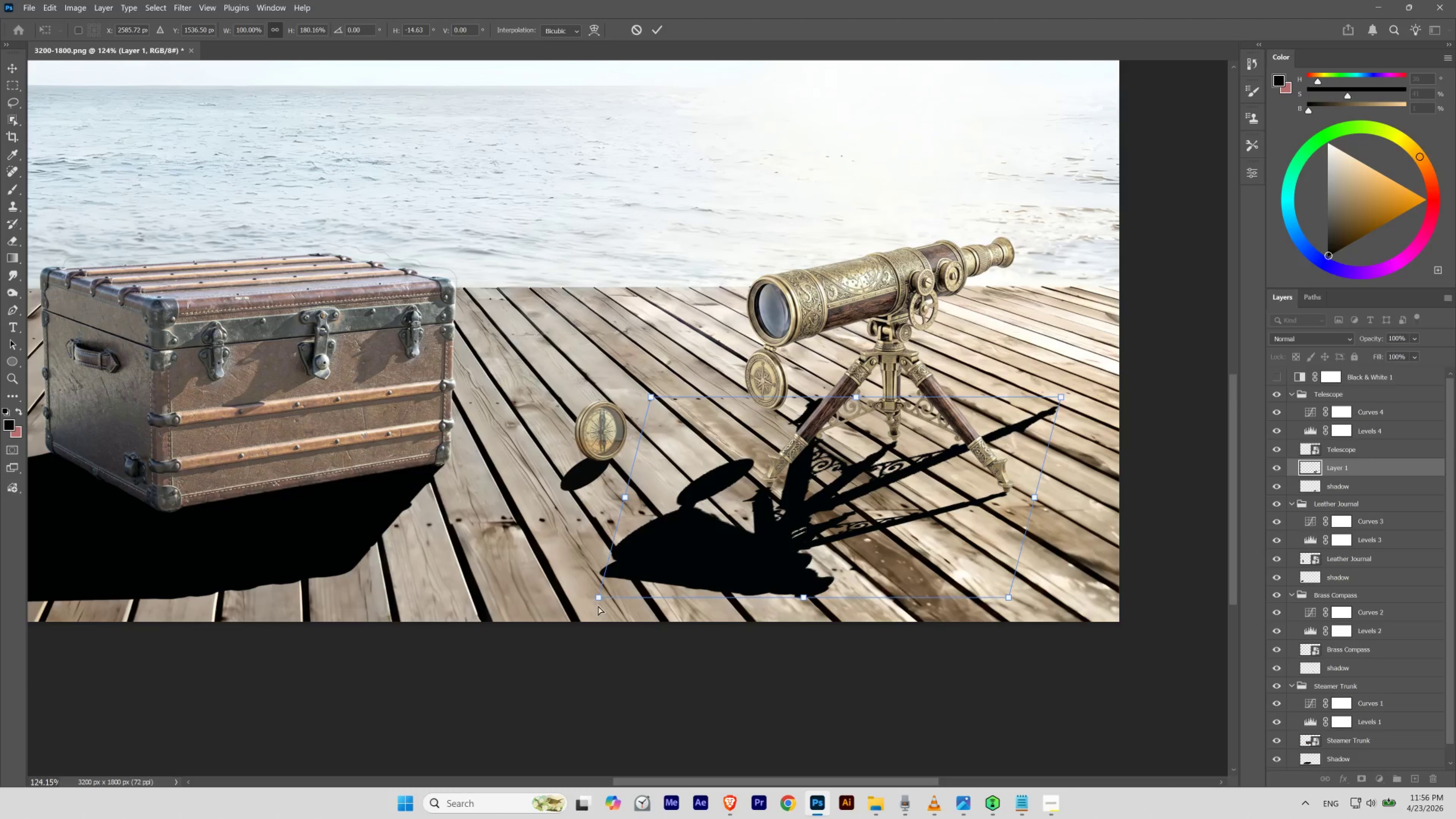 
left_click_drag(start_coordinate=[603, 598], to_coordinate=[577, 673])
 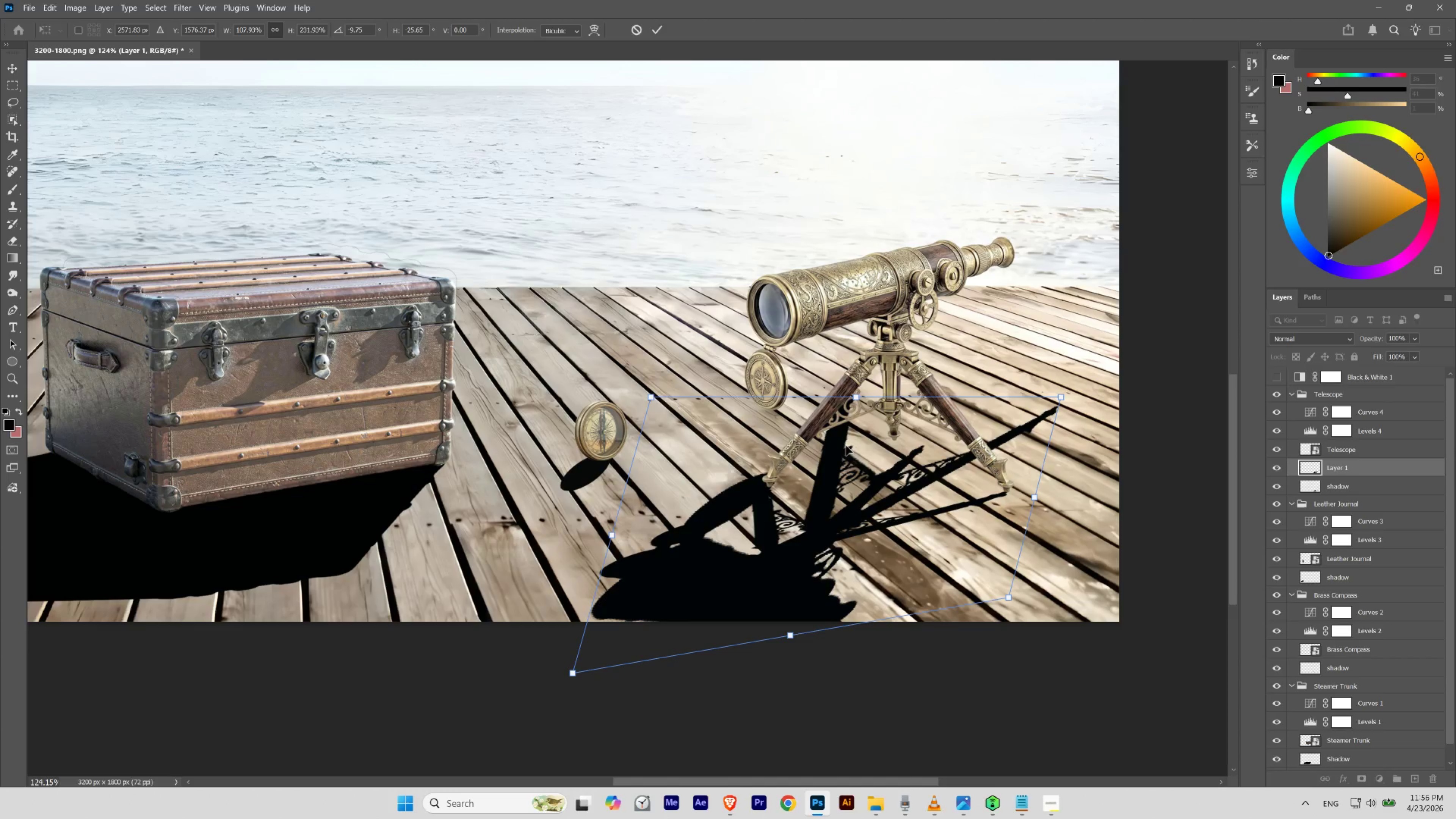 
left_click_drag(start_coordinate=[838, 415], to_coordinate=[807, 418])
 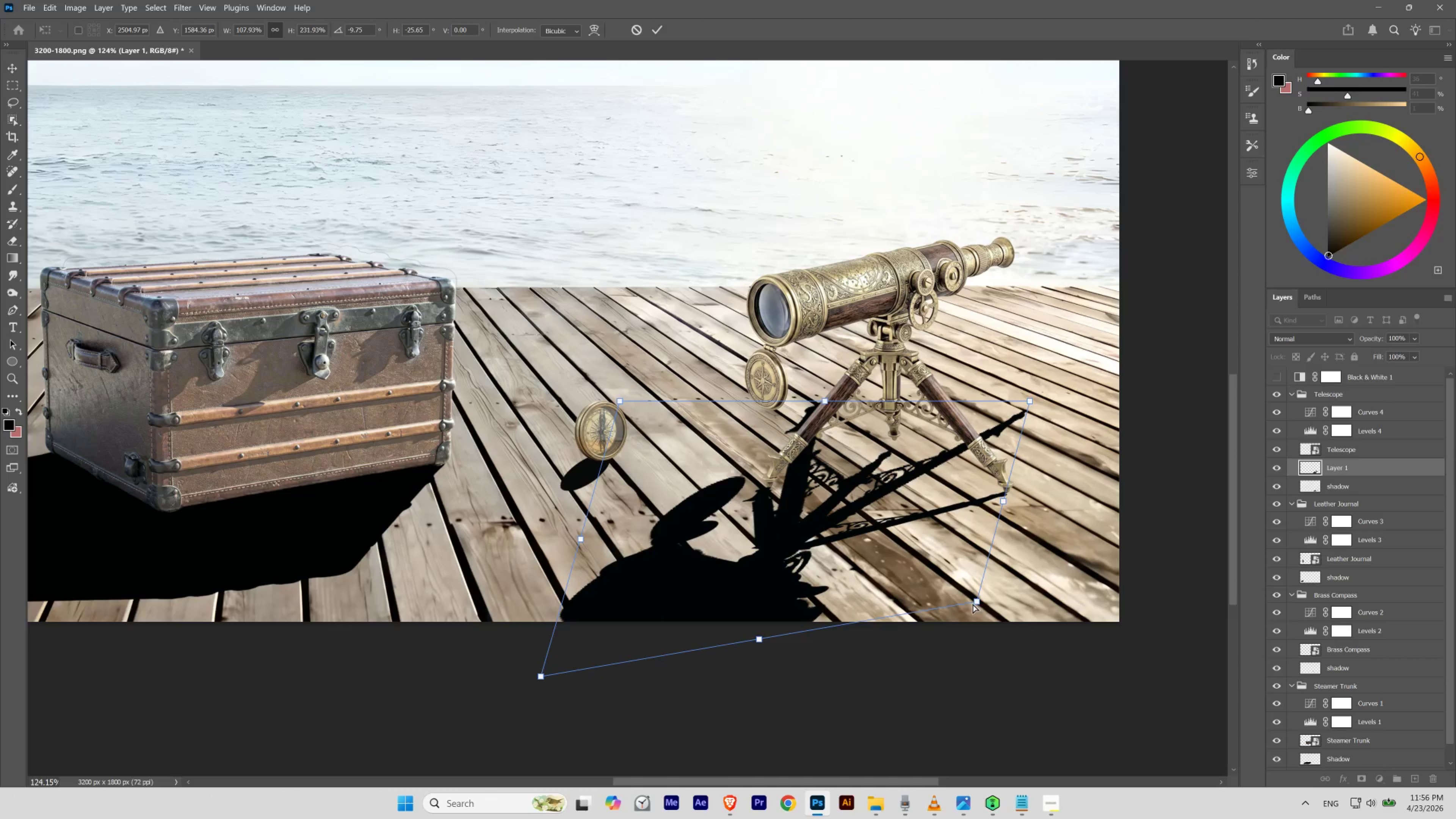 
left_click_drag(start_coordinate=[973, 604], to_coordinate=[1189, 698])
 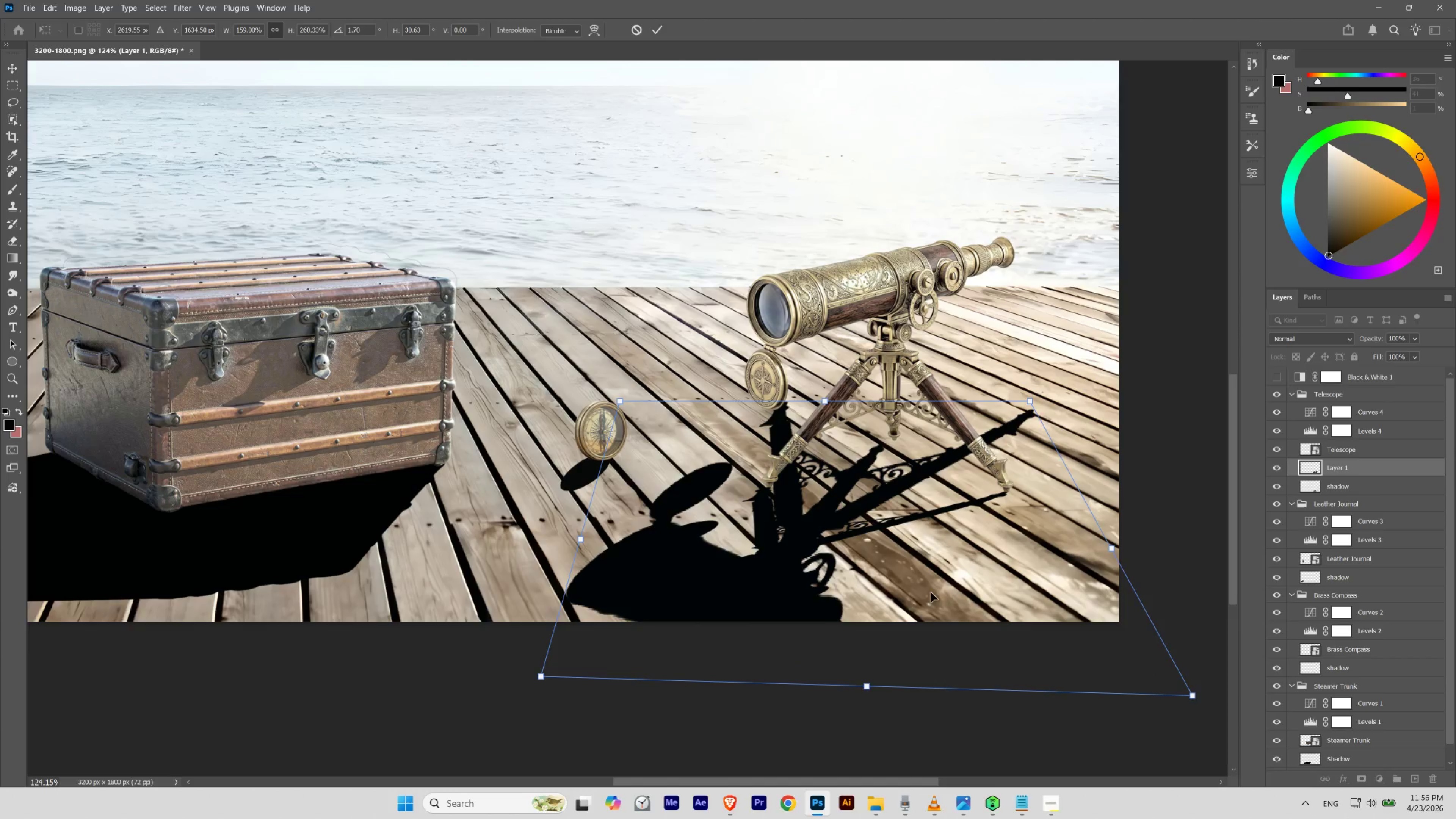 
left_click_drag(start_coordinate=[919, 590], to_coordinate=[931, 588])
 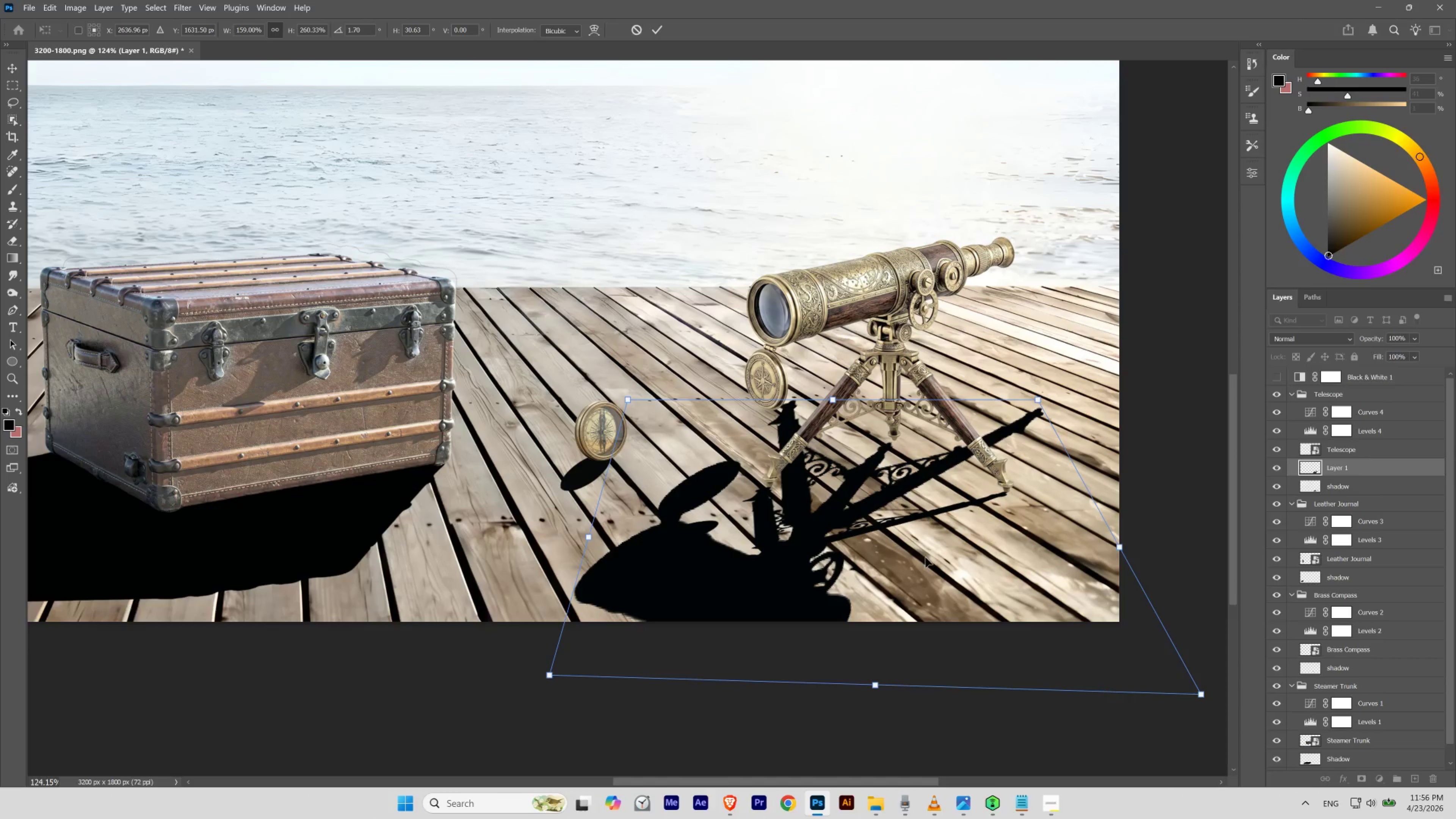 
hold_key(key=Space, duration=0.47)
 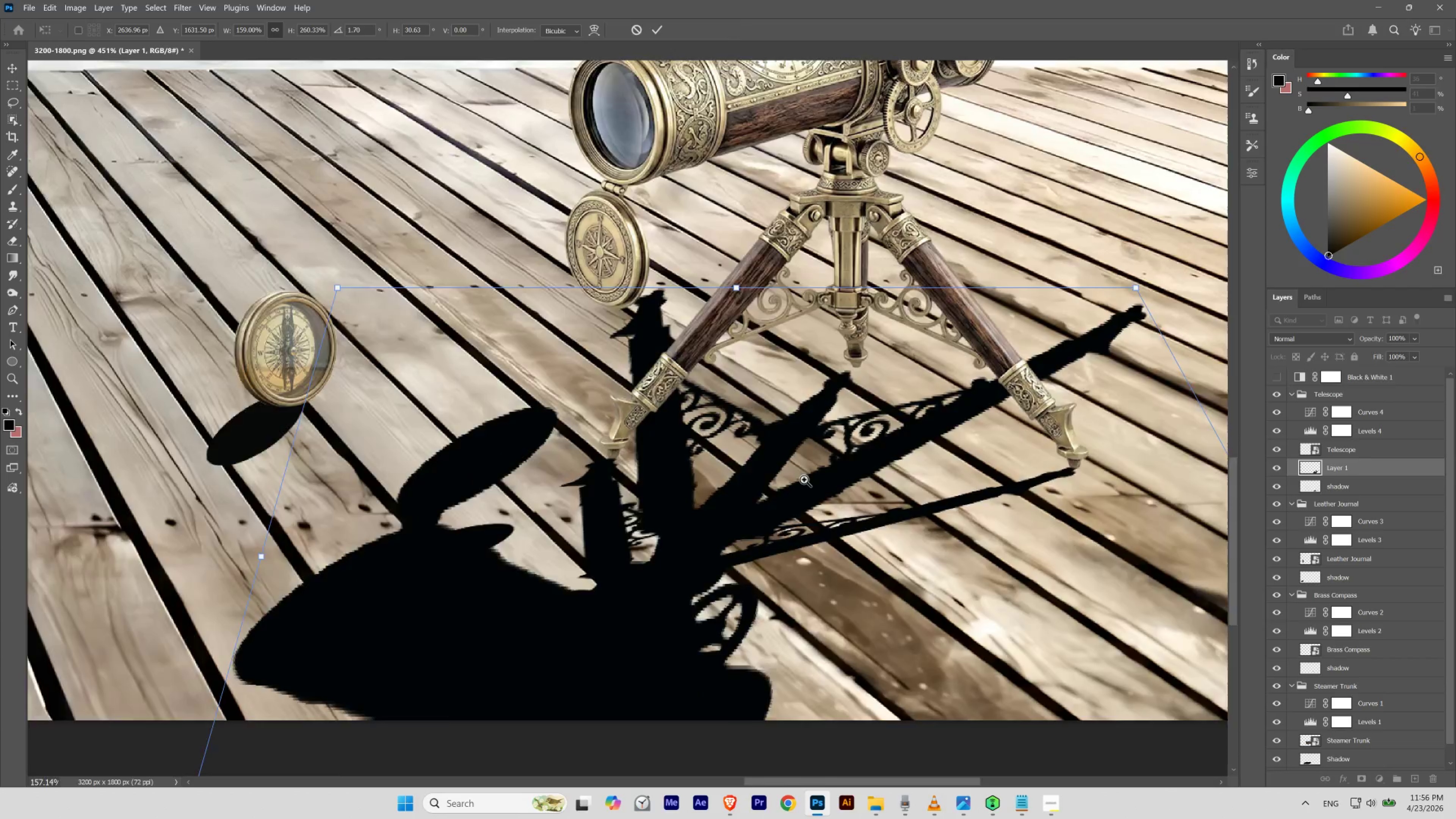 
left_click_drag(start_coordinate=[903, 498], to_coordinate=[943, 522])
 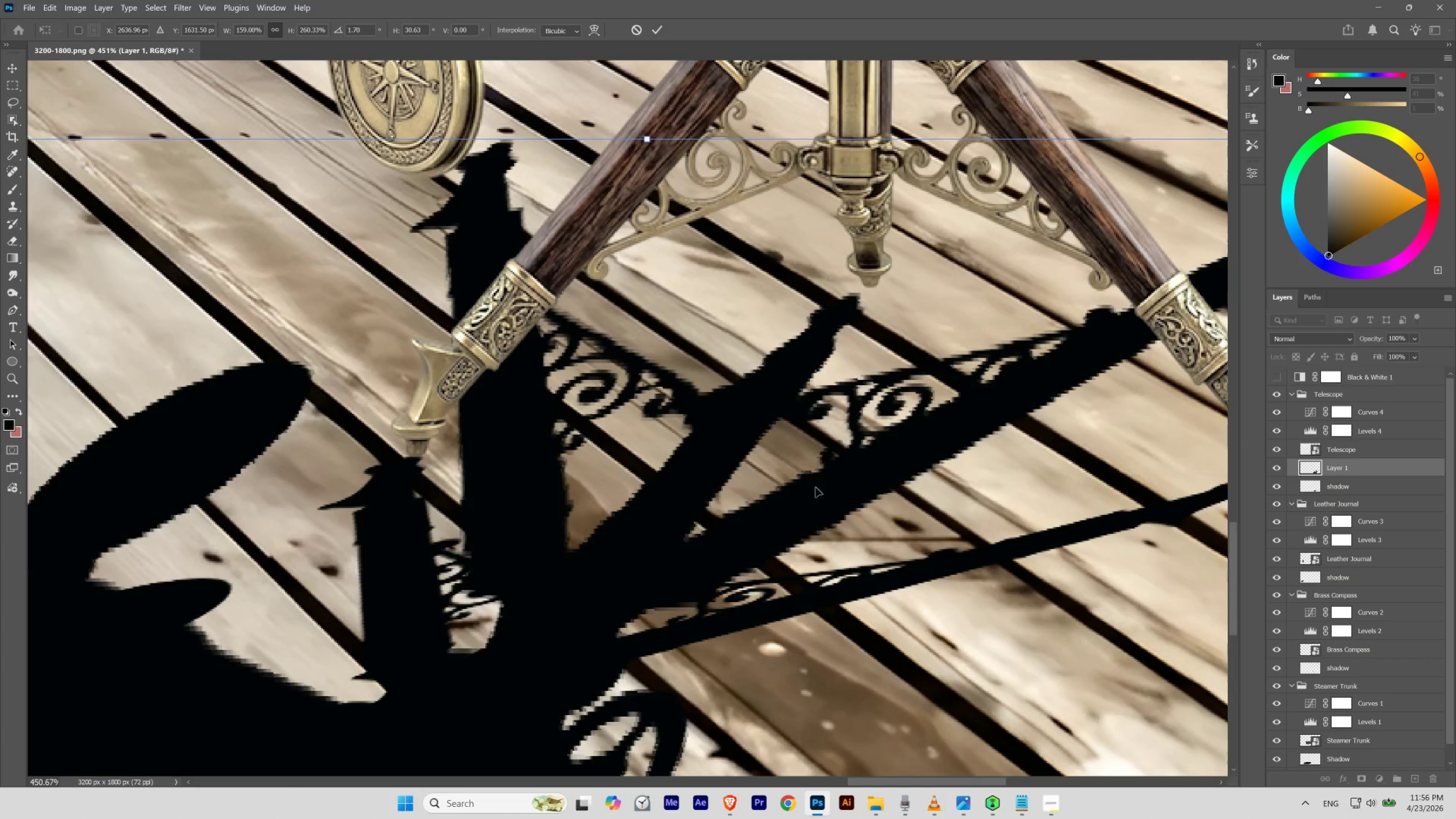 
hold_key(key=Space, duration=0.45)
 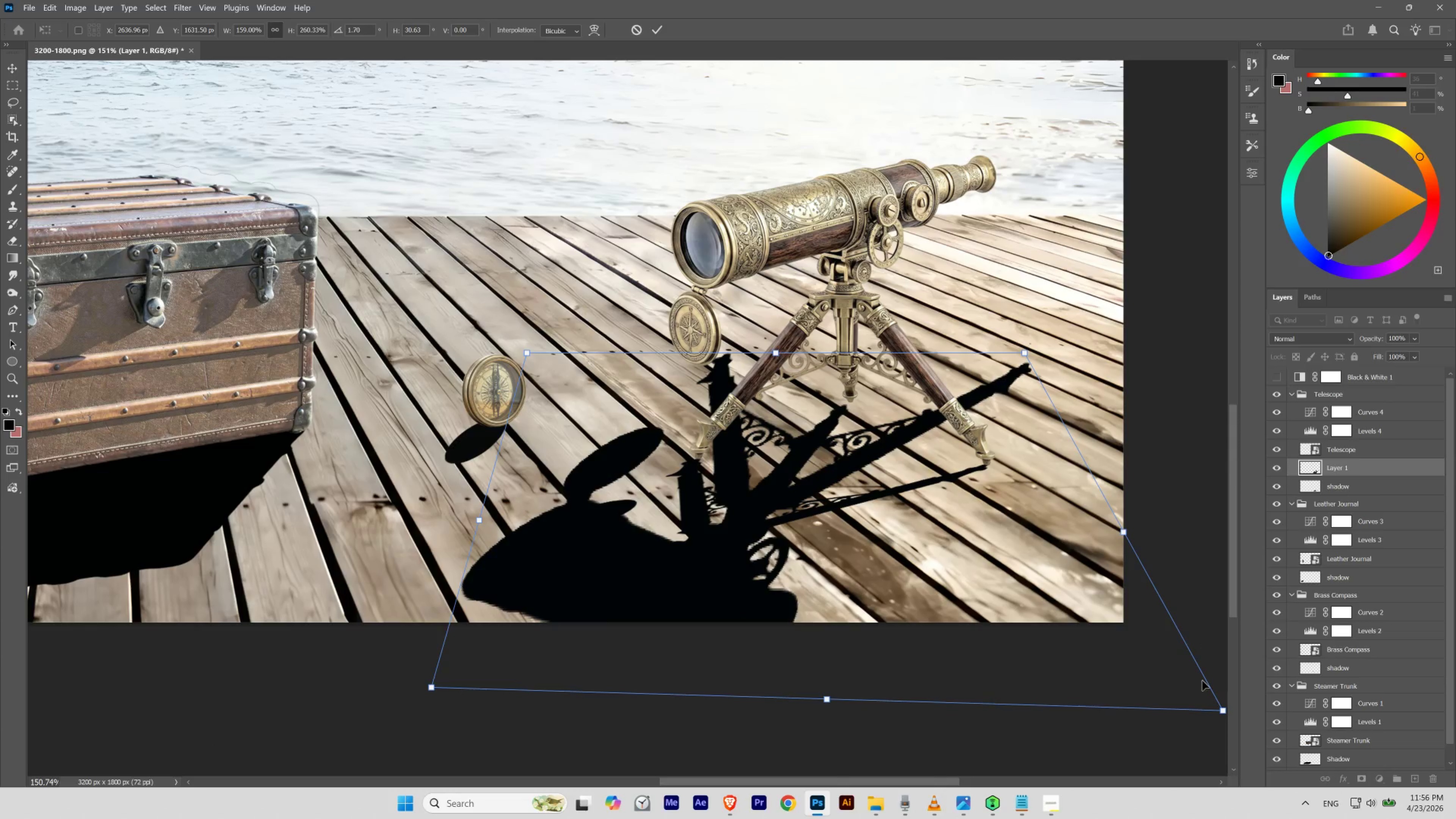 
left_click_drag(start_coordinate=[840, 460], to_coordinate=[804, 479])
 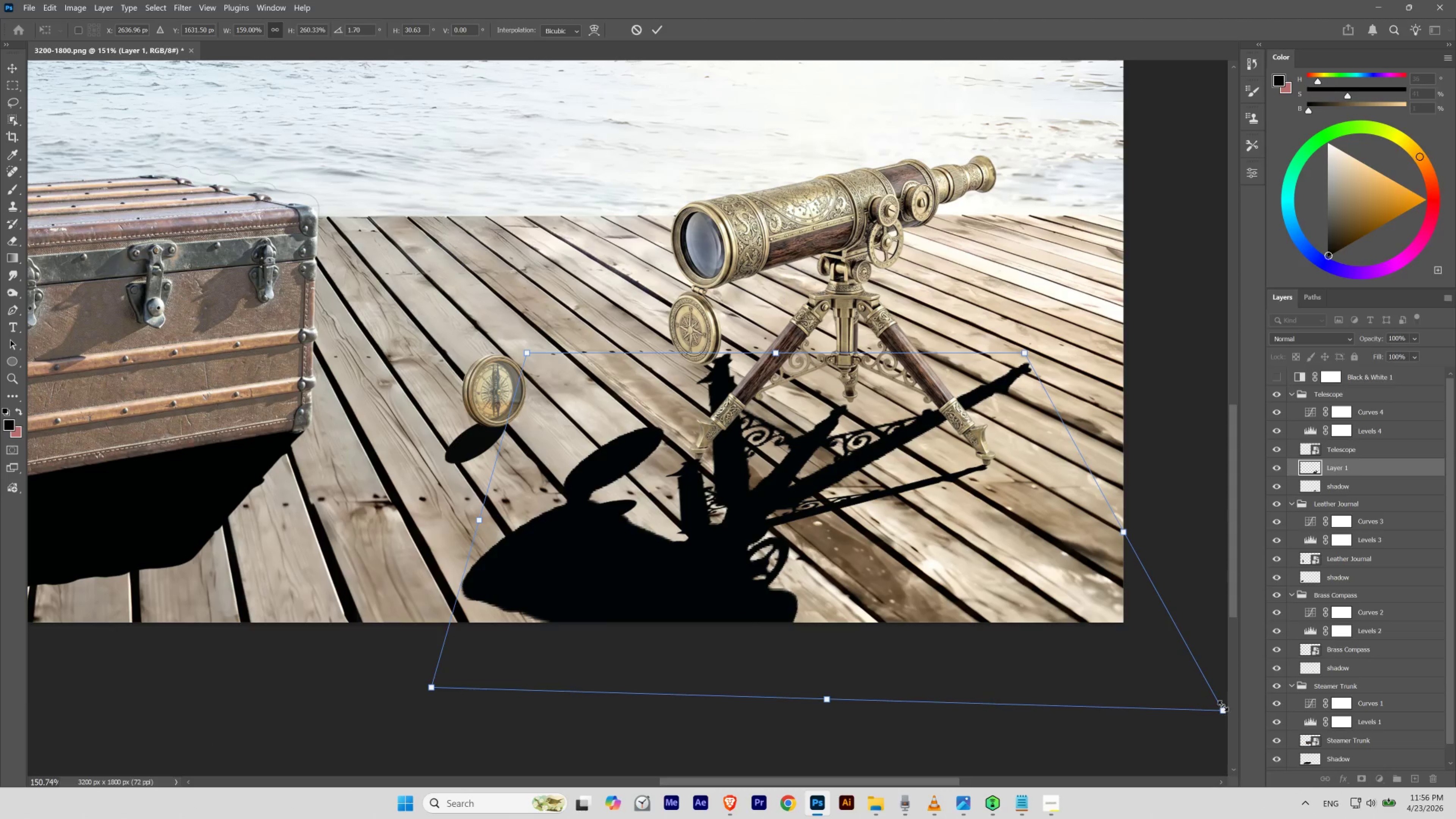 
hold_key(key=AltLeft, duration=0.38)
 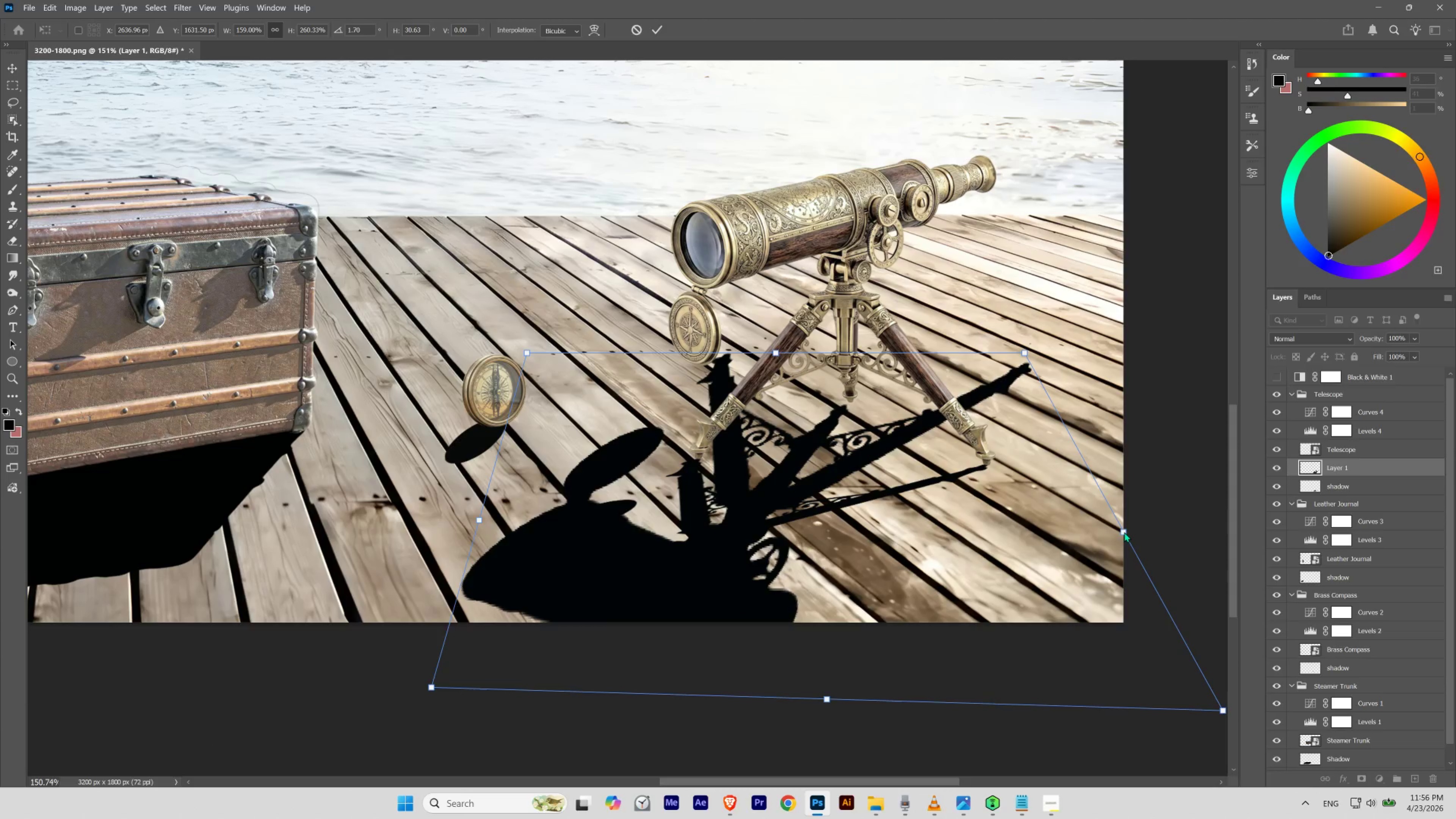 
hold_key(key=AltLeft, duration=1.42)
hold_key(key=ShiftLeft, duration=0.98)
left_click_drag(start_coordinate=[1124, 532], to_coordinate=[1079, 537])
 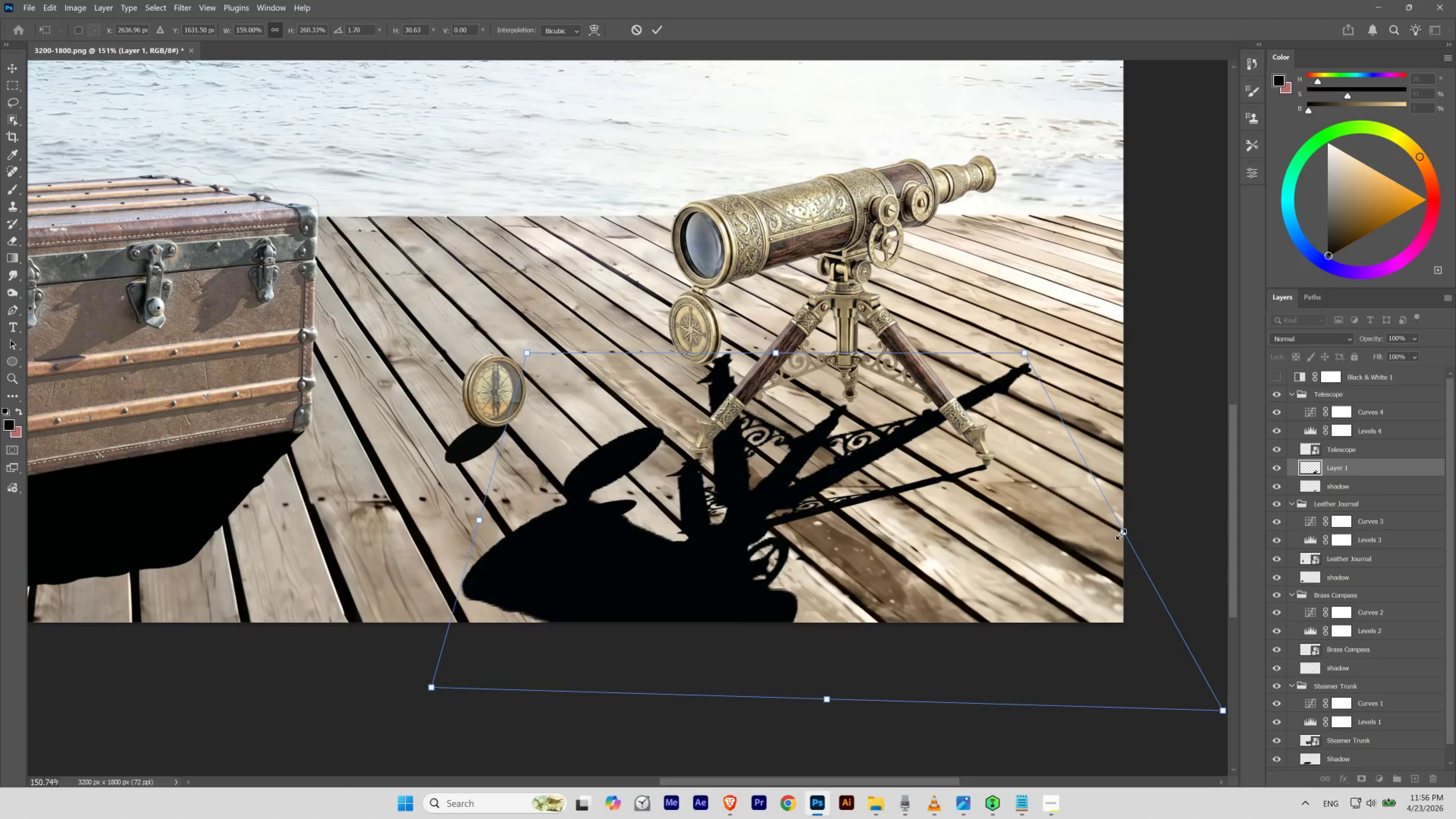 
left_click_drag(start_coordinate=[1121, 534], to_coordinate=[1060, 533])
 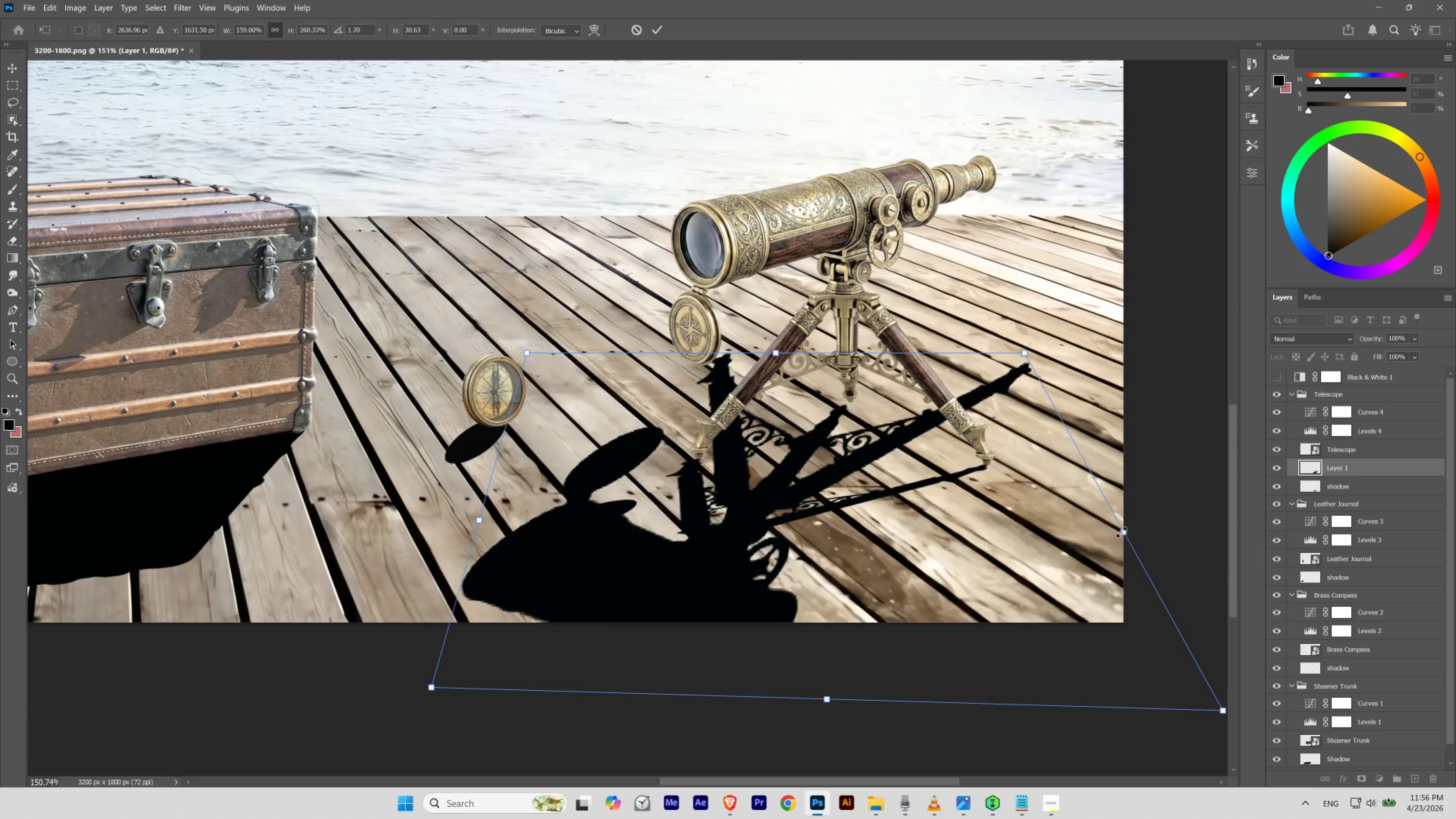 
hold_key(key=ShiftLeft, duration=0.72)
 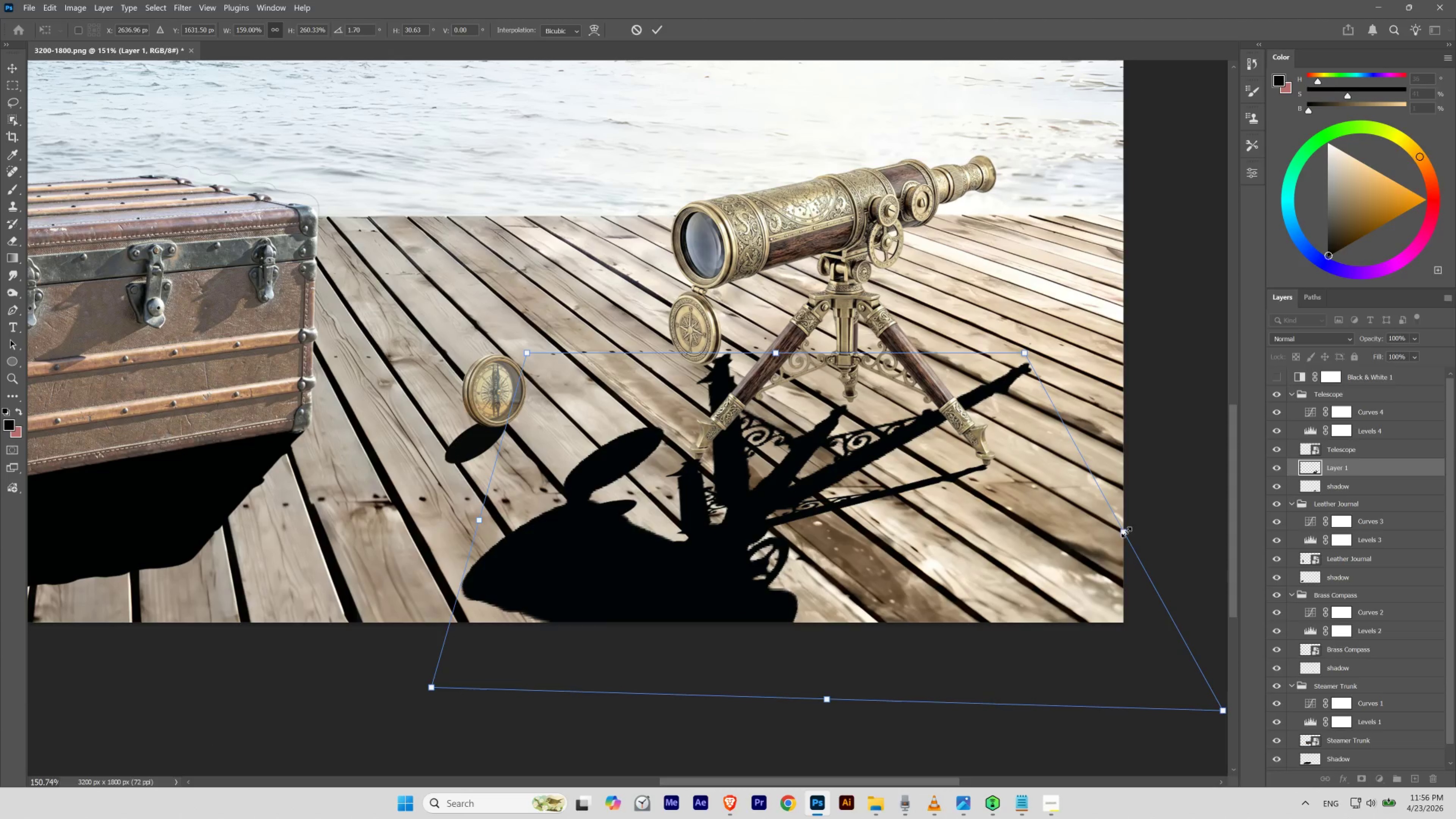 
left_click_drag(start_coordinate=[1126, 532], to_coordinate=[969, 544])
 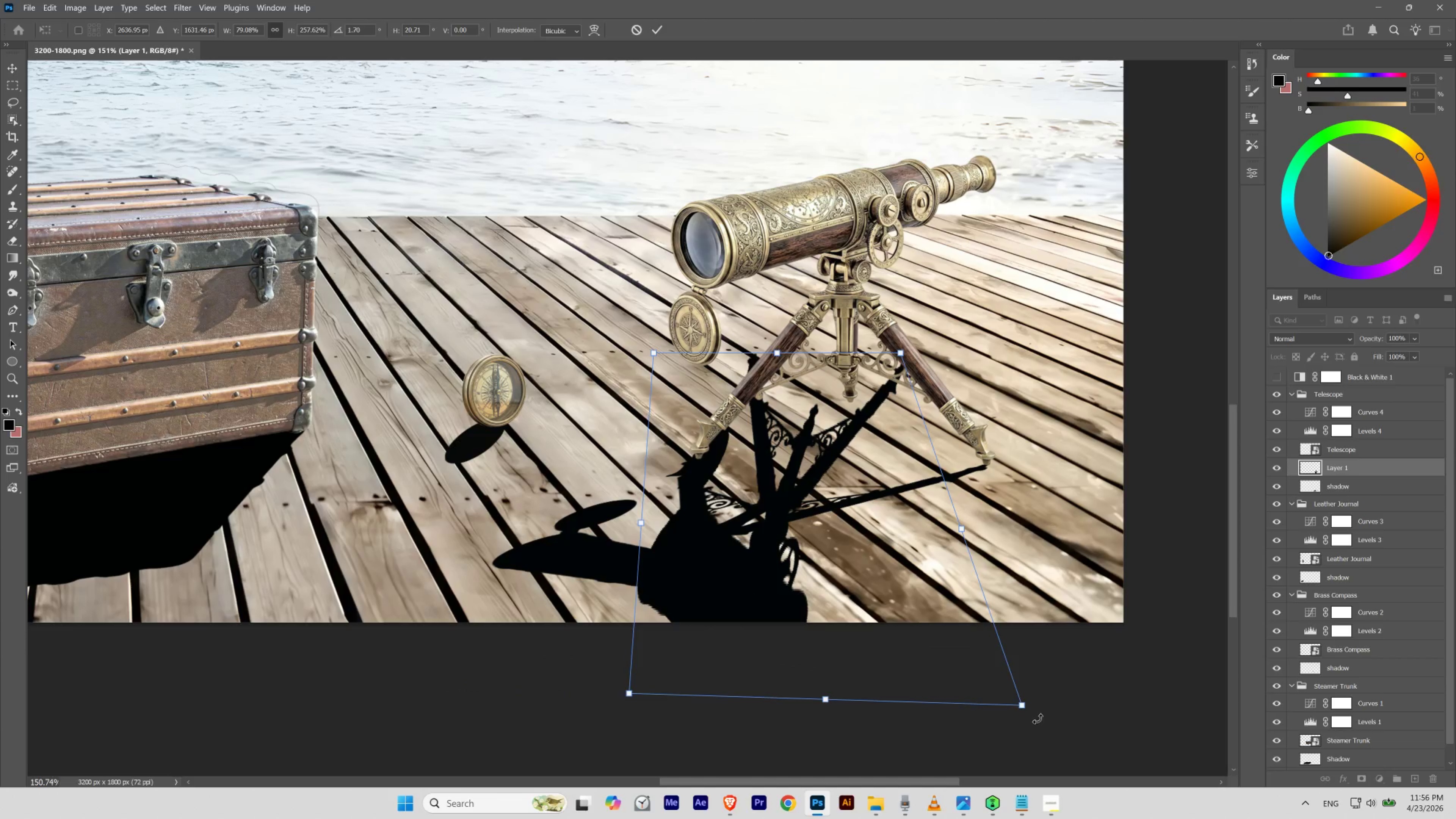 
hold_key(key=AltLeft, duration=1.18)
 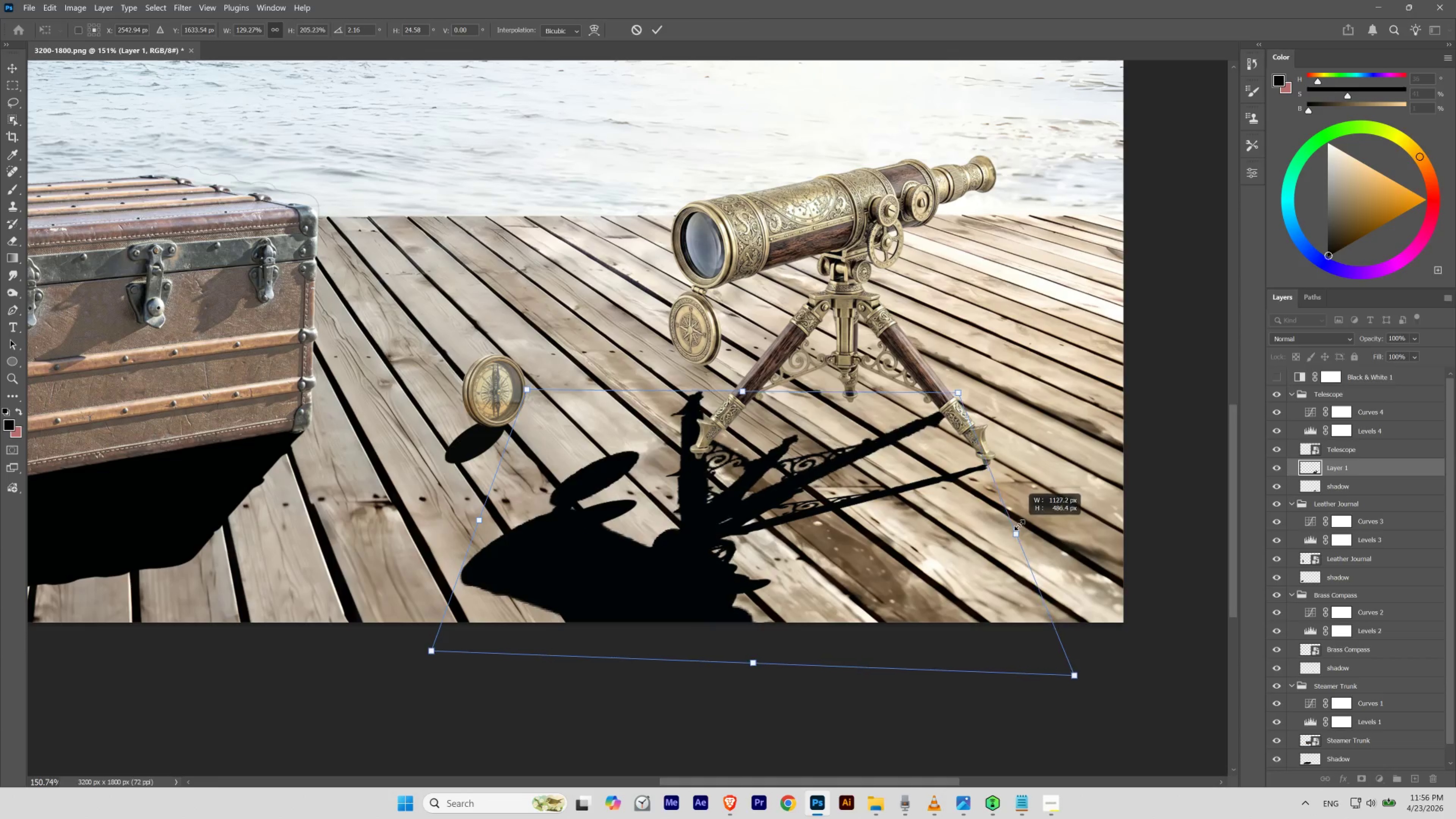 
hold_key(key=ShiftLeft, duration=4.16)
 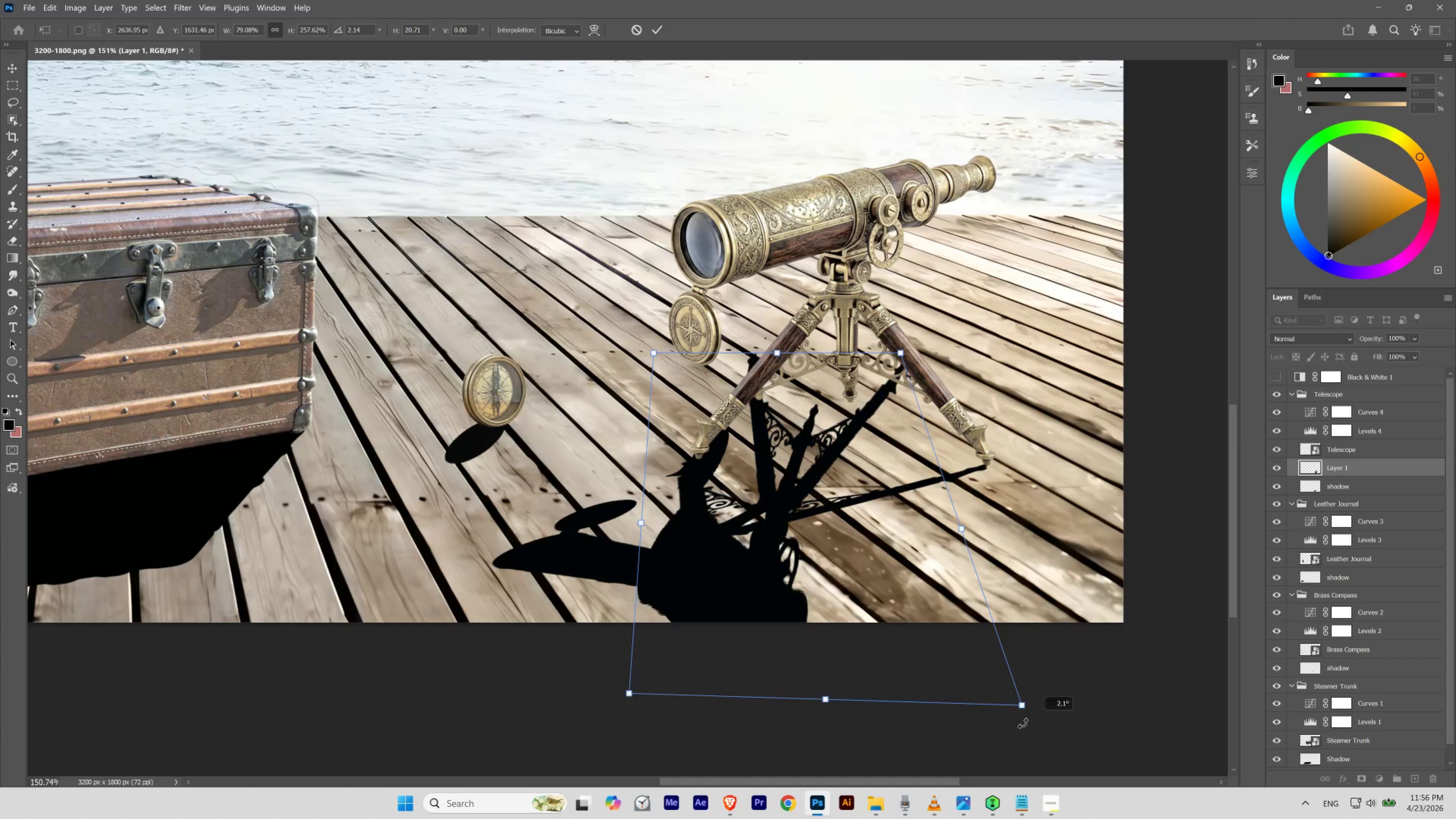 
hold_key(key=AltLeft, duration=4.05)
 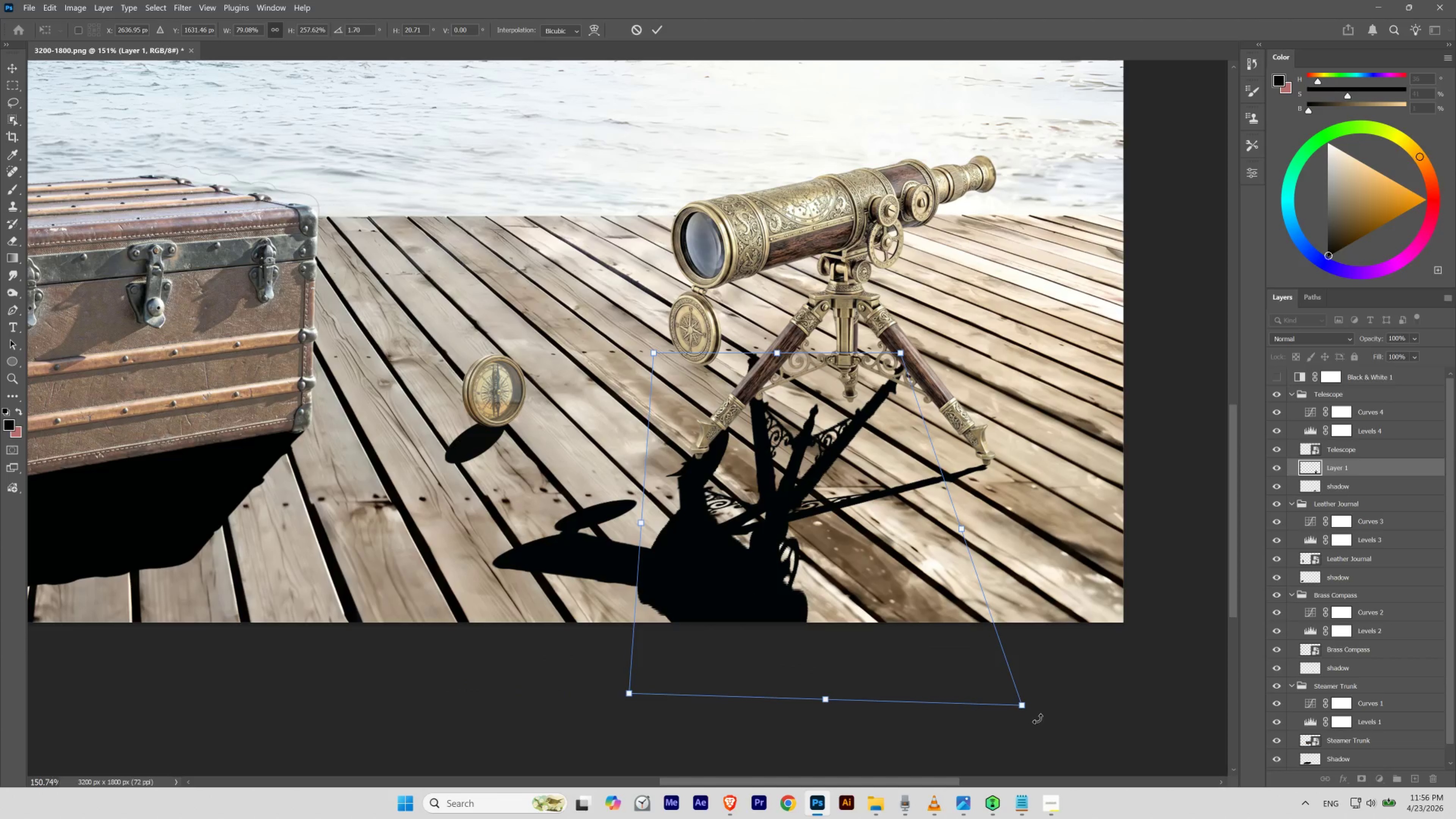 
left_click_drag(start_coordinate=[1038, 718], to_coordinate=[962, 727])
 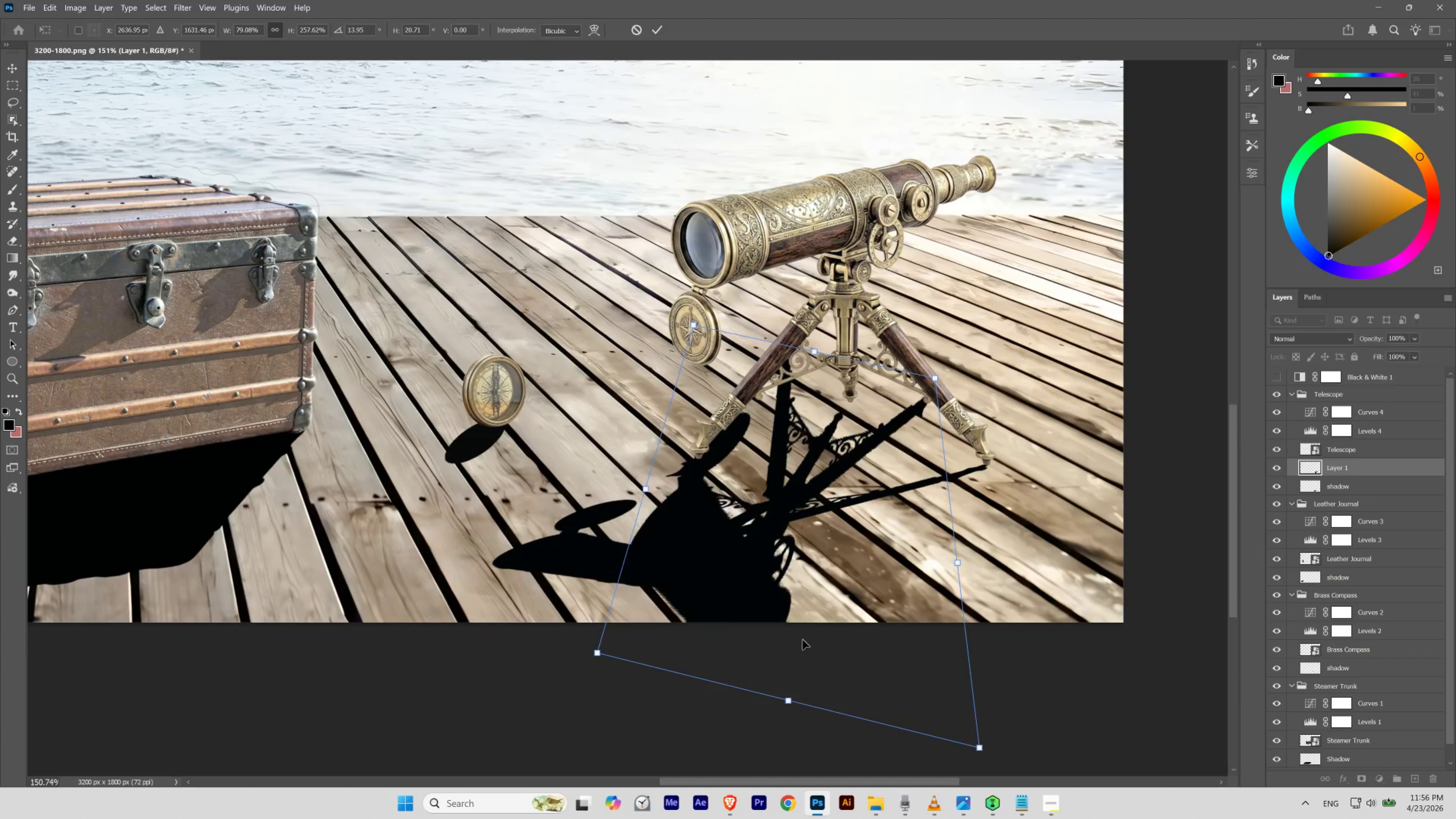 
left_click_drag(start_coordinate=[797, 639], to_coordinate=[806, 630])
 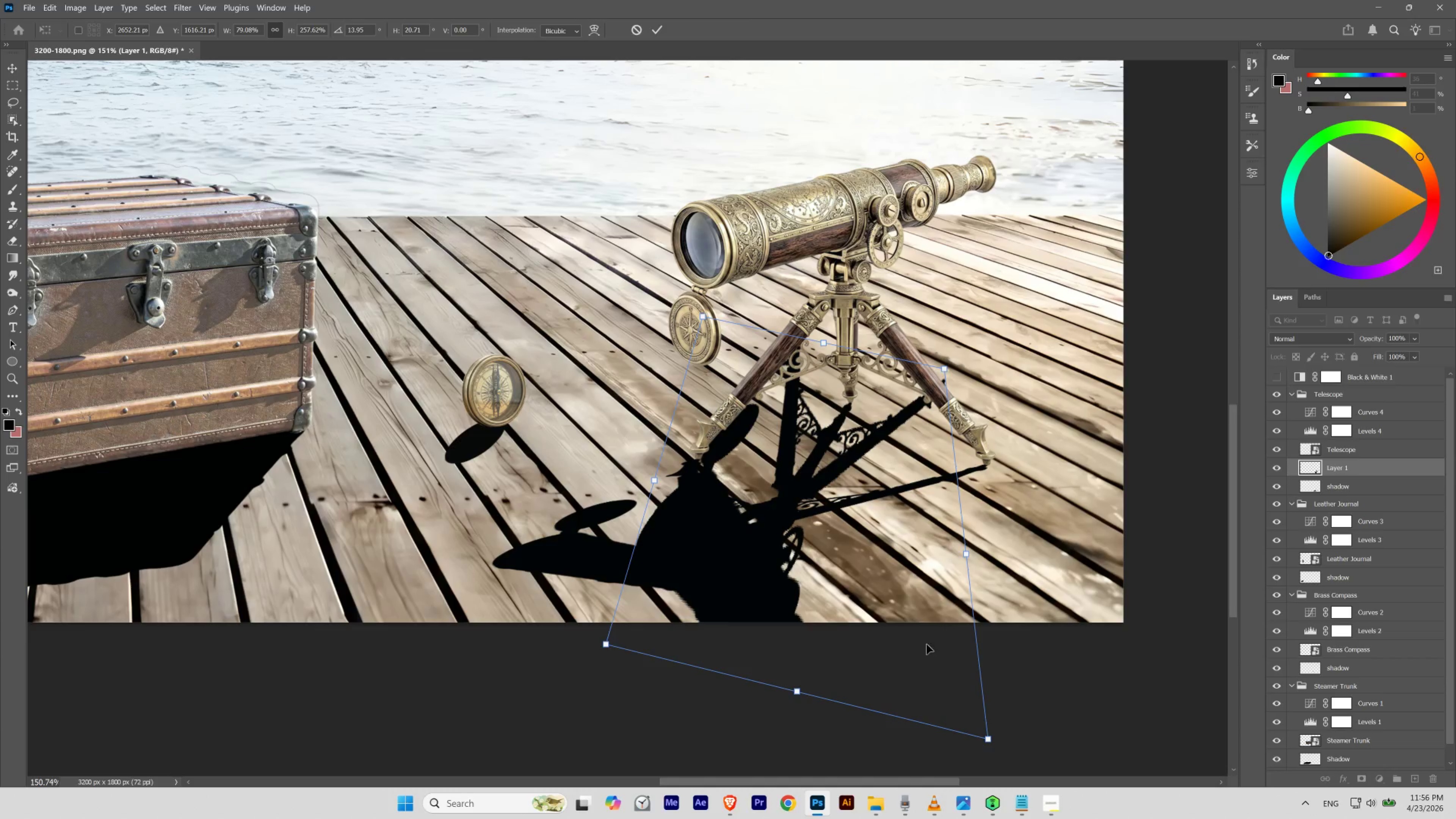 
hold_key(key=ControlLeft, duration=14.22)
 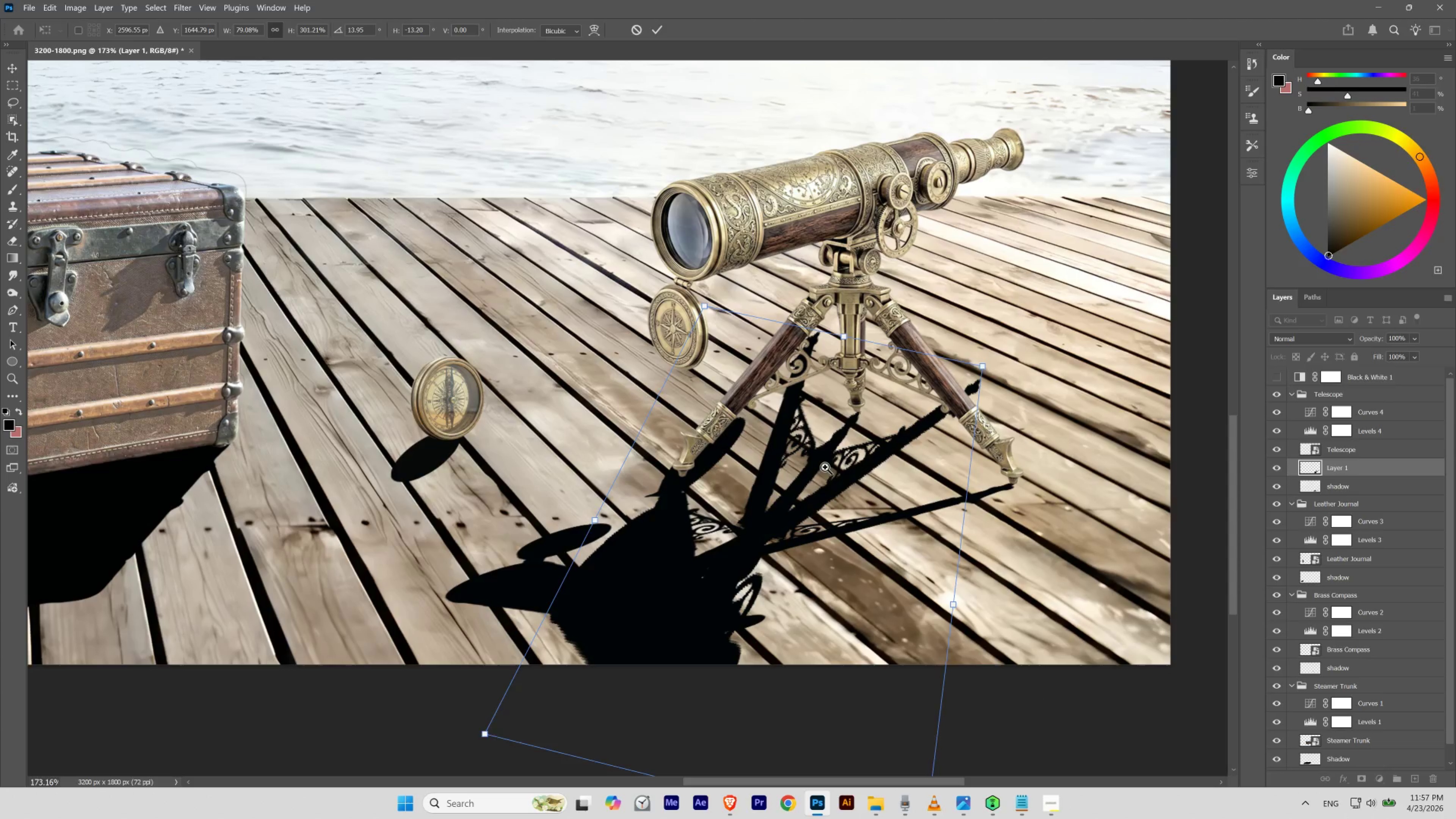 
hold_key(key=Space, duration=0.48)
 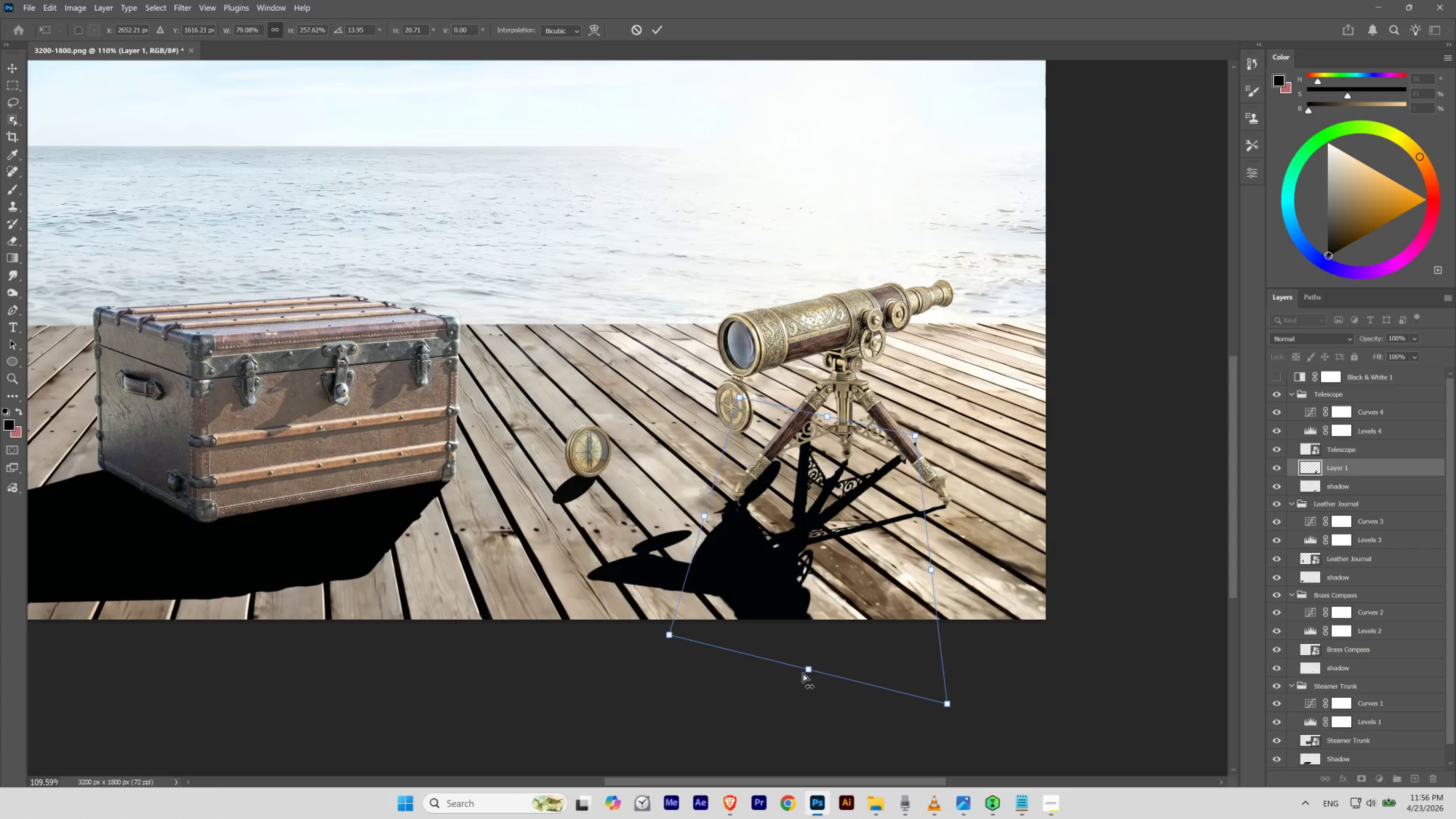 
left_click_drag(start_coordinate=[839, 611], to_coordinate=[826, 625])
 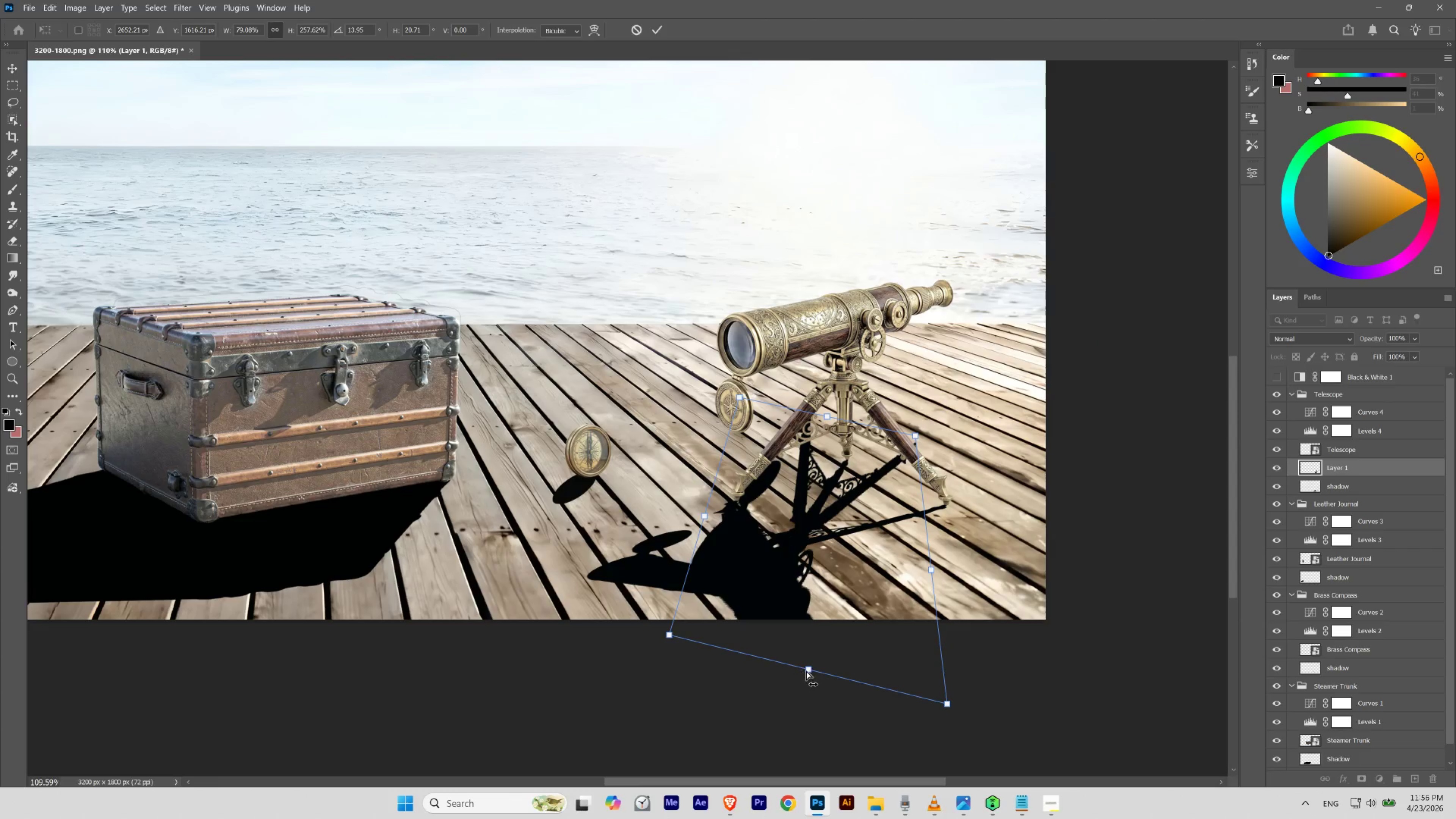 
left_click_drag(start_coordinate=[807, 669], to_coordinate=[738, 702])
 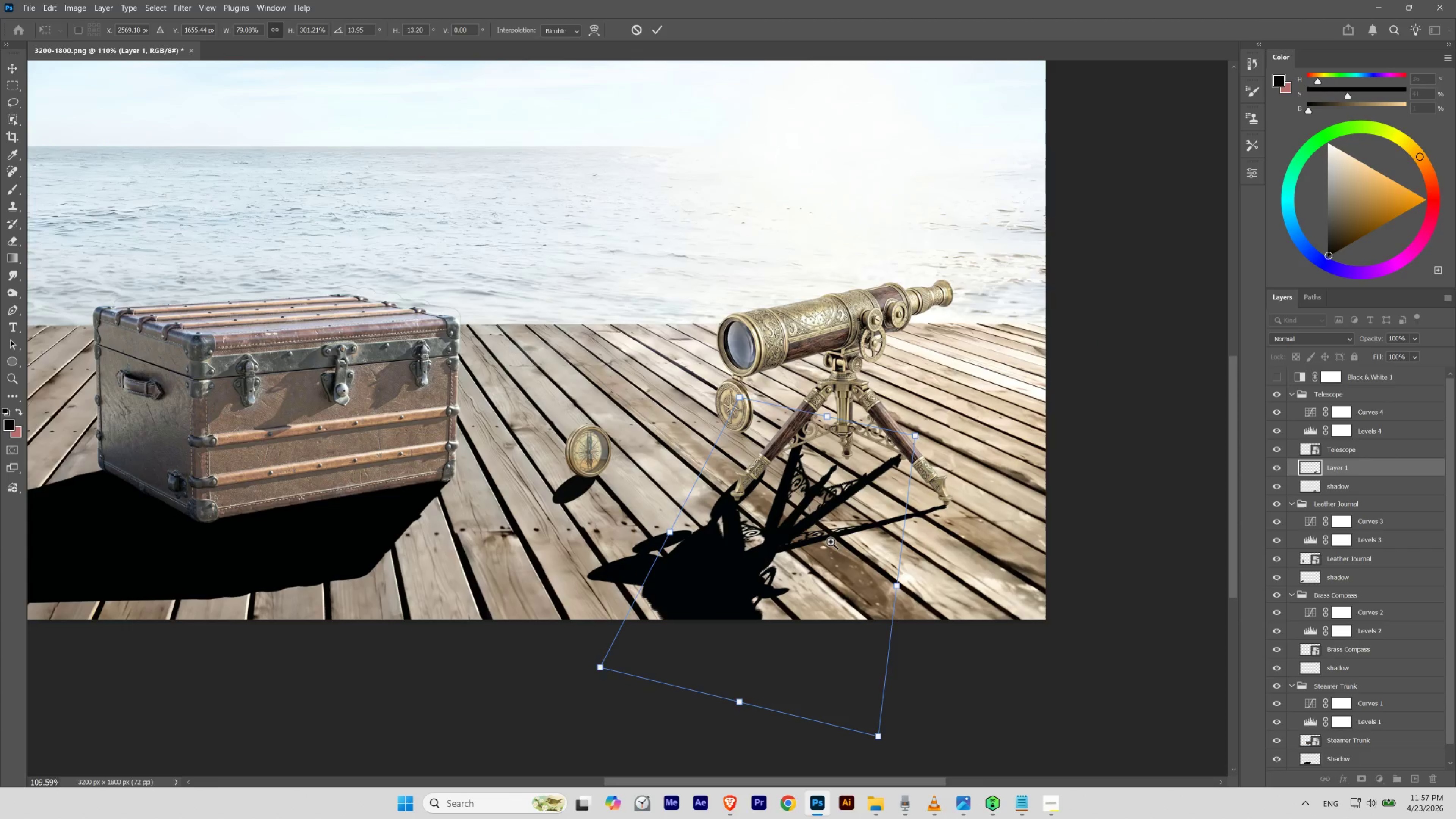 
hold_key(key=Space, duration=0.62)
 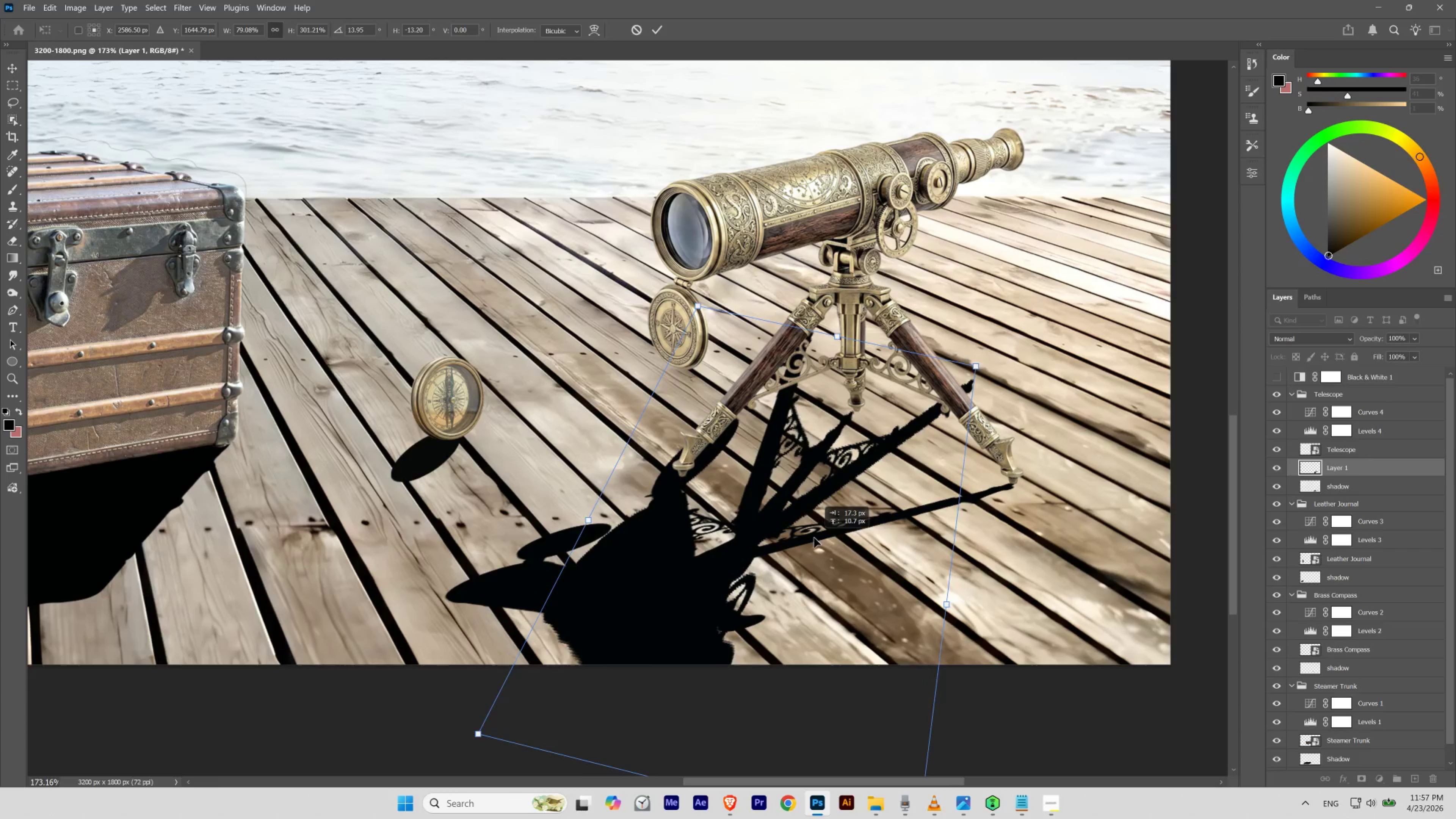 
left_click_drag(start_coordinate=[831, 541], to_coordinate=[848, 559])
 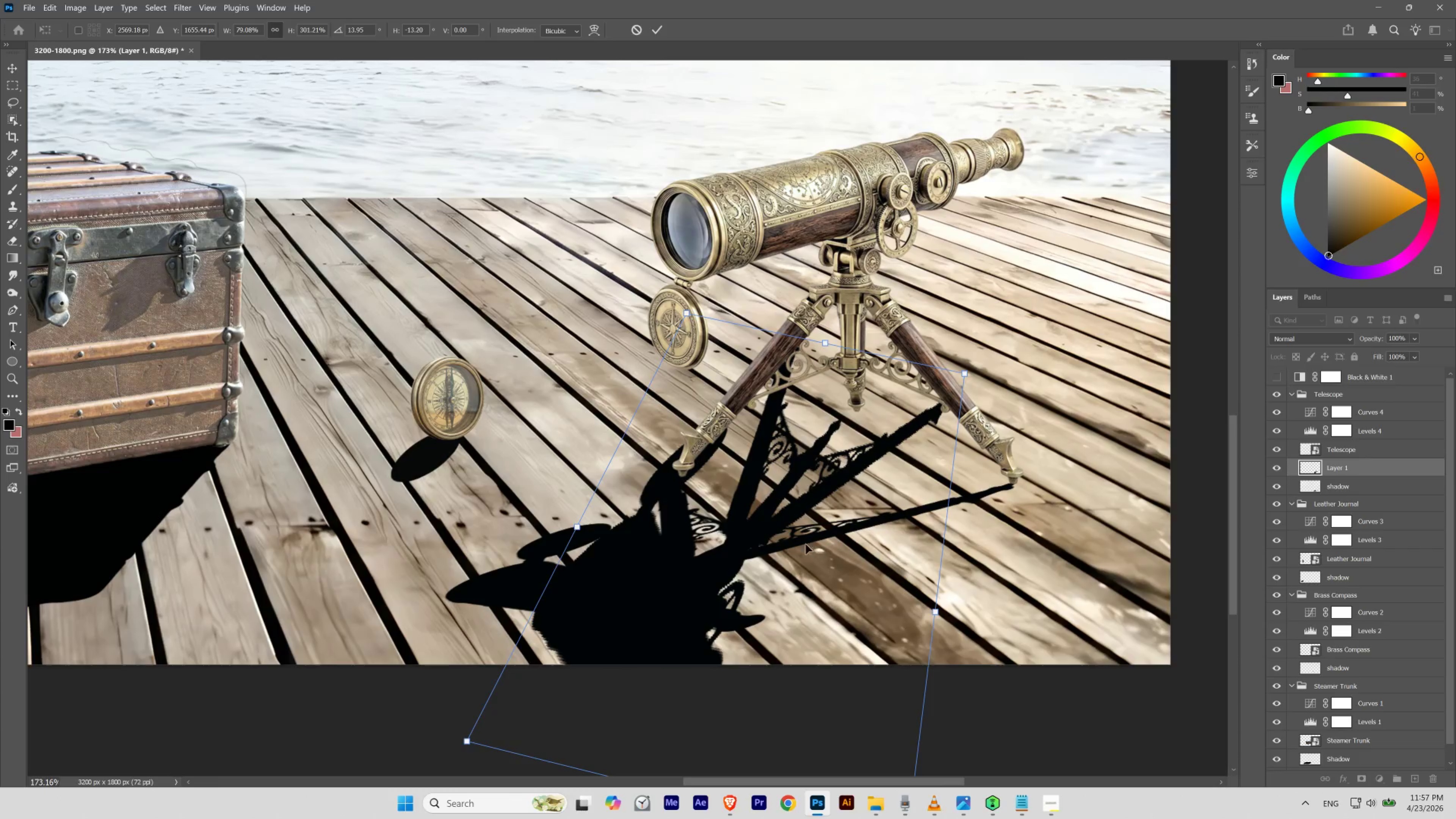 
left_click_drag(start_coordinate=[802, 543], to_coordinate=[817, 536])
 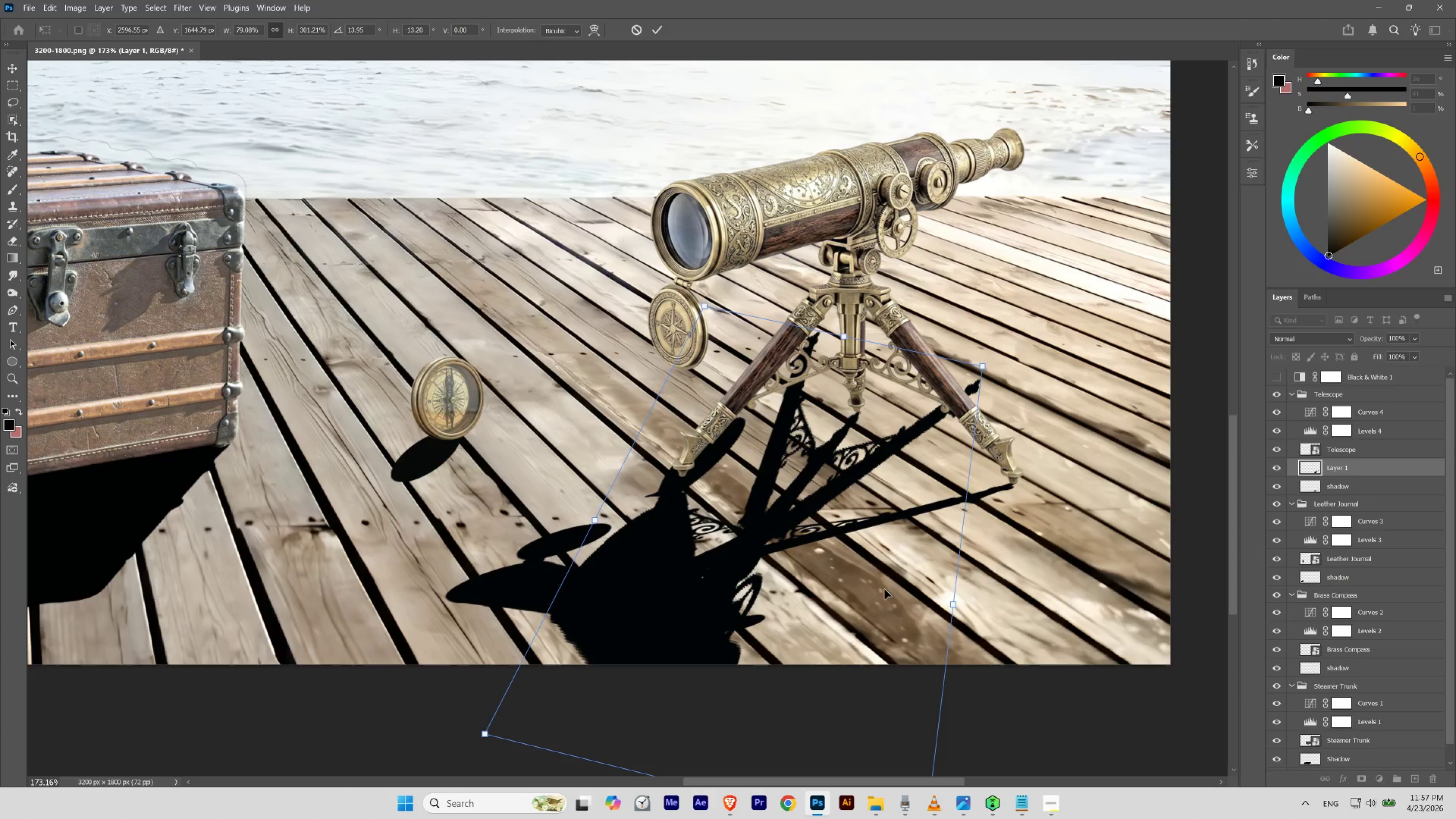 
hold_key(key=ControlLeft, duration=0.74)
 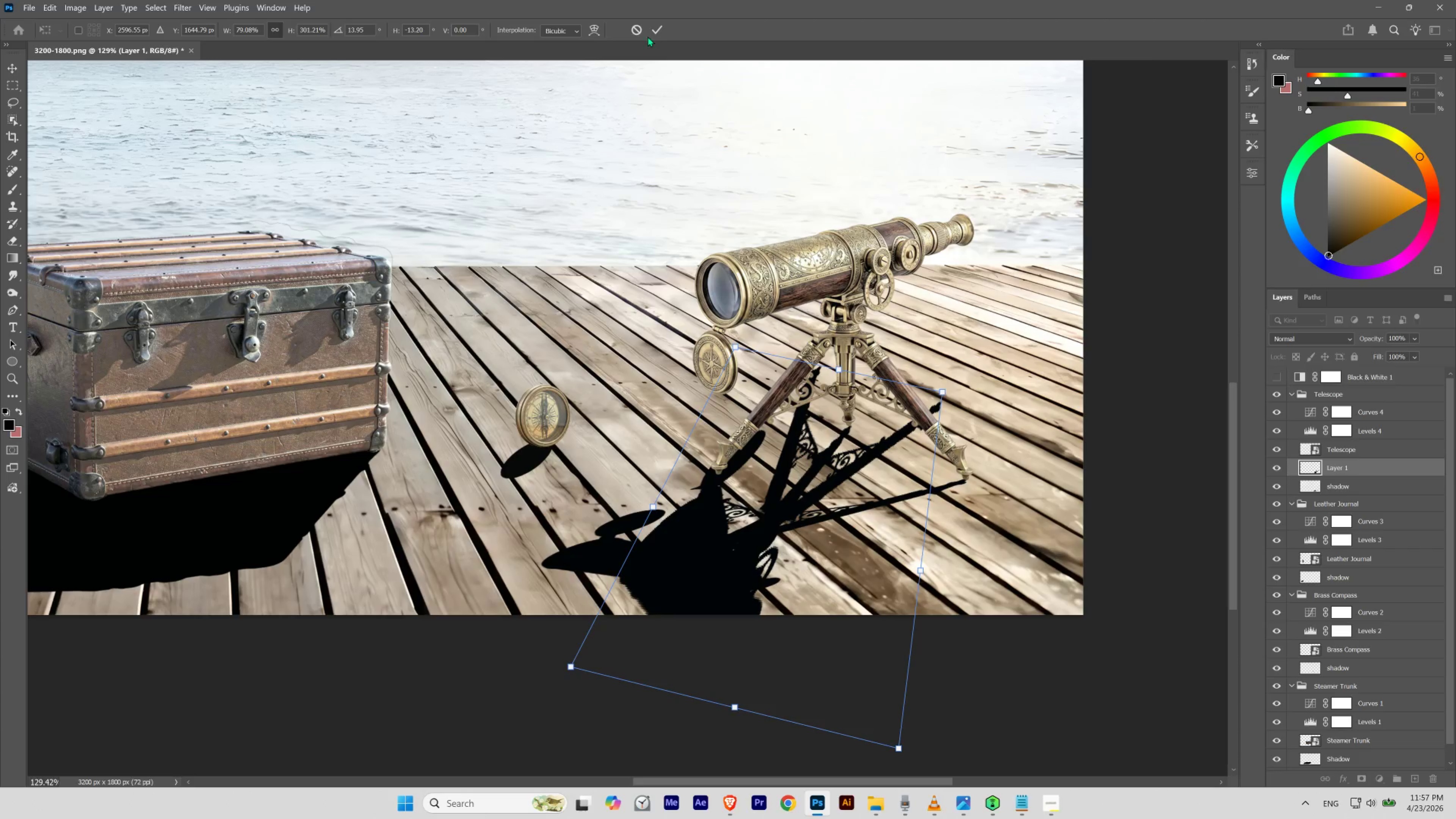 
hold_key(key=Space, duration=0.65)
 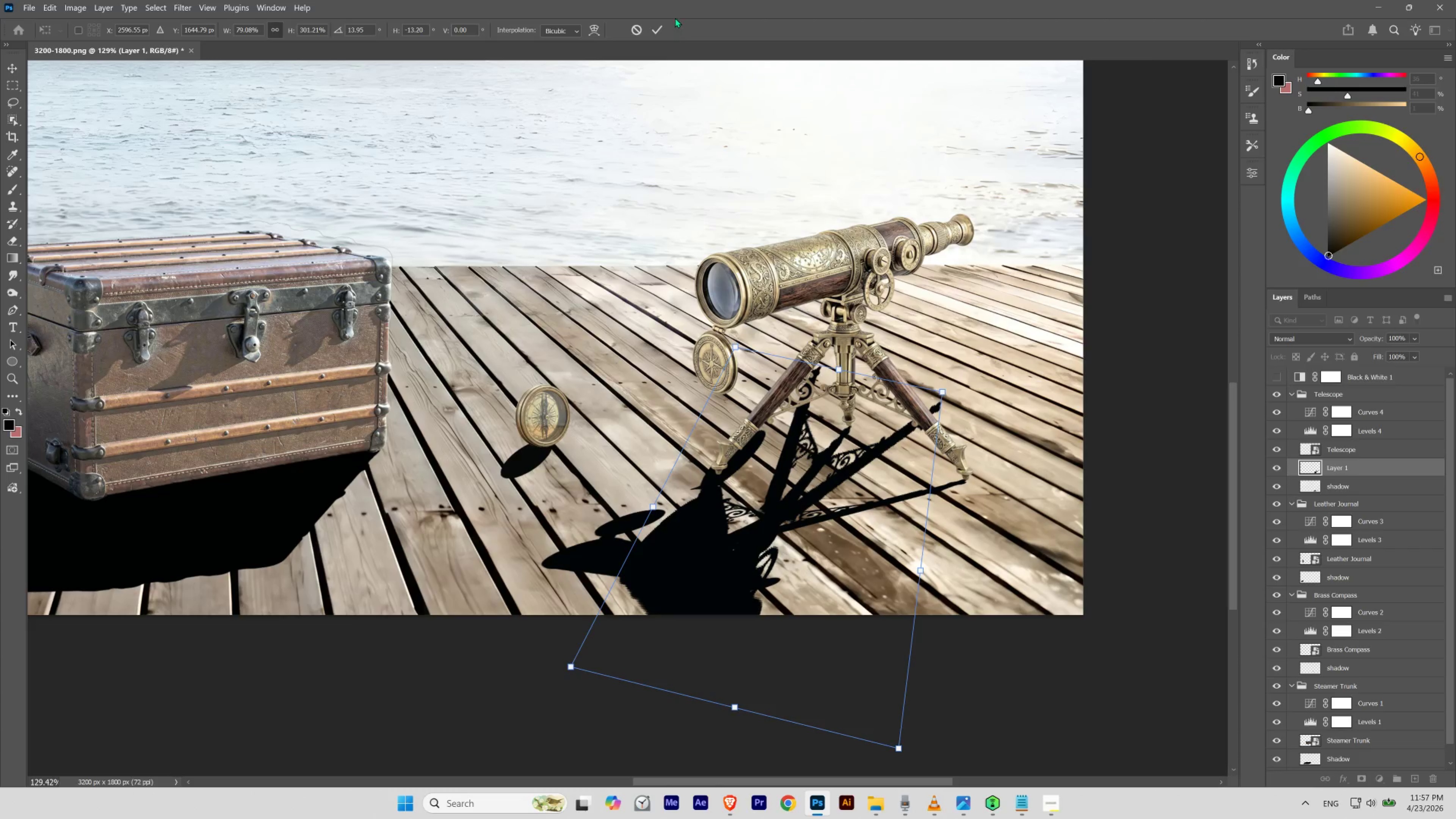 
left_click_drag(start_coordinate=[825, 467], to_coordinate=[812, 479])
 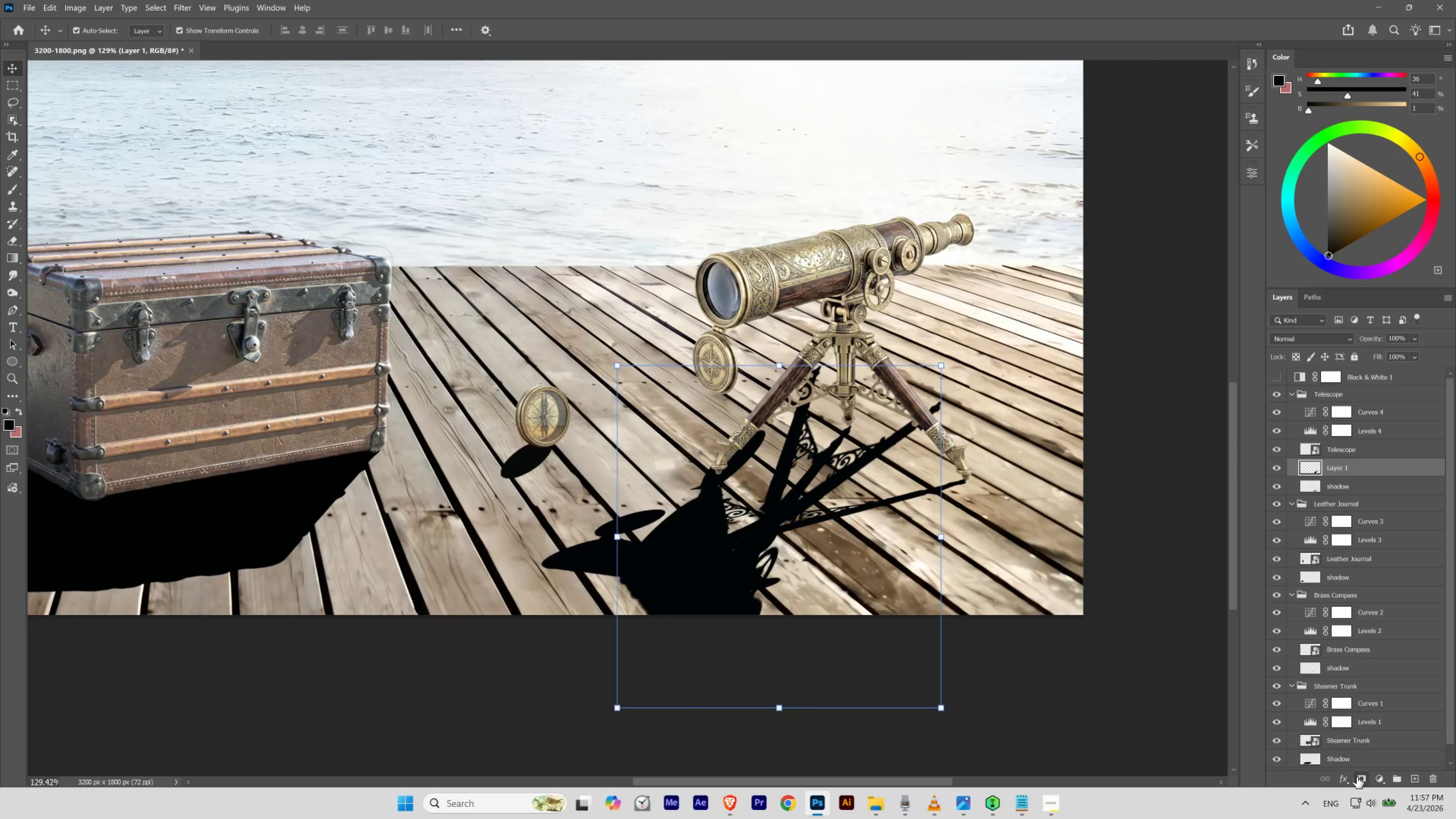 
wait(5.11)
 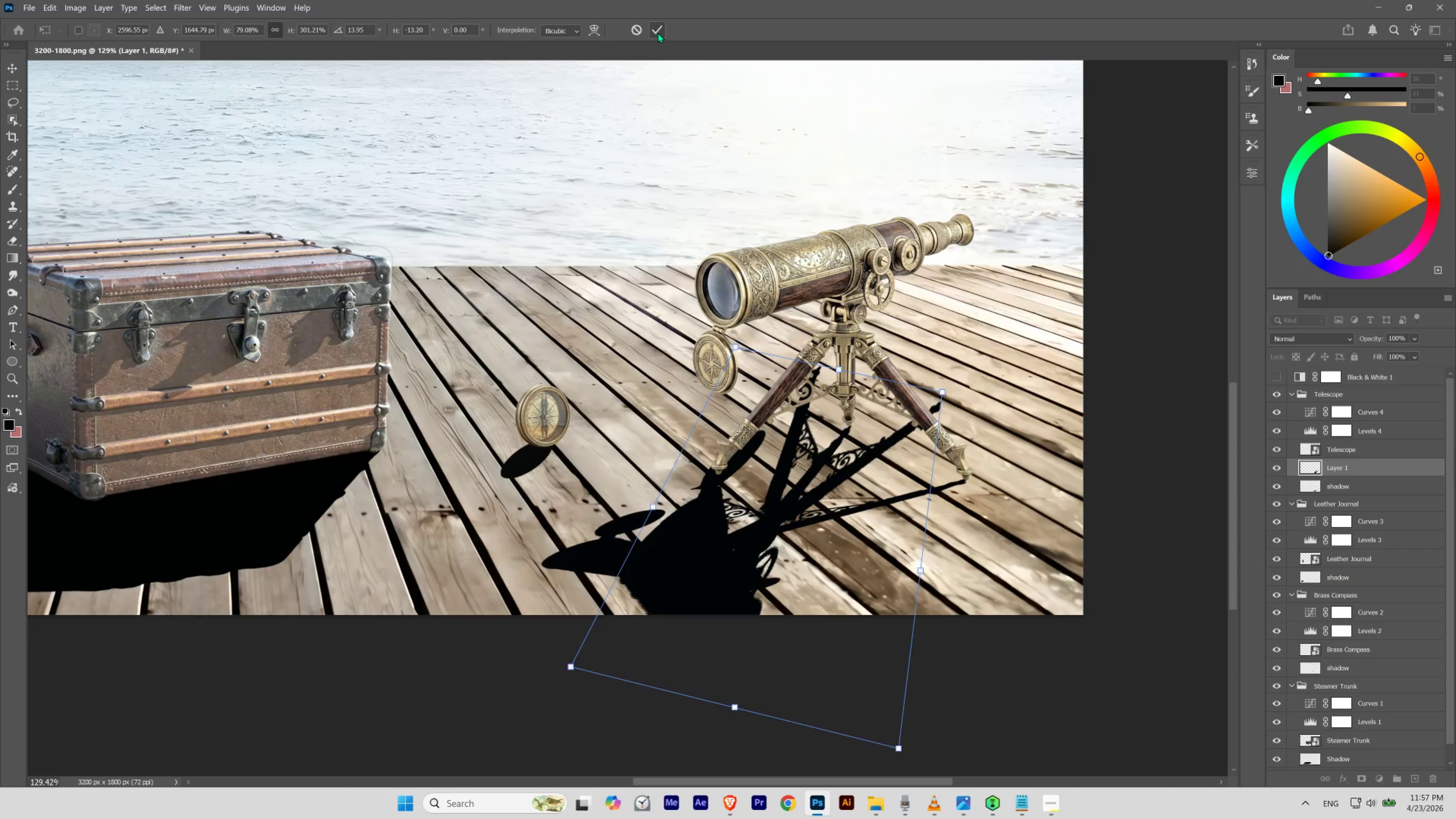 
key(E)
 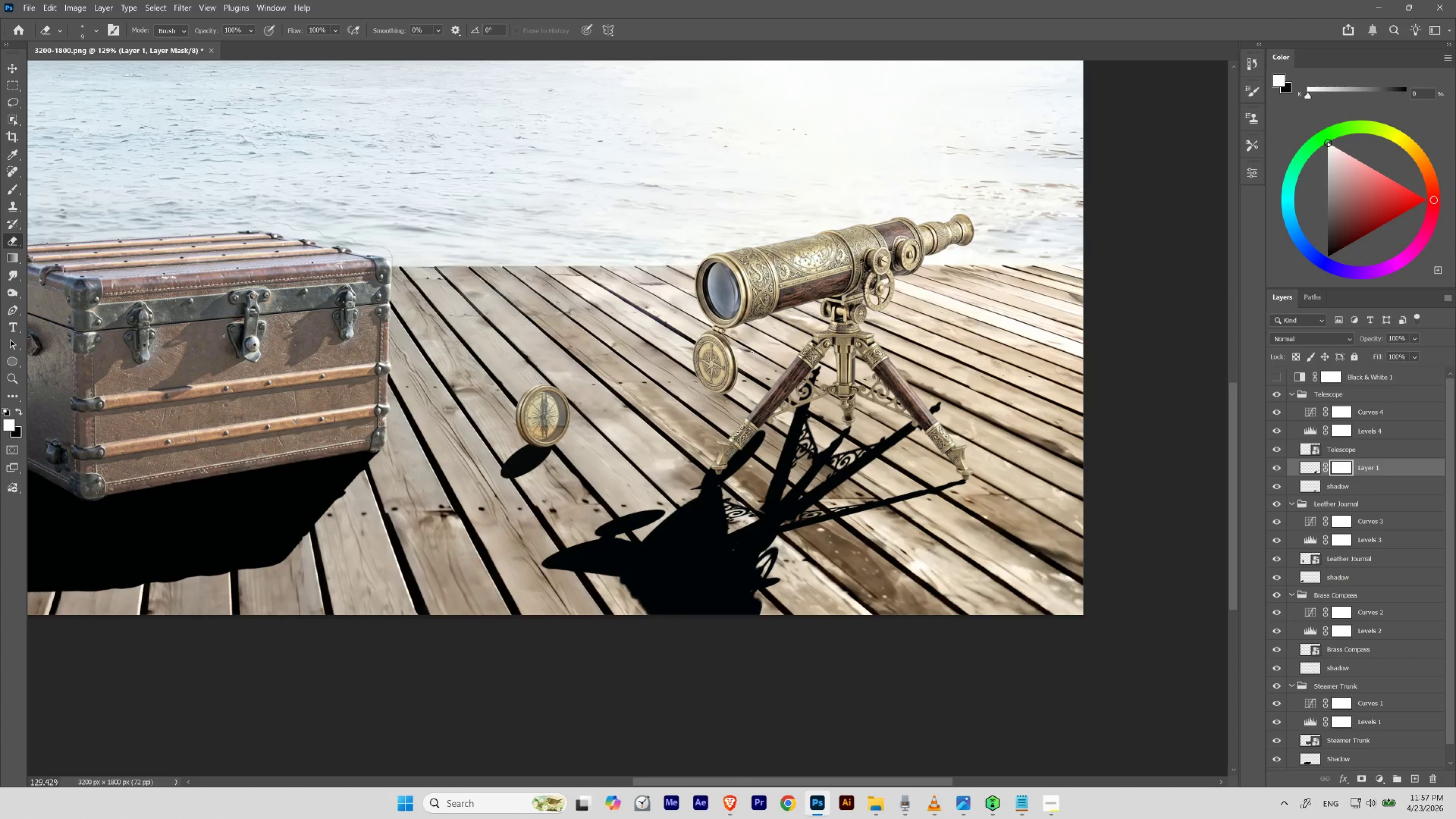 
hold_key(key=AltLeft, duration=0.78)
 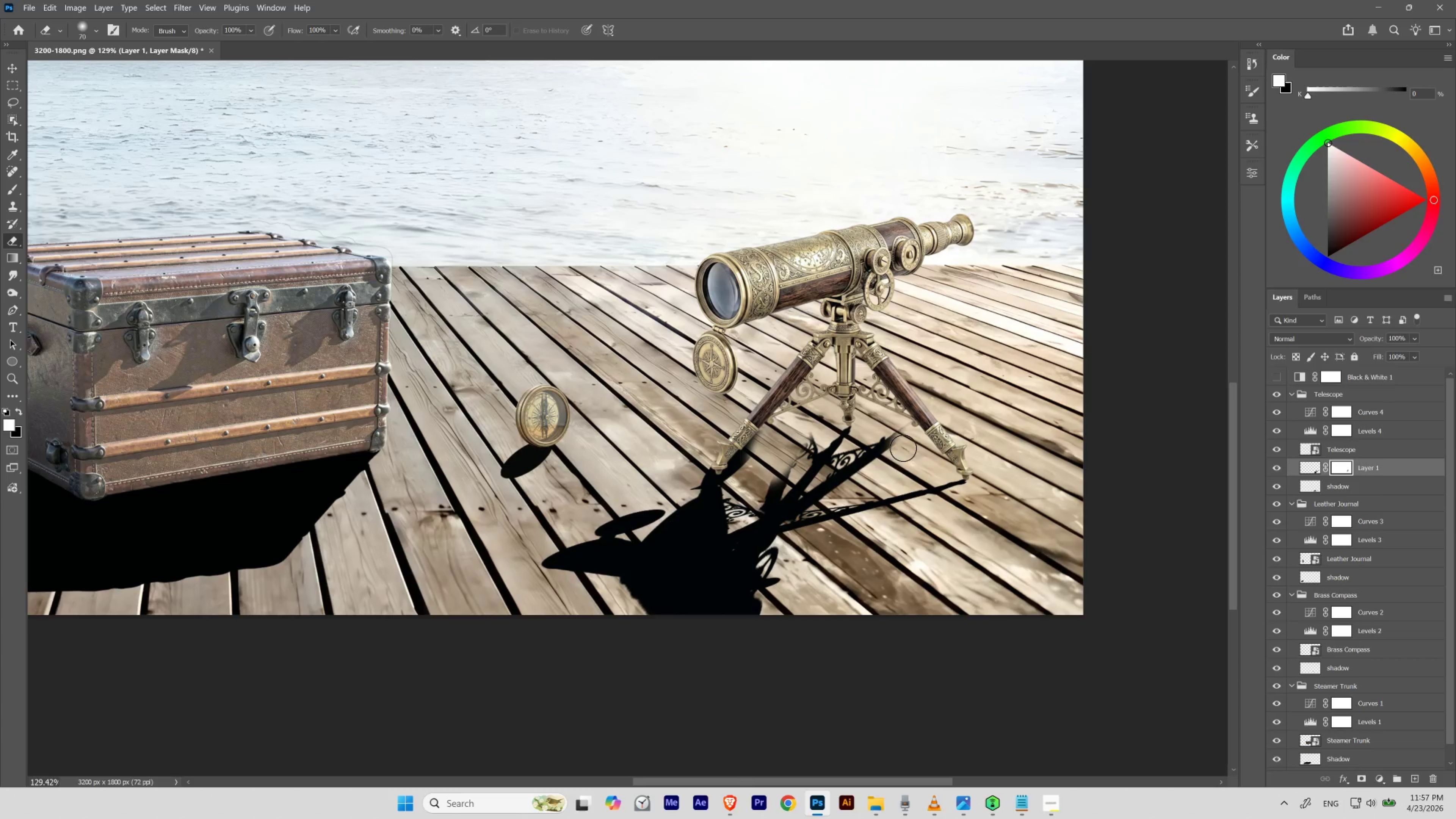 
wait(5.49)
 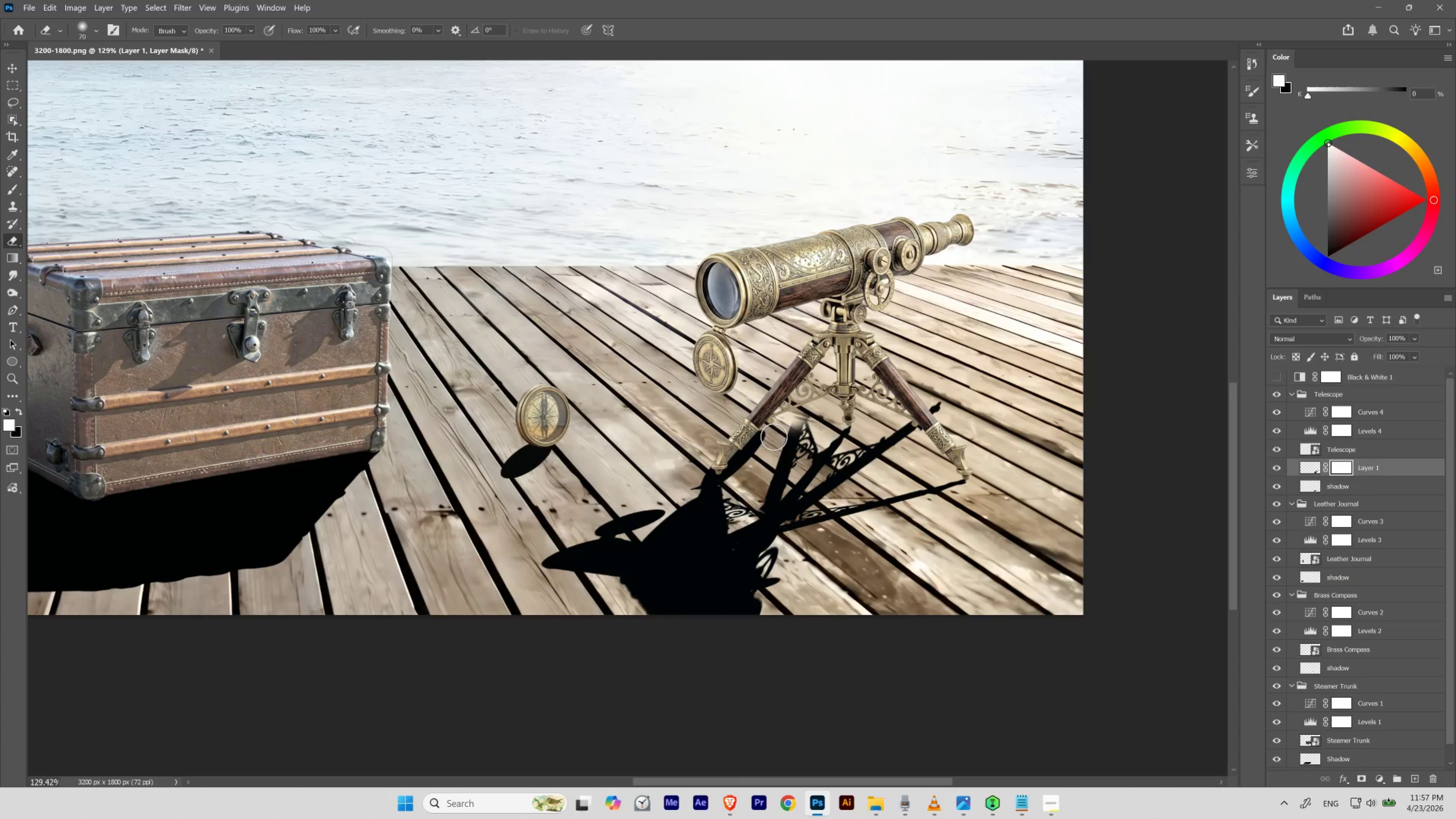 
key(BracketRight)
 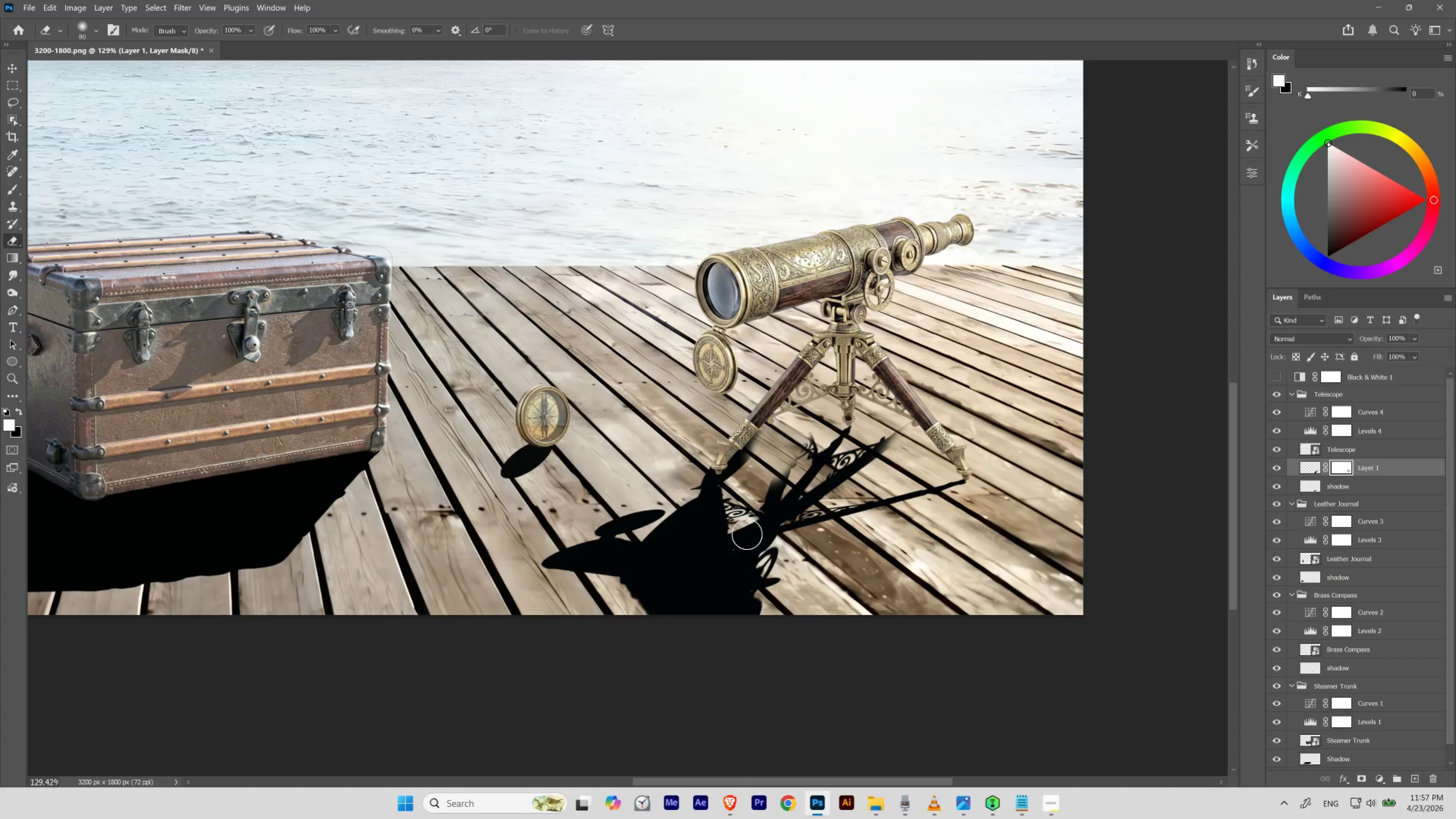 
key(BracketRight)
 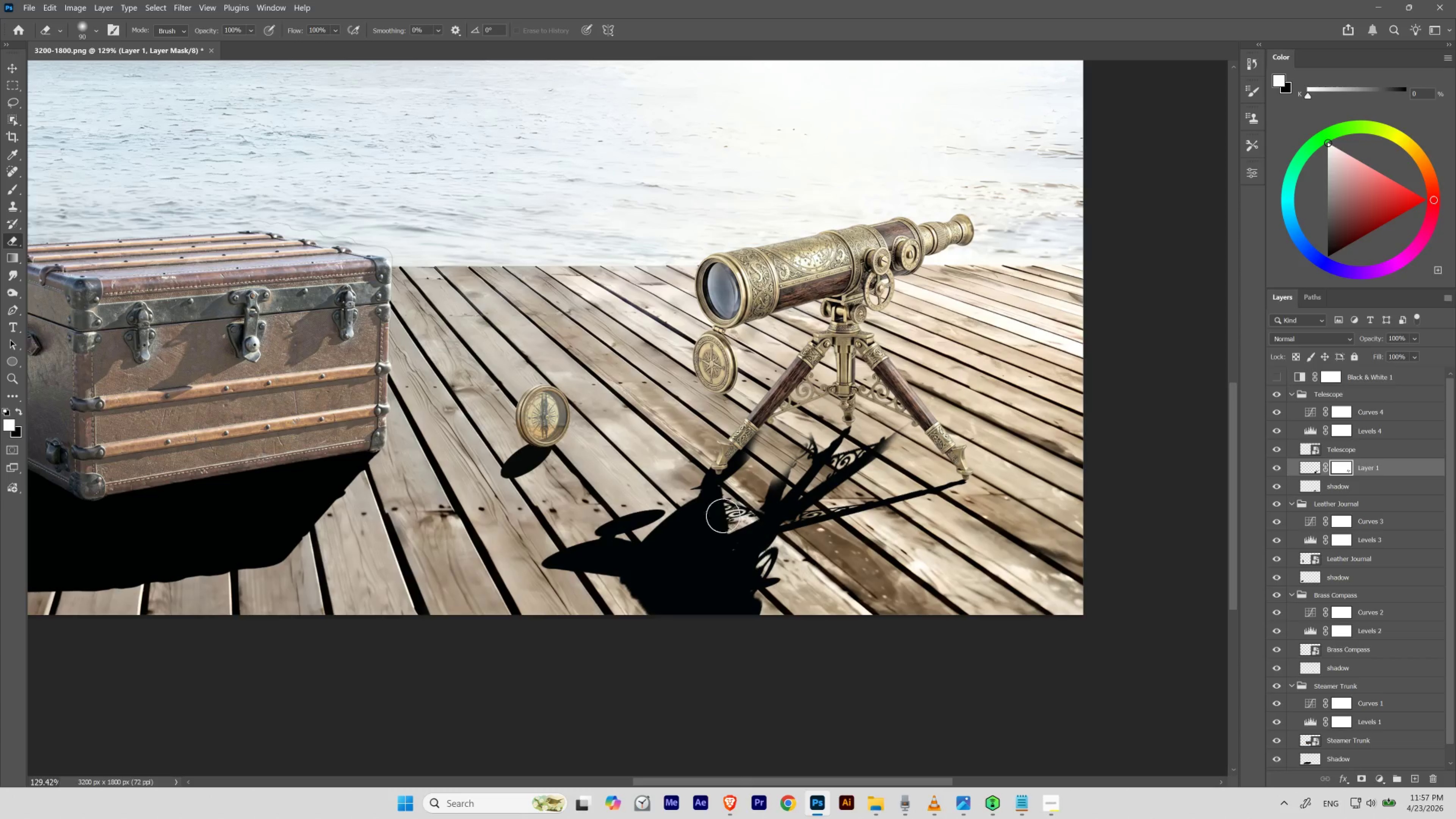 
key(BracketRight)
 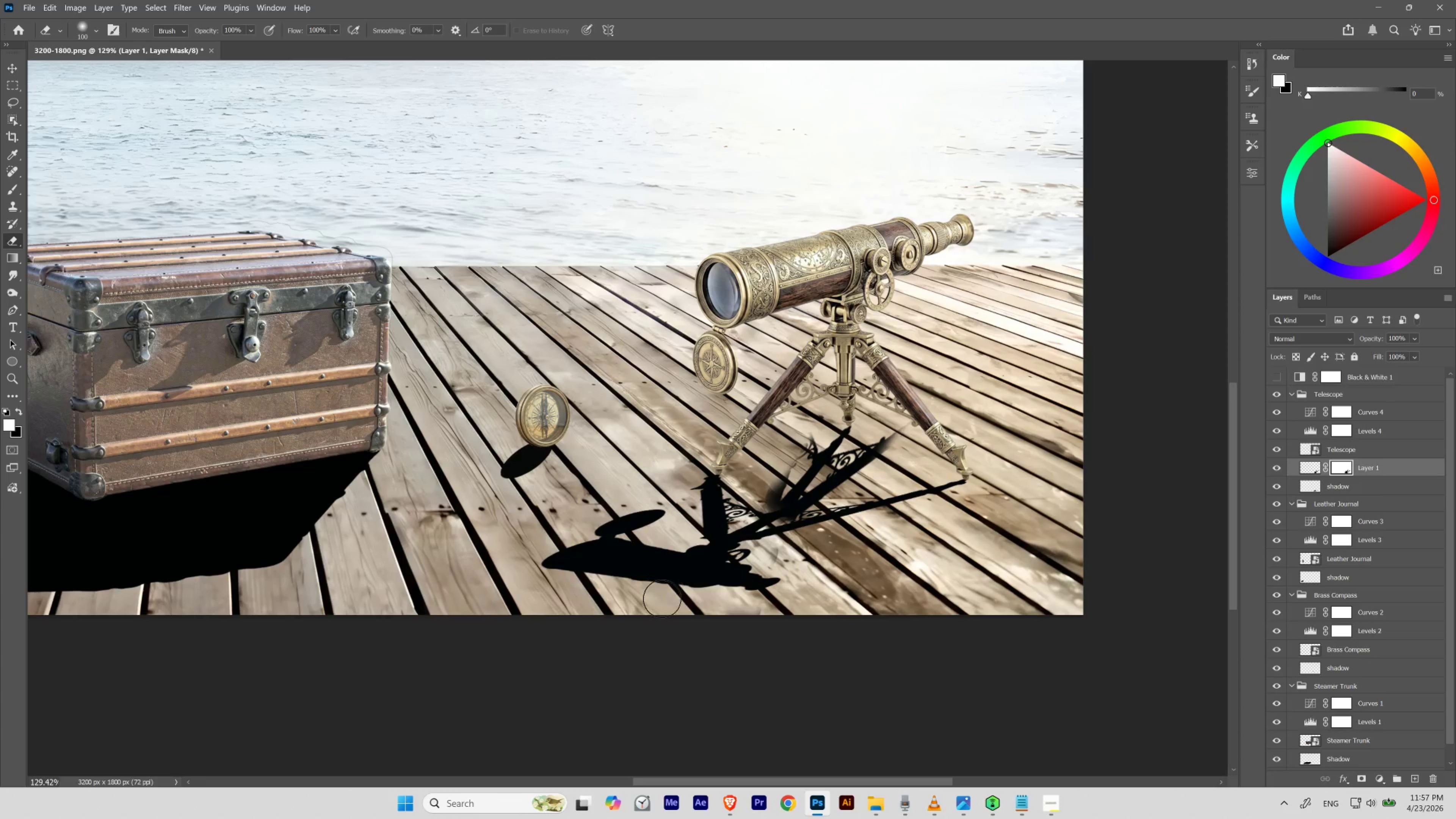 
wait(6.22)
 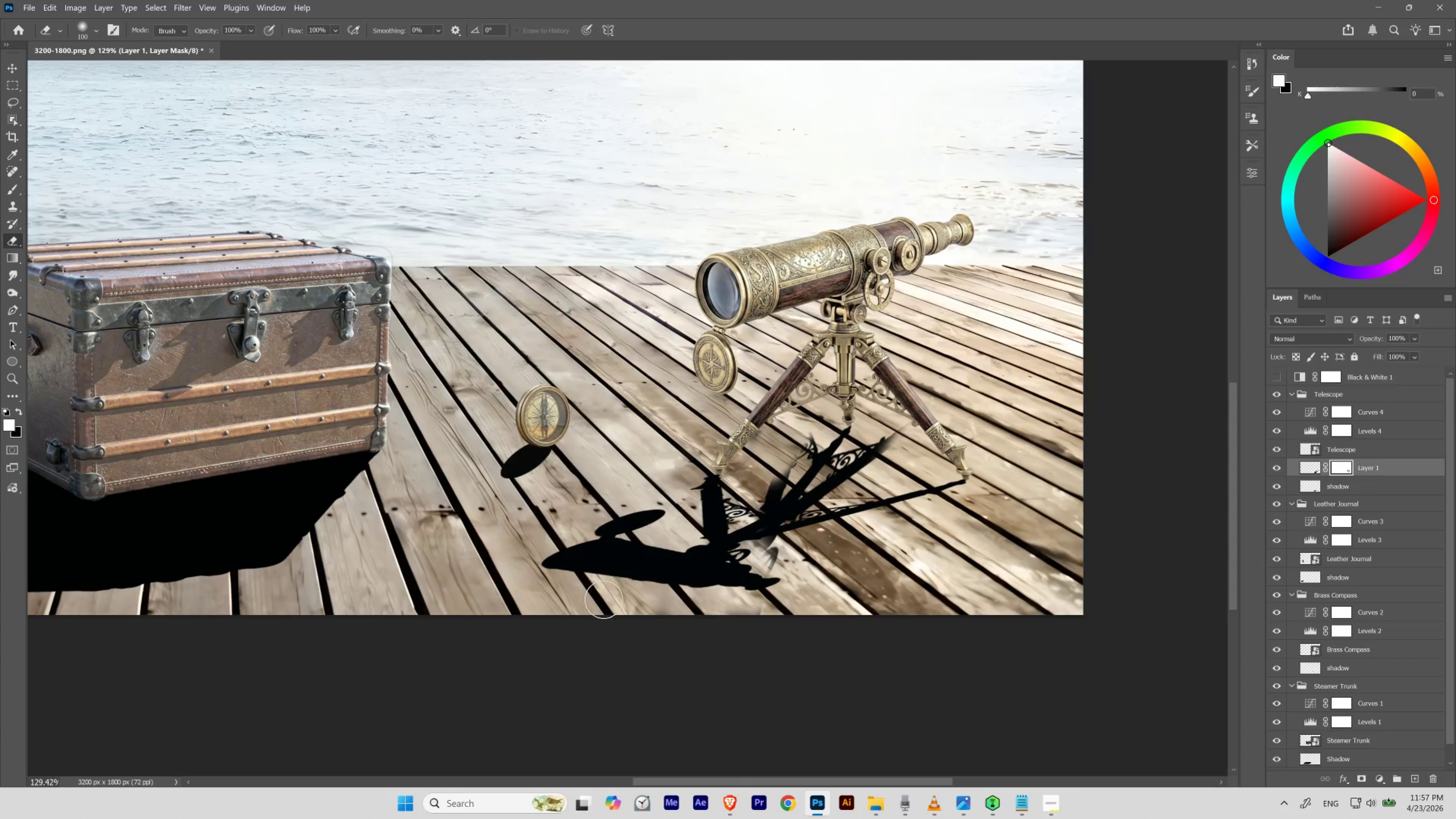 
hold_key(key=ControlLeft, duration=0.56)
 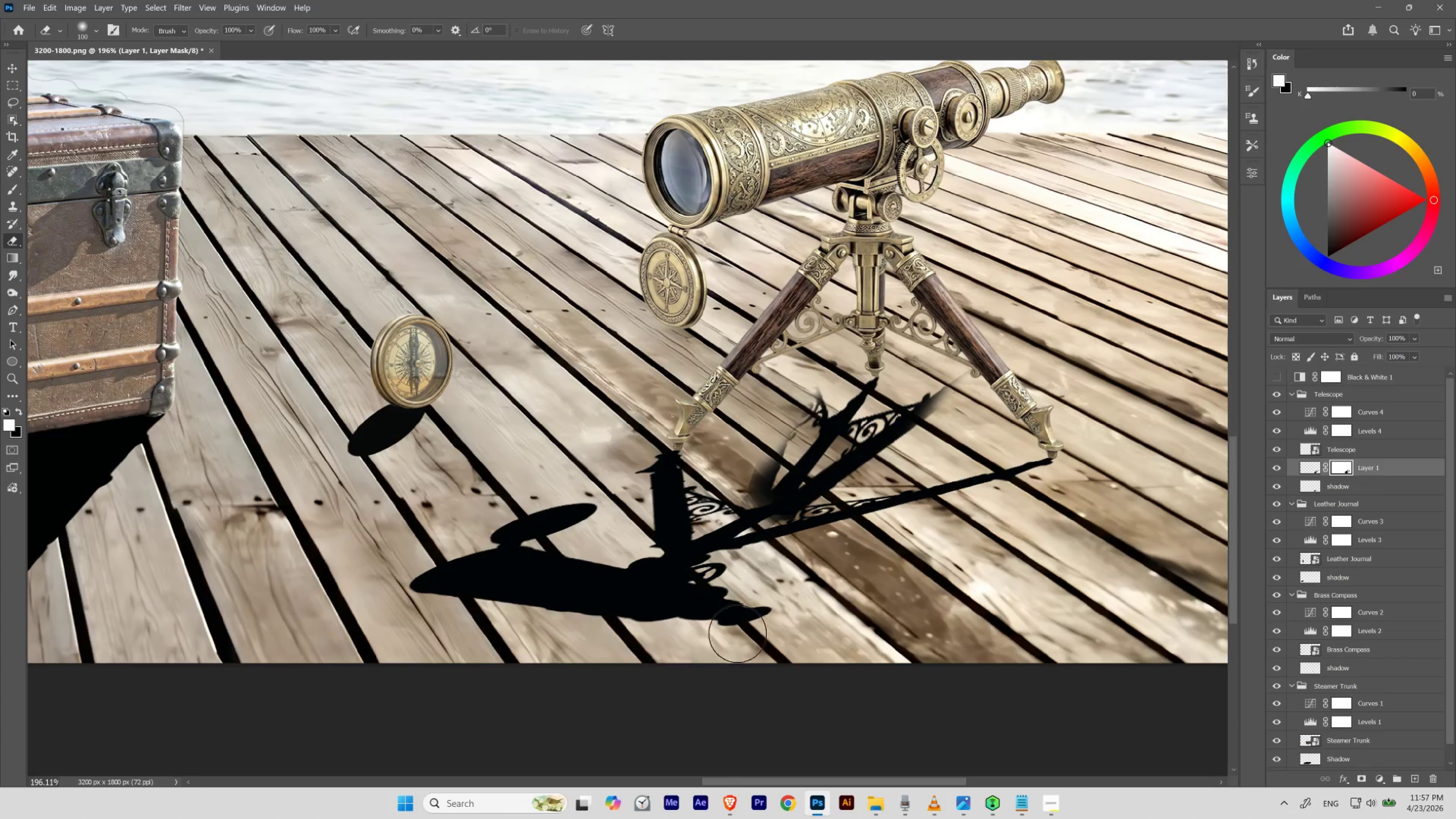 
hold_key(key=Space, duration=0.53)
 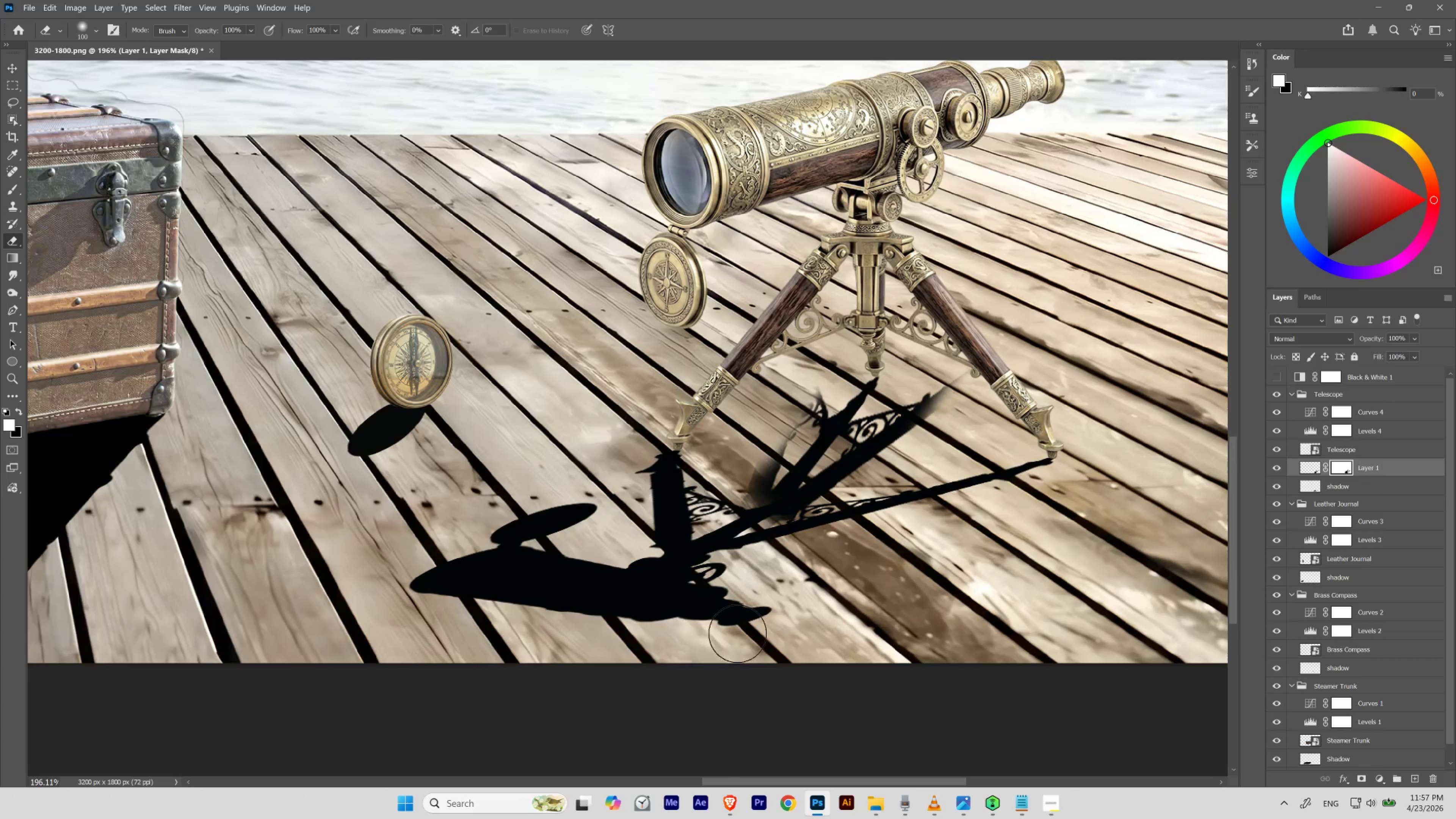 
left_click_drag(start_coordinate=[798, 521], to_coordinate=[814, 534])
 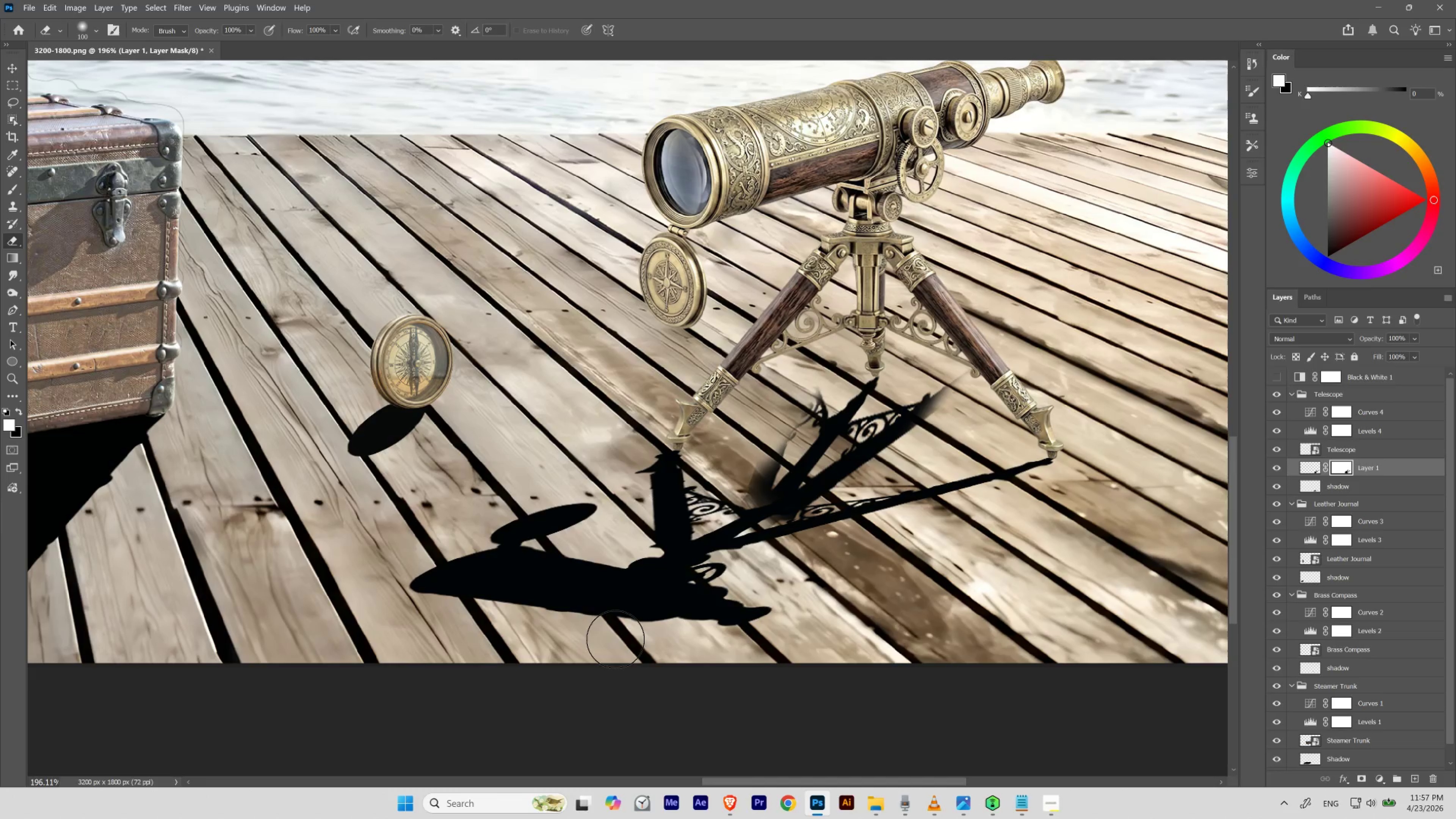 
wait(19.49)
 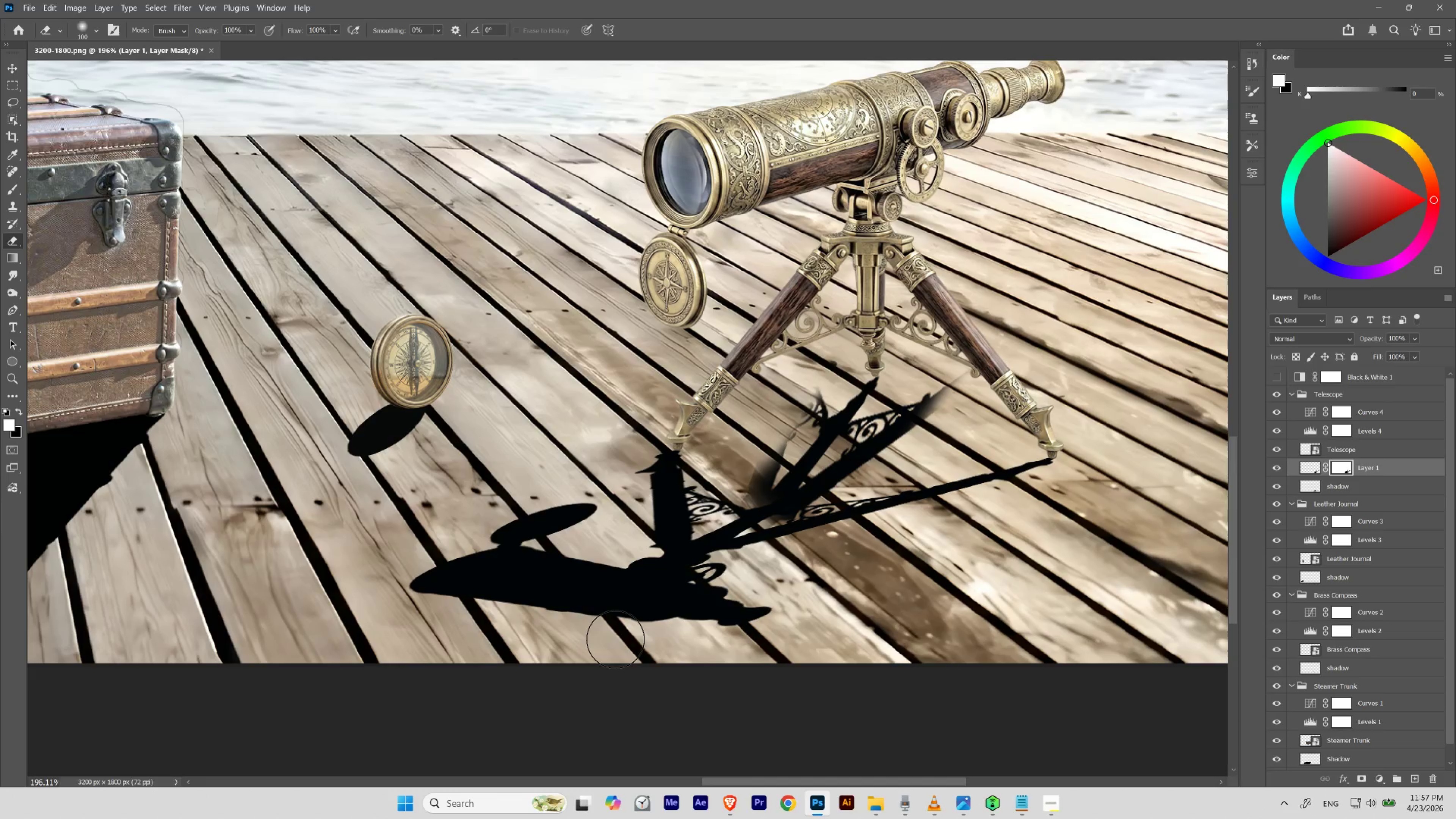 
key(X)
 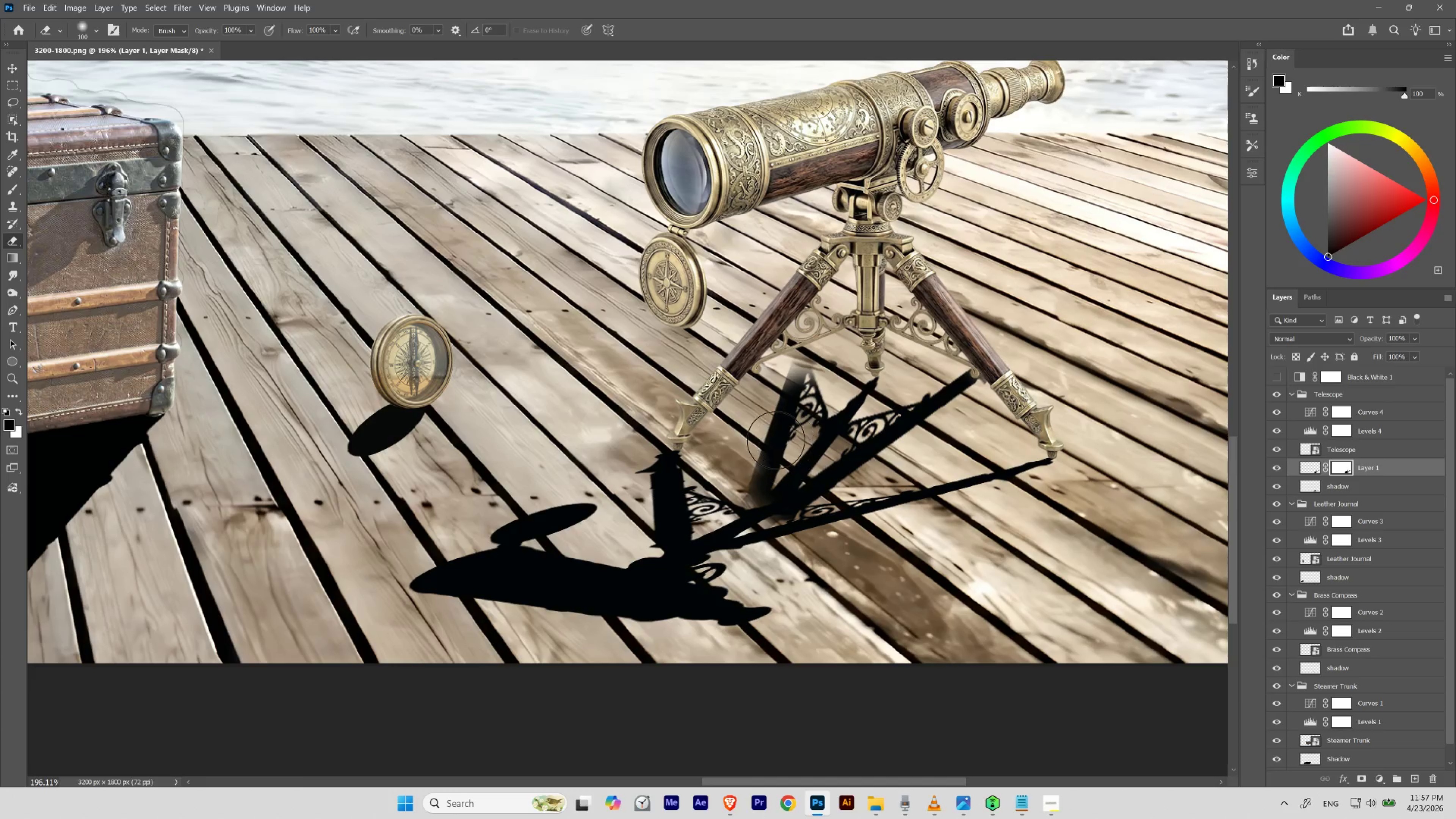 
hold_key(key=ControlLeft, duration=0.5)
 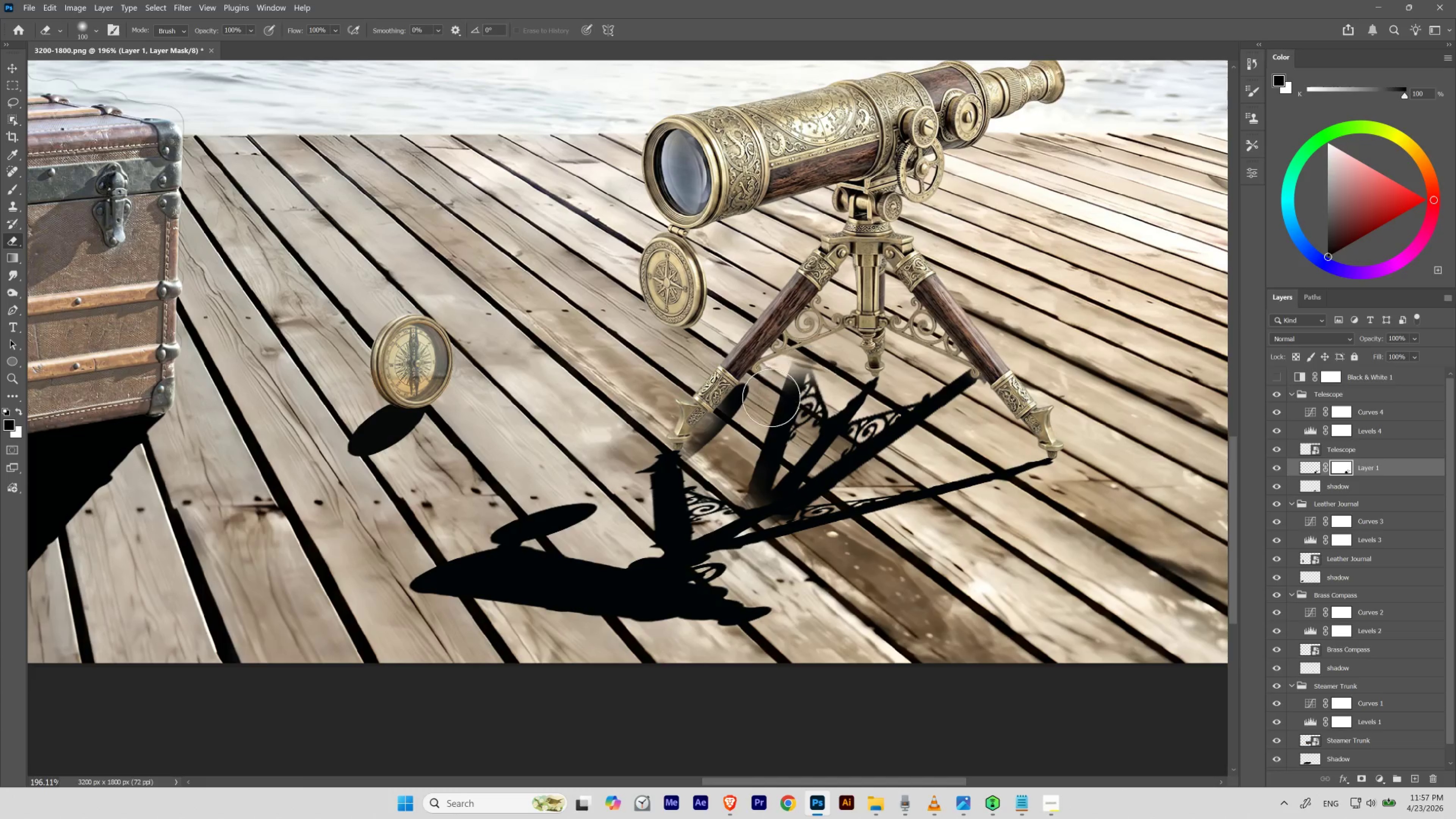 
key(Control+Z)
 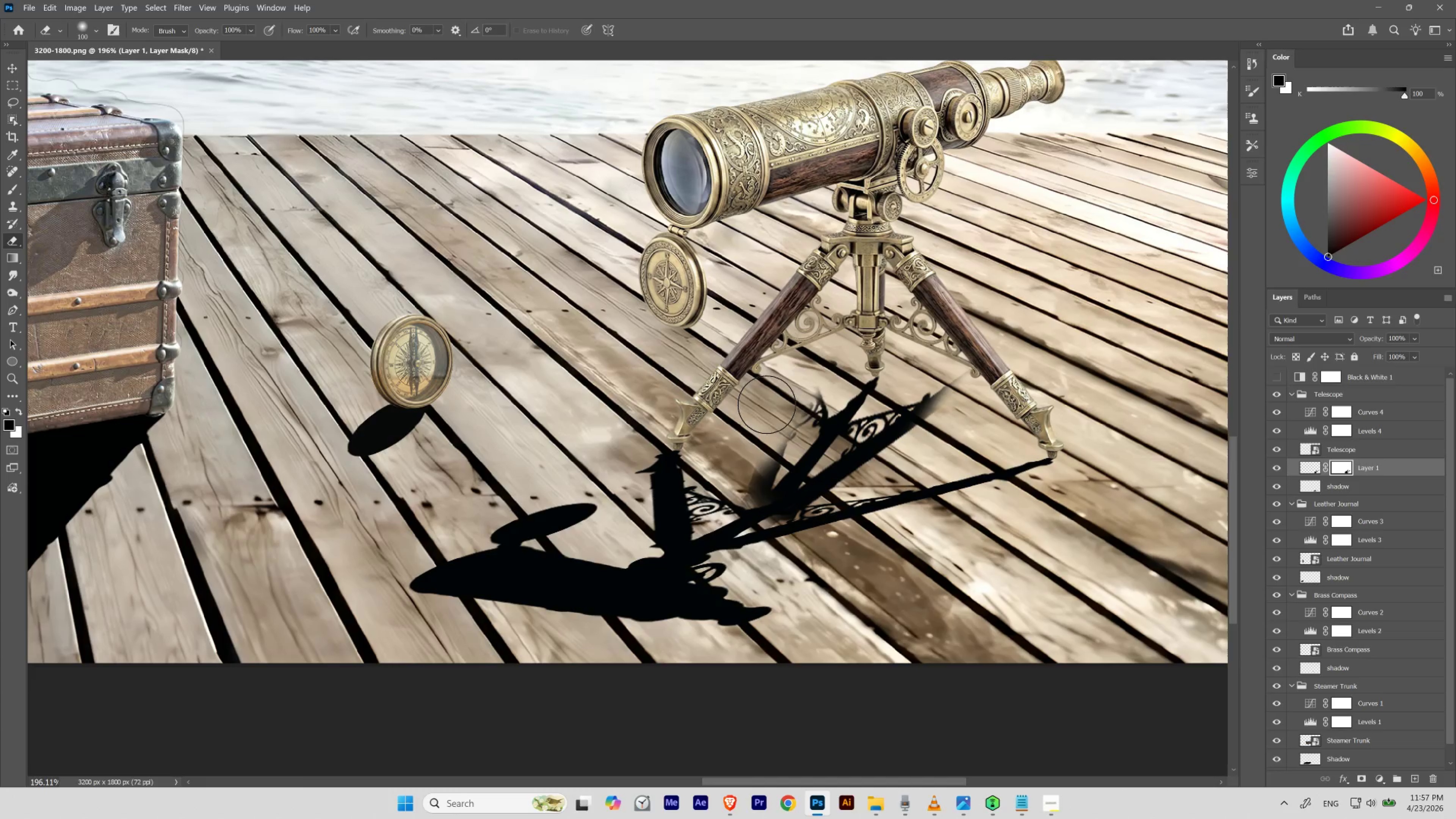 
key(Control+Shift+Z)
 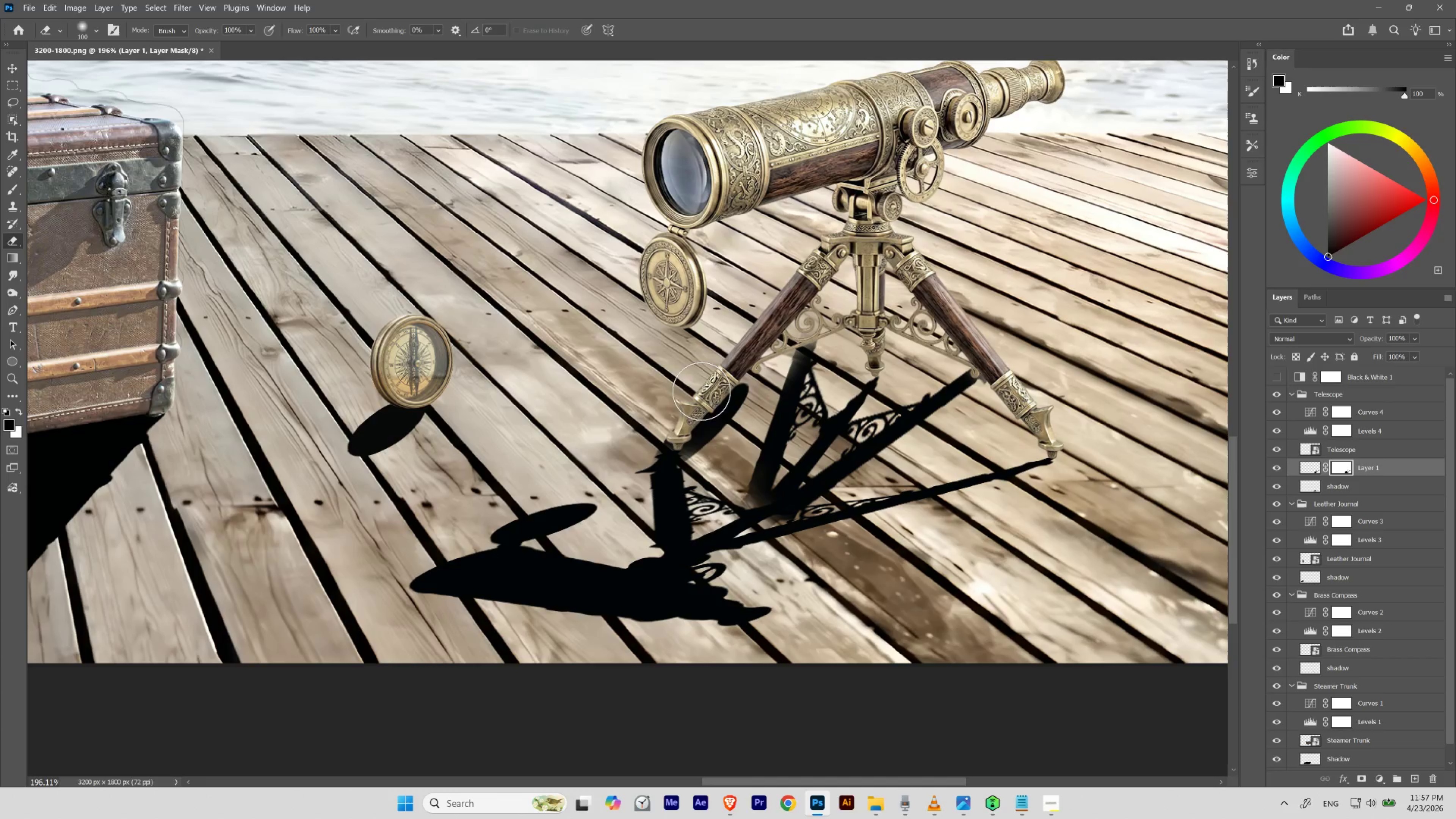 
key(Control+Z)
 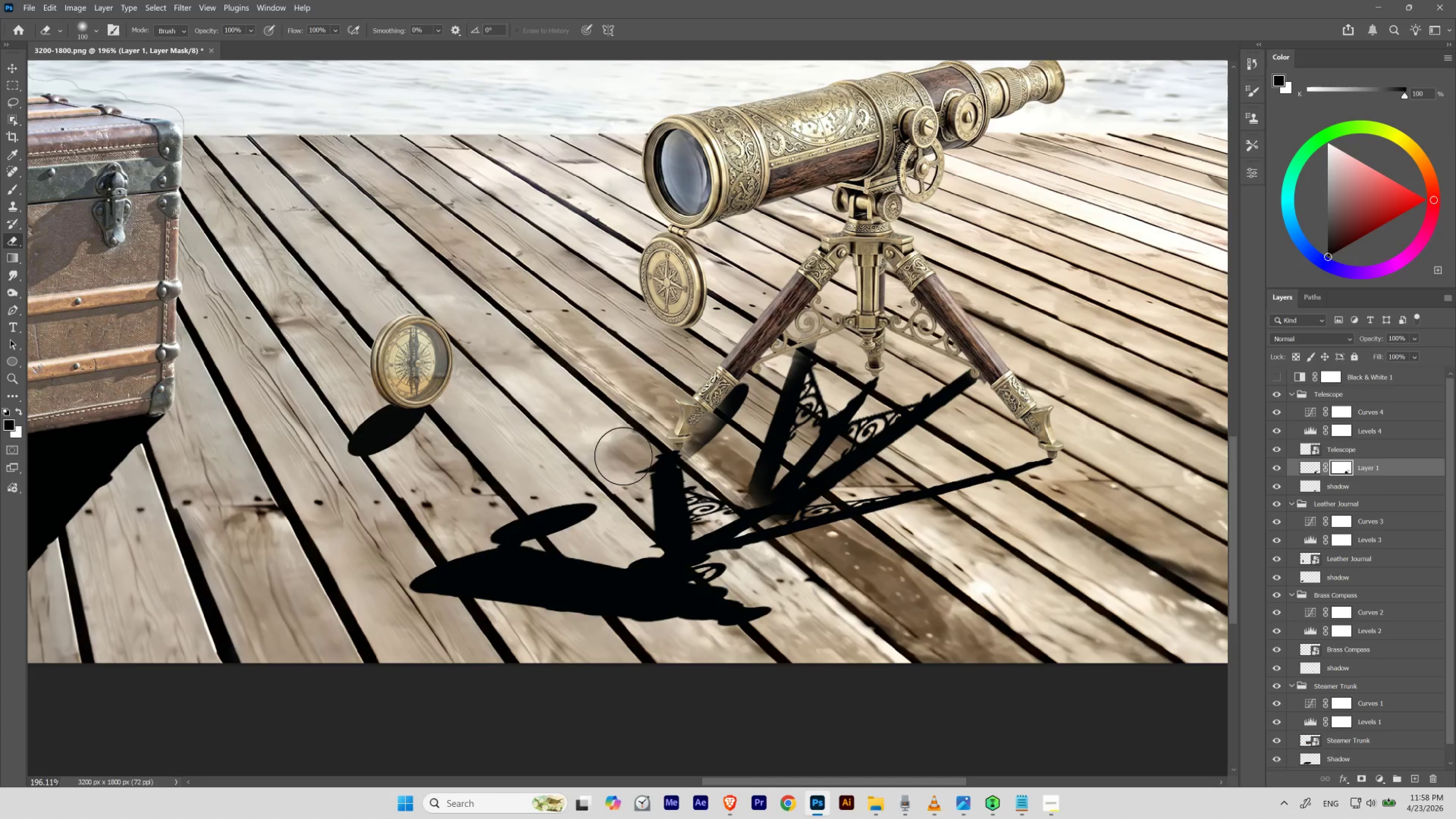 
key(X)
 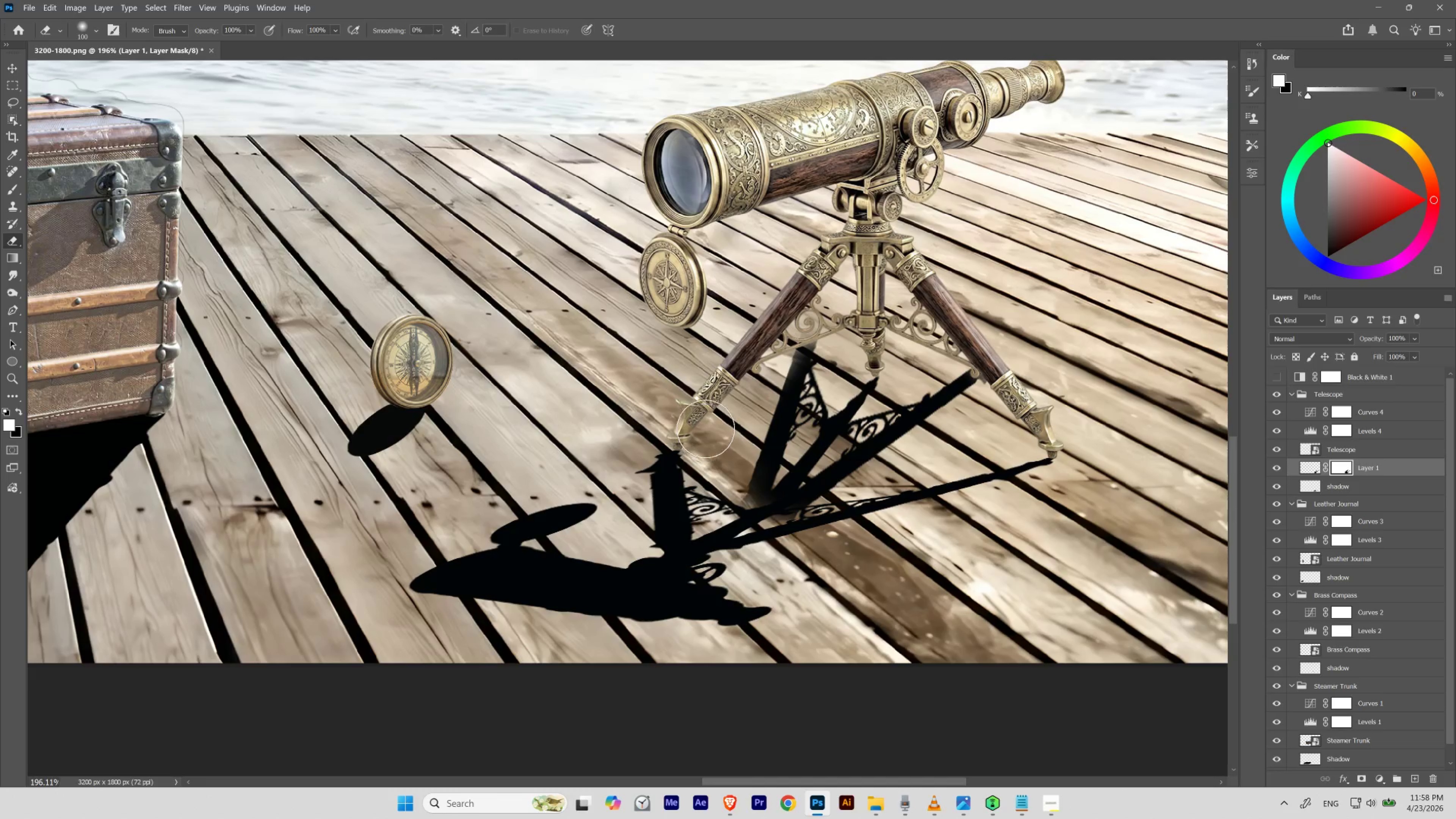 
wait(11.45)
 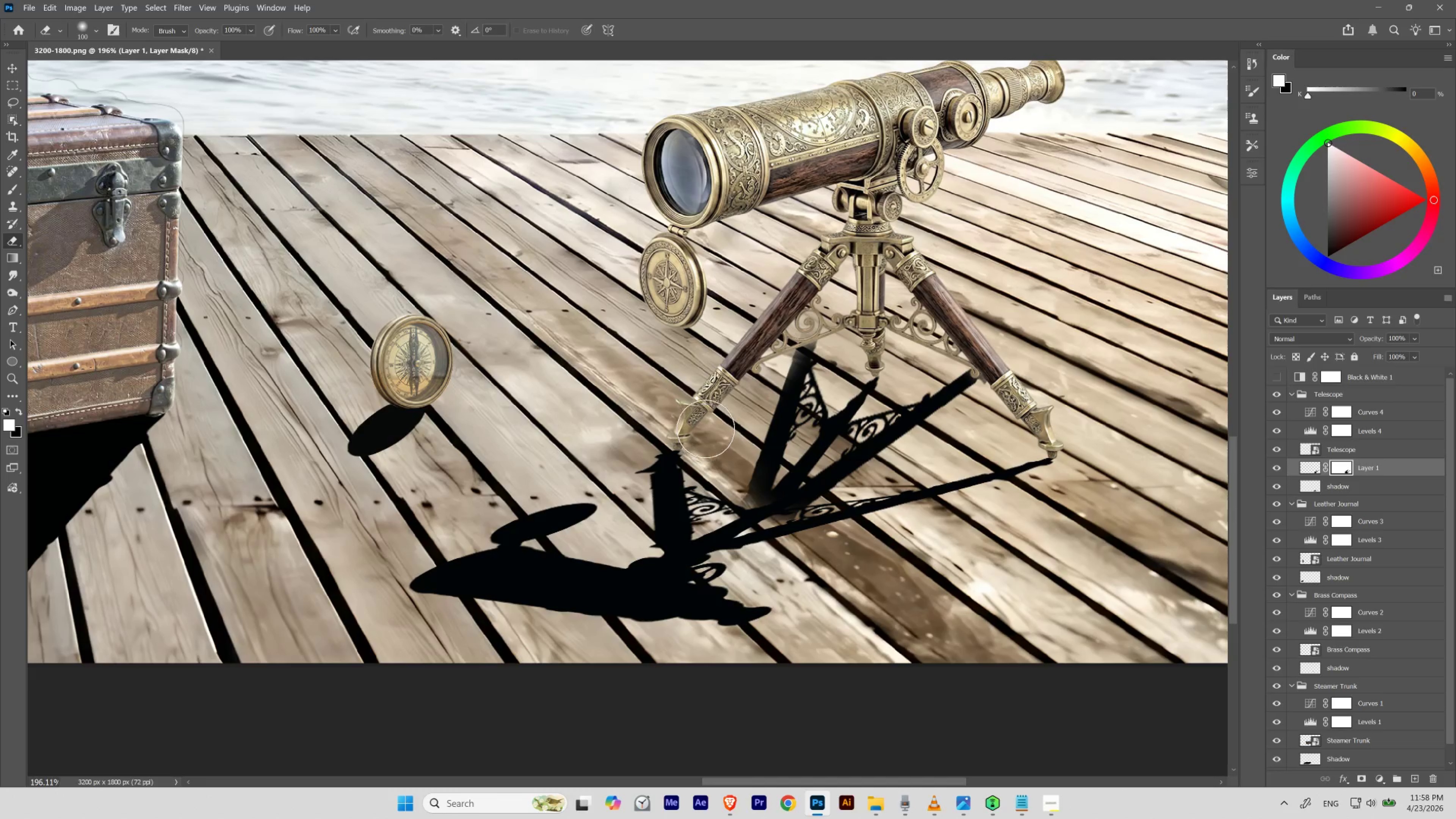 
key(X)
 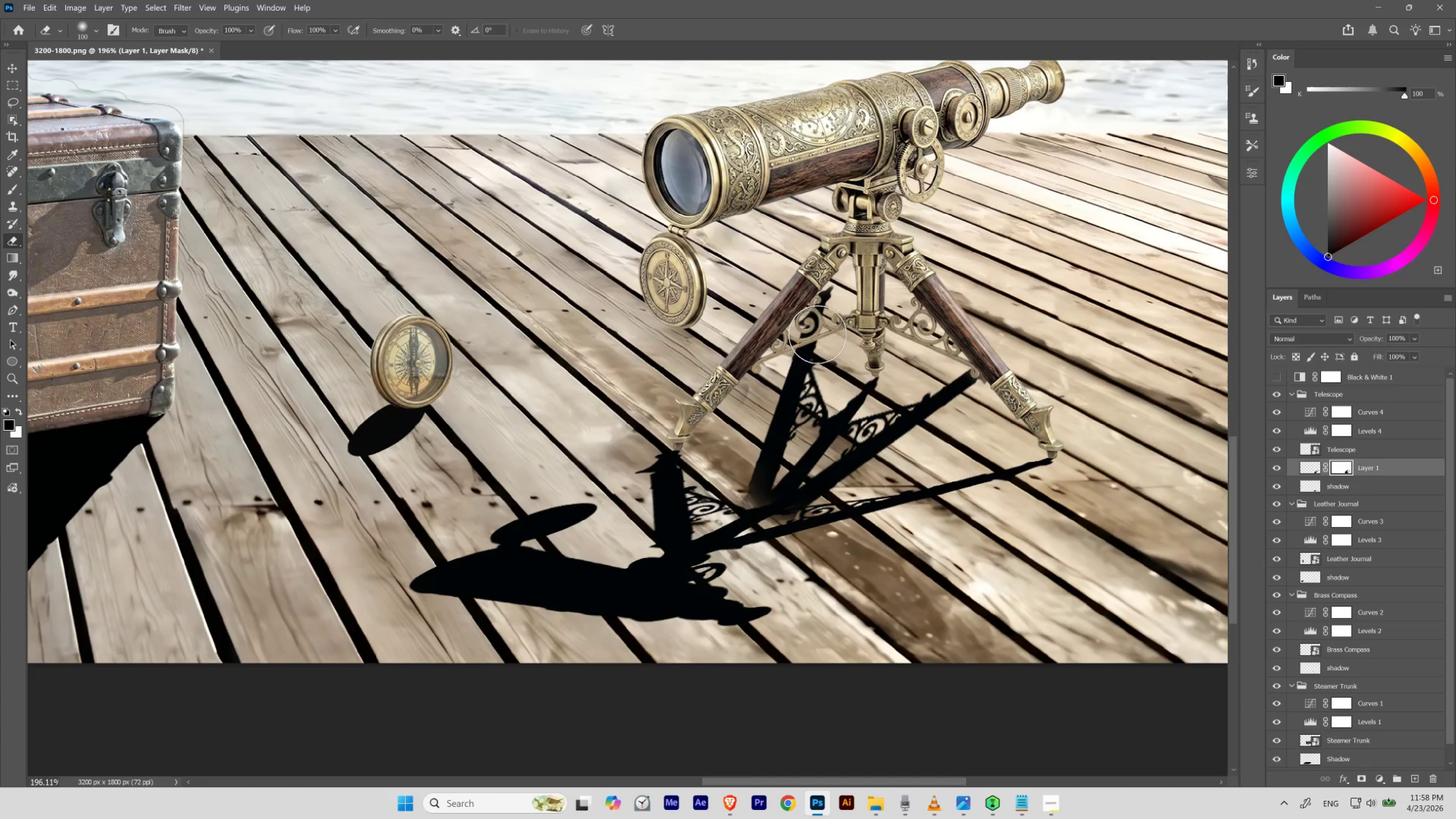 
key(Control+ControlLeft)
 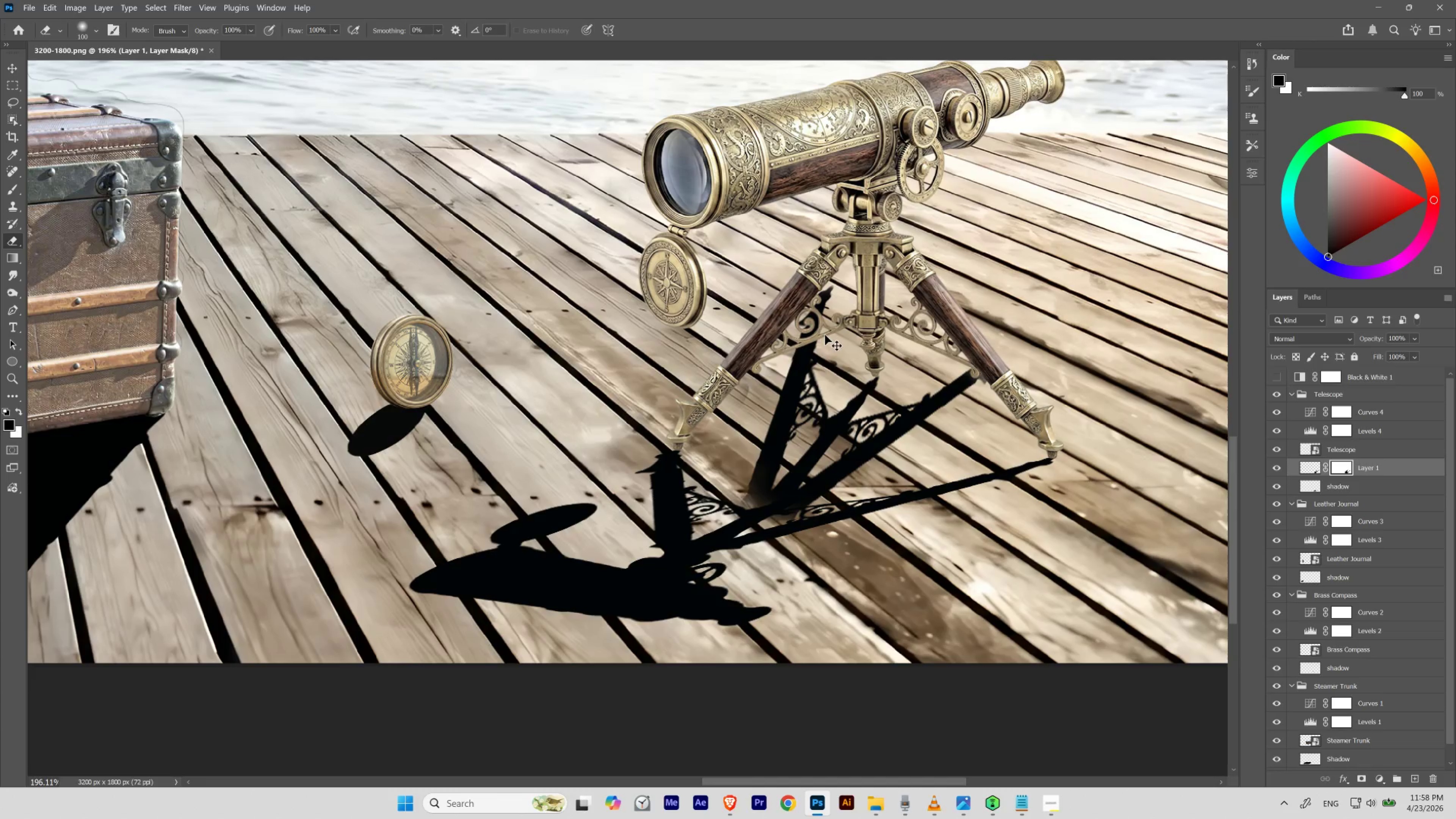 
key(Control+Z)
 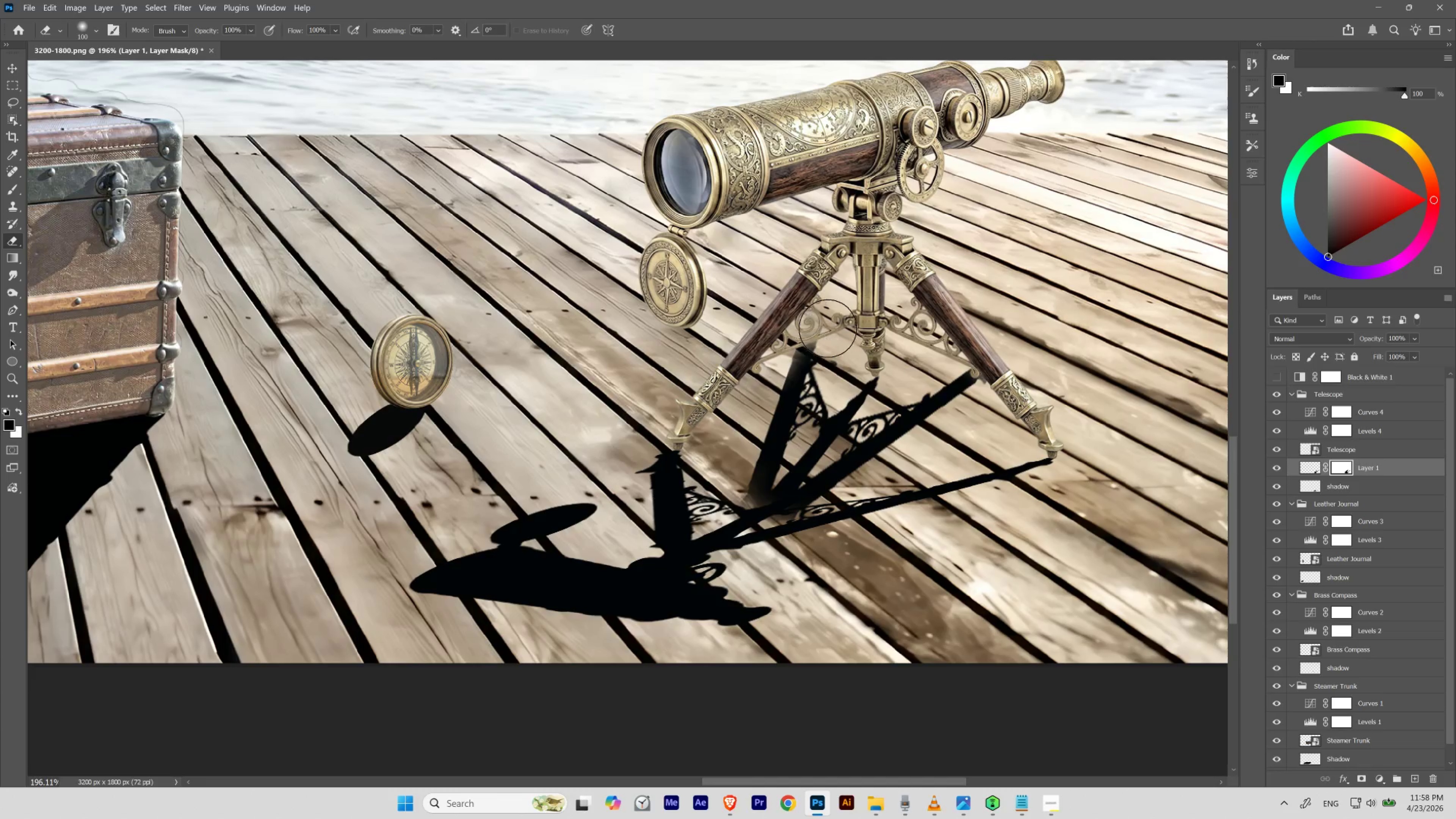 
key(X)
 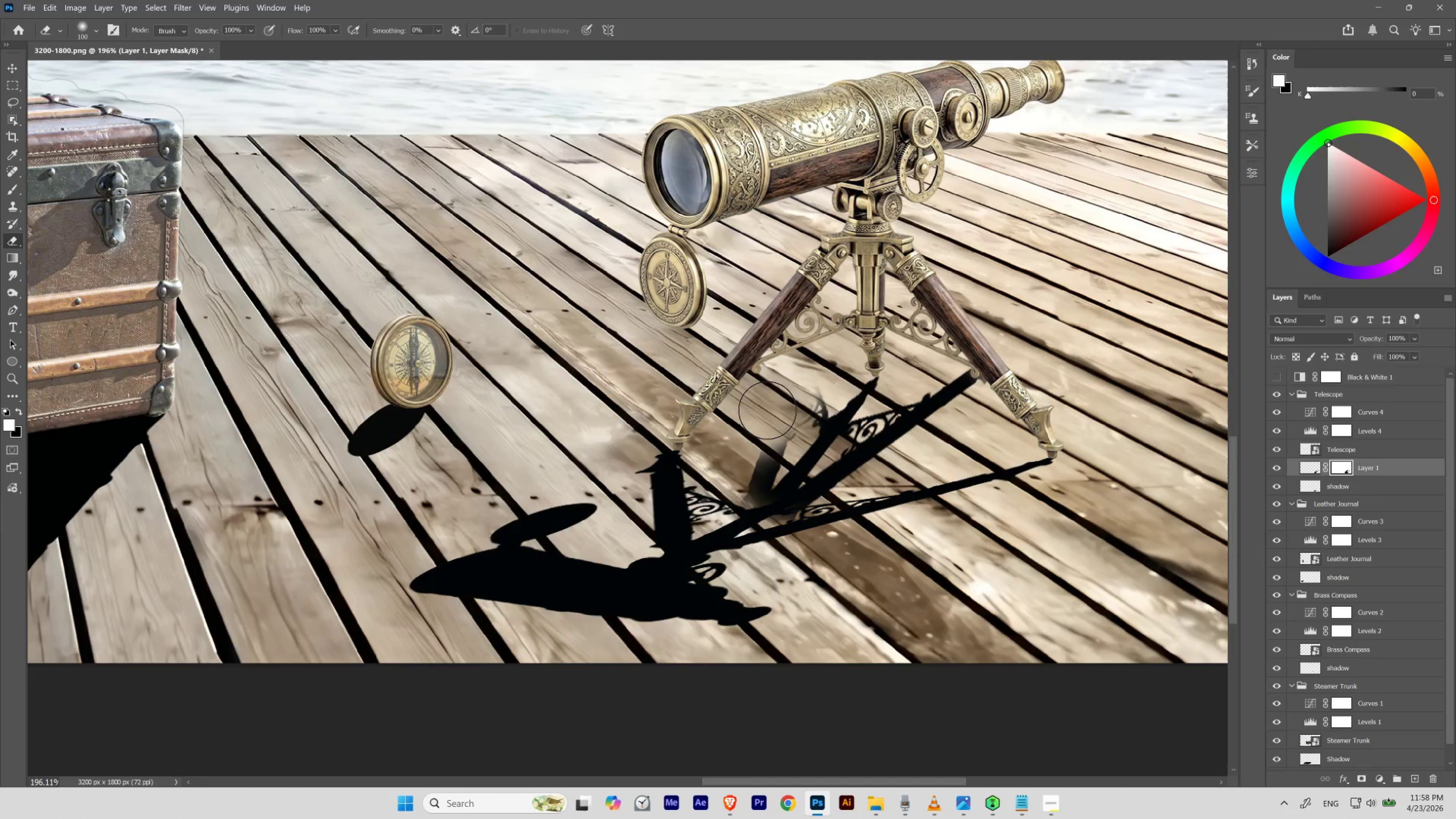 
key(BracketLeft)
 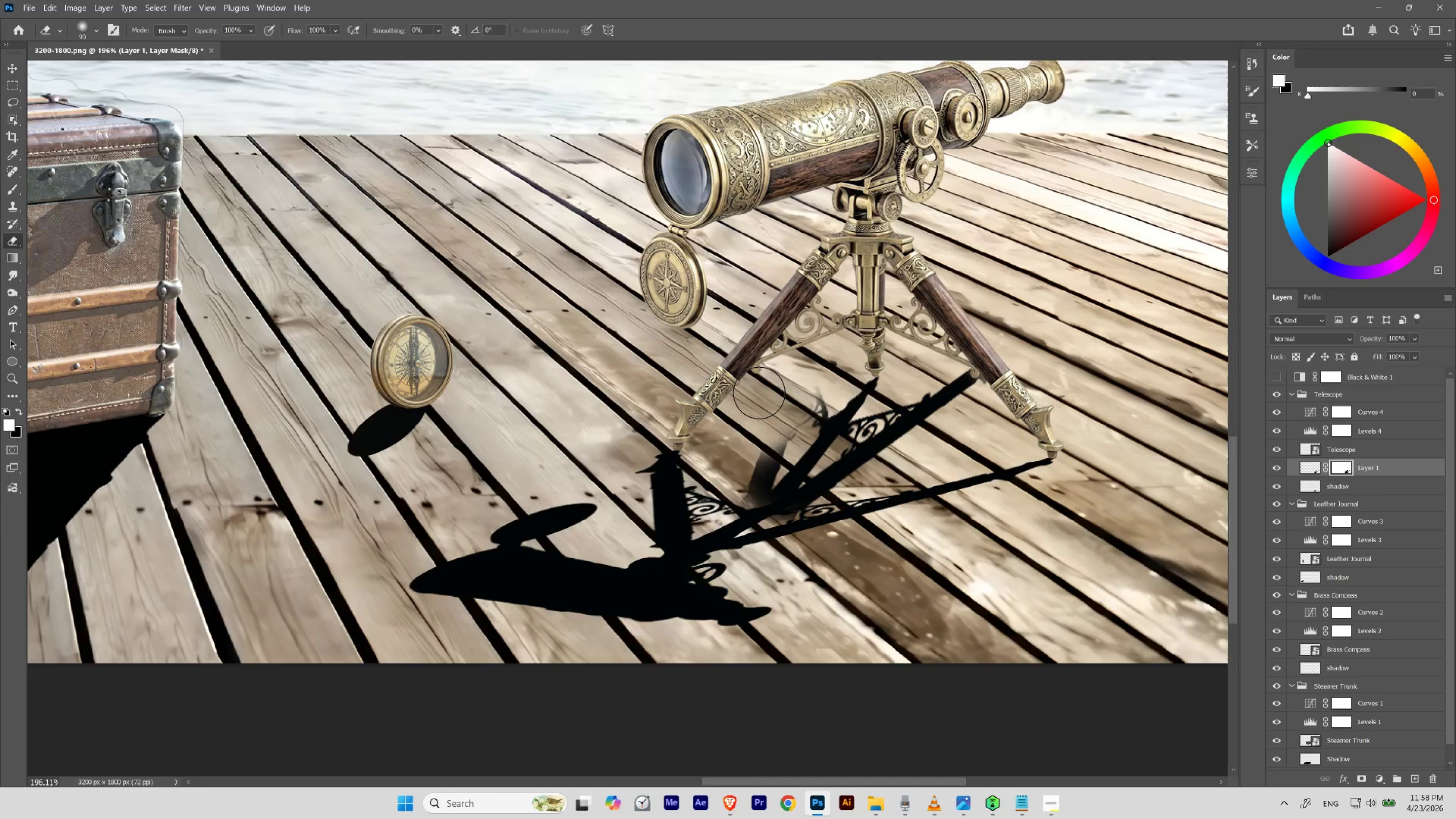 
key(BracketLeft)
 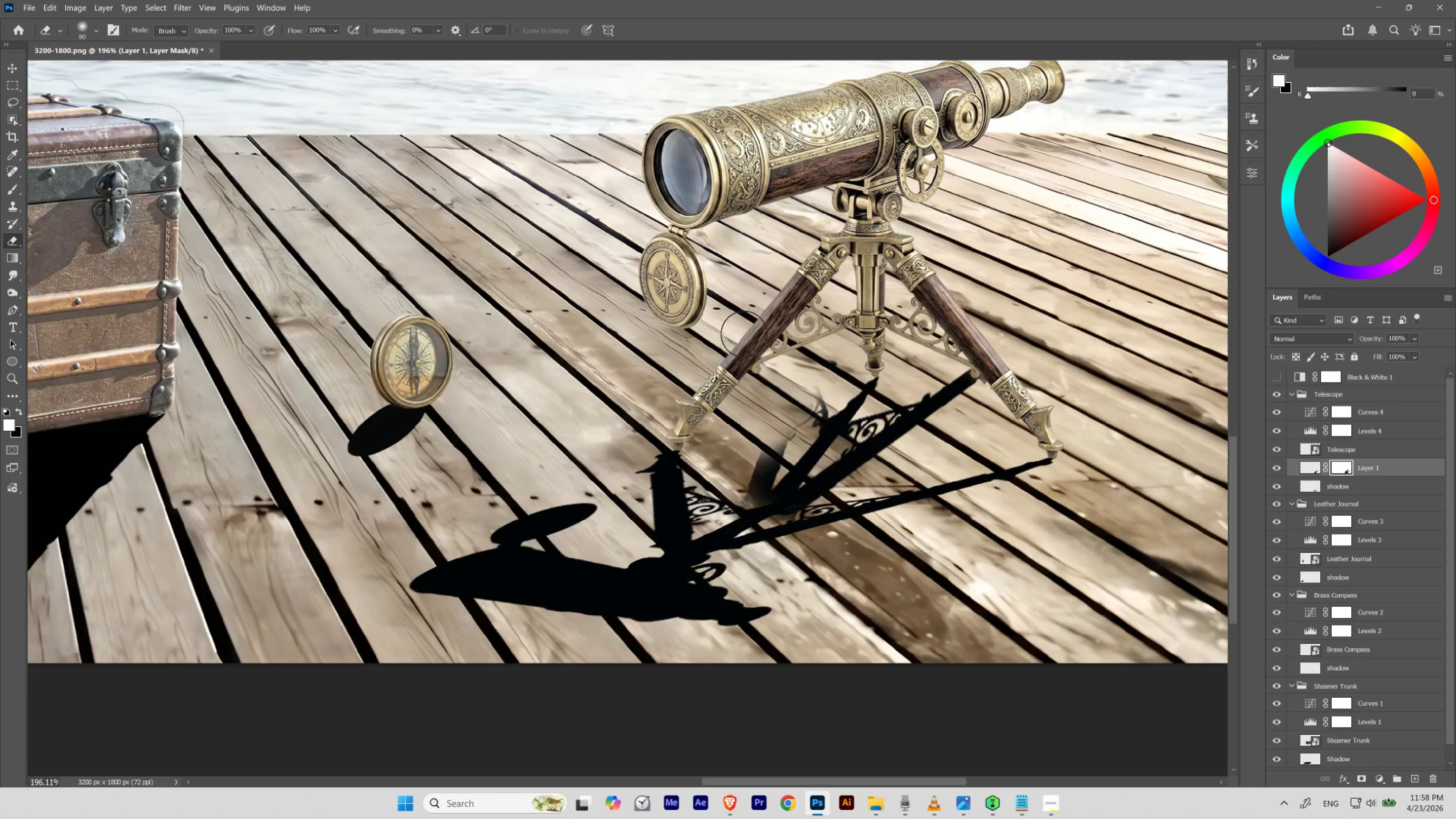 
key(BracketLeft)
 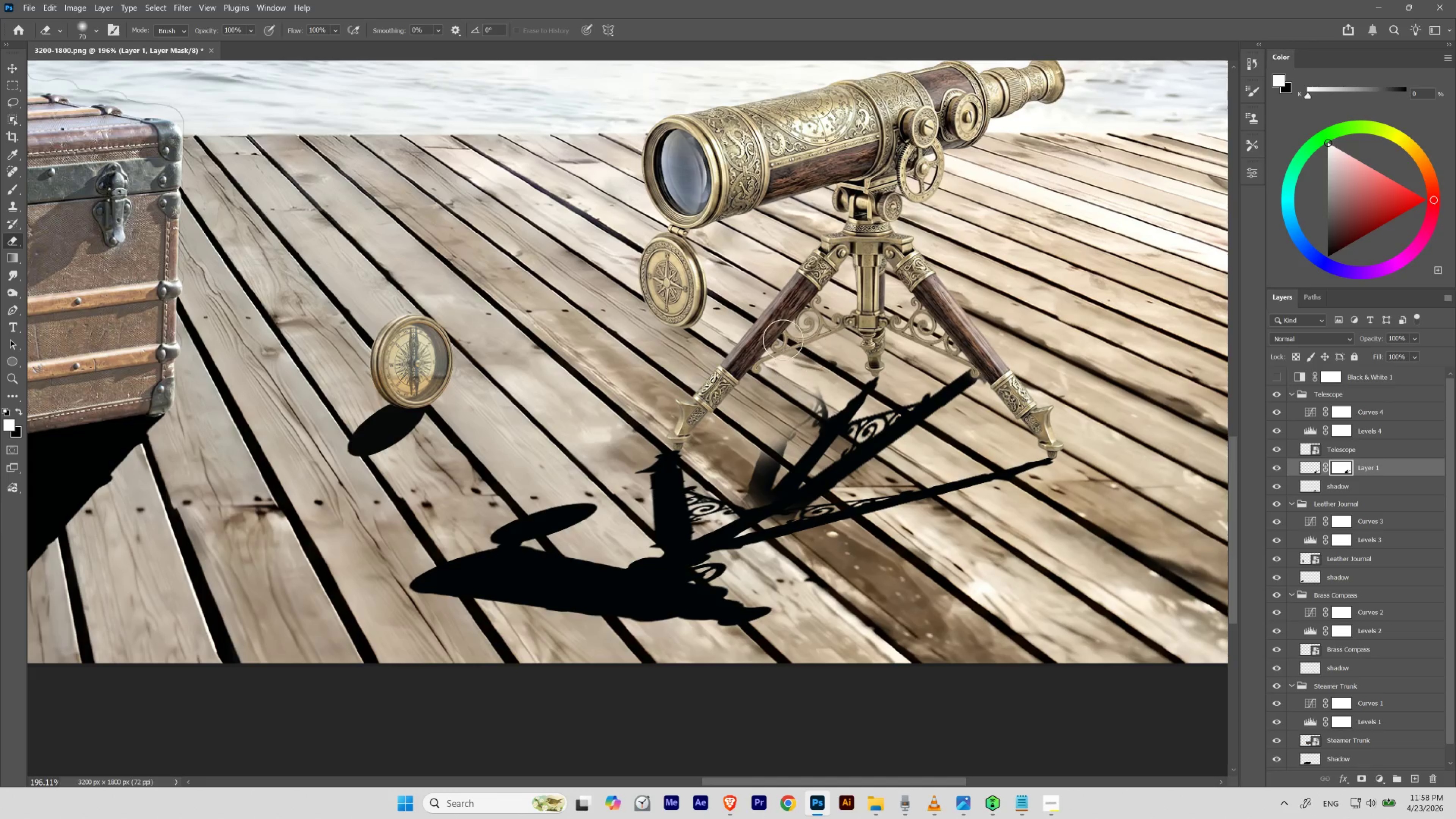 
hold_key(key=AltLeft, duration=2.34)
 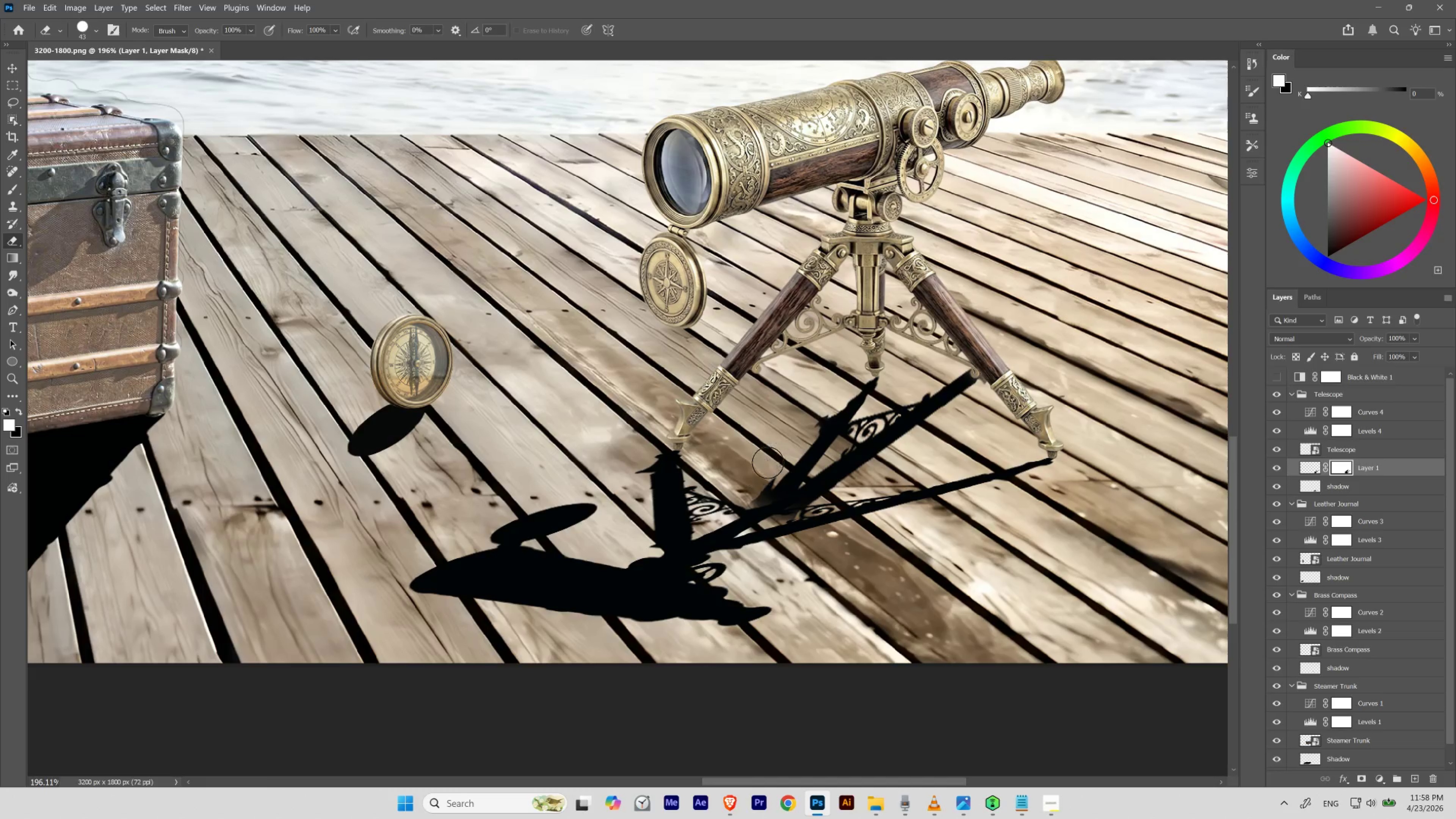 
wait(9.4)
 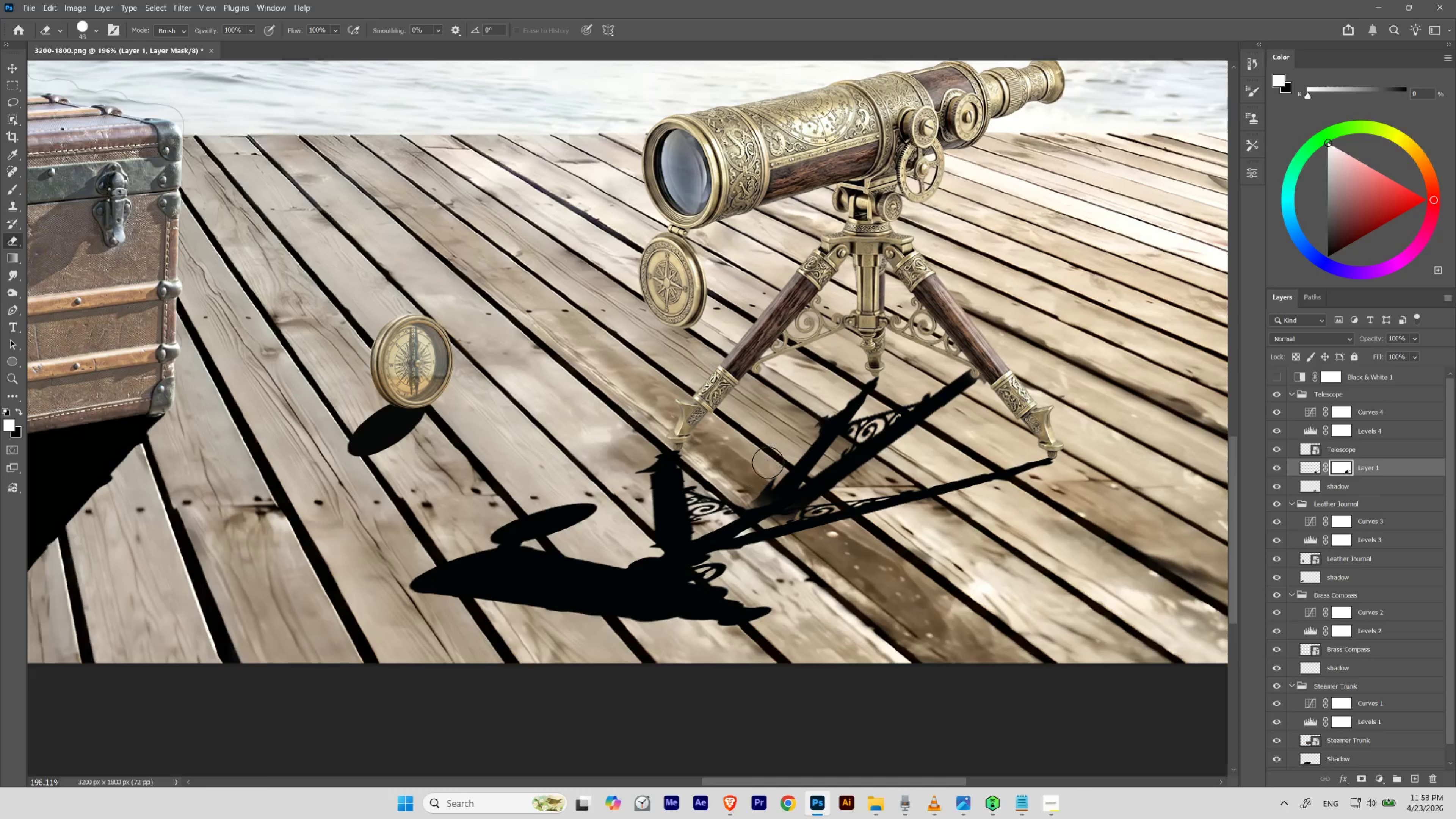 
hold_key(key=Space, duration=5.32)
 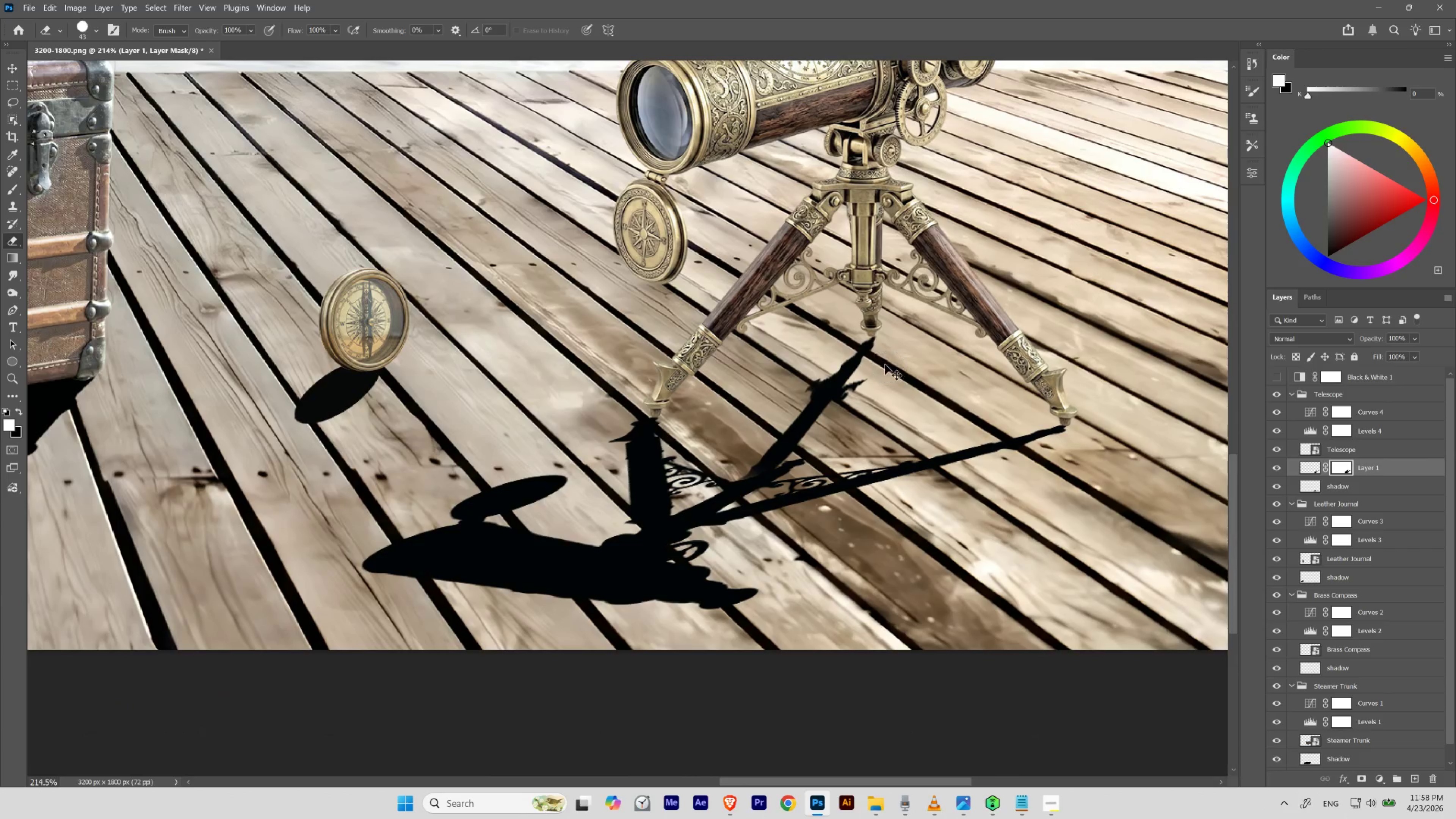 
hold_key(key=ControlLeft, duration=0.99)
left_click_drag(start_coordinate=[848, 461], to_coordinate=[864, 470])
 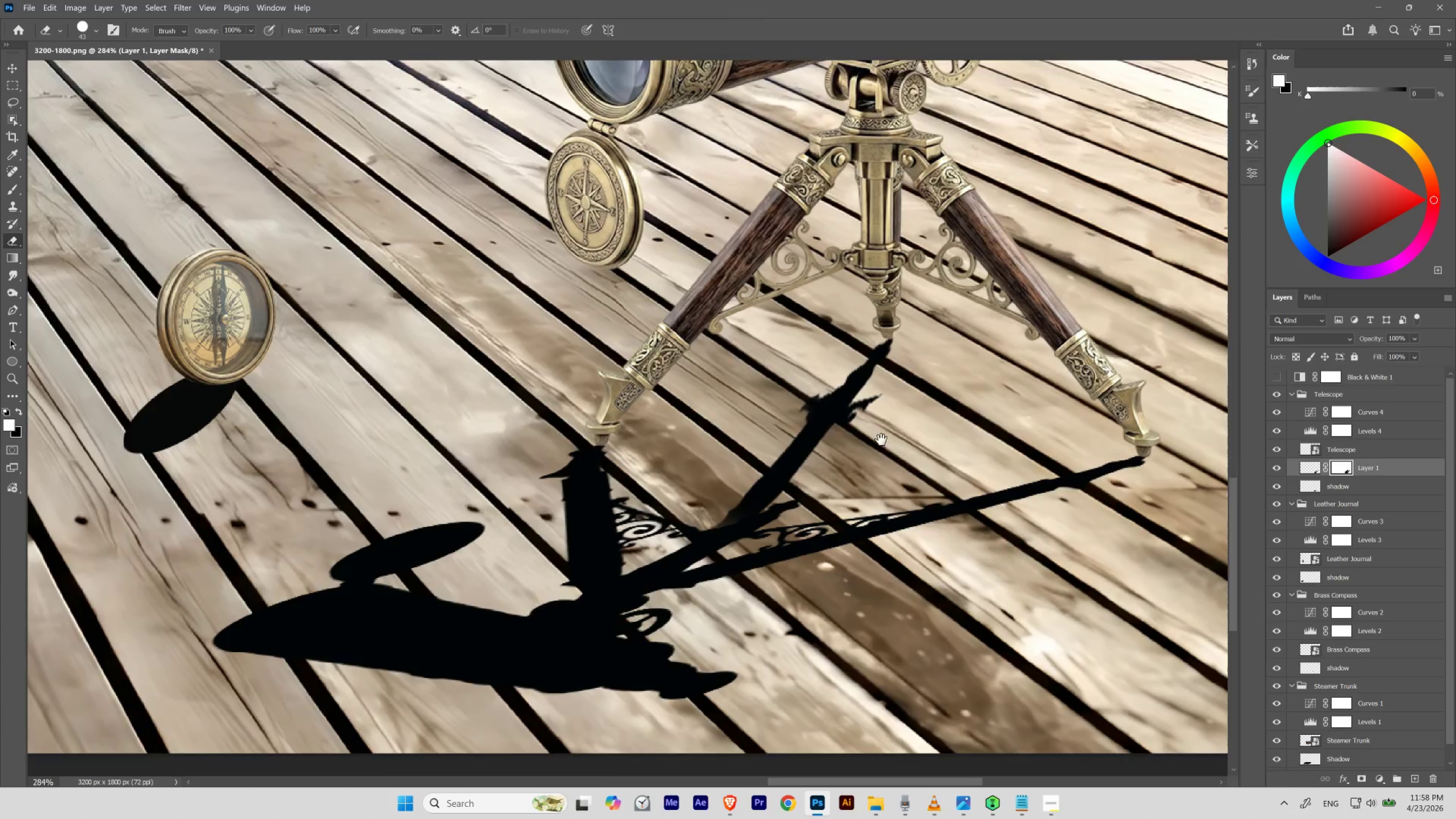 
left_click_drag(start_coordinate=[882, 438], to_coordinate=[875, 430])
 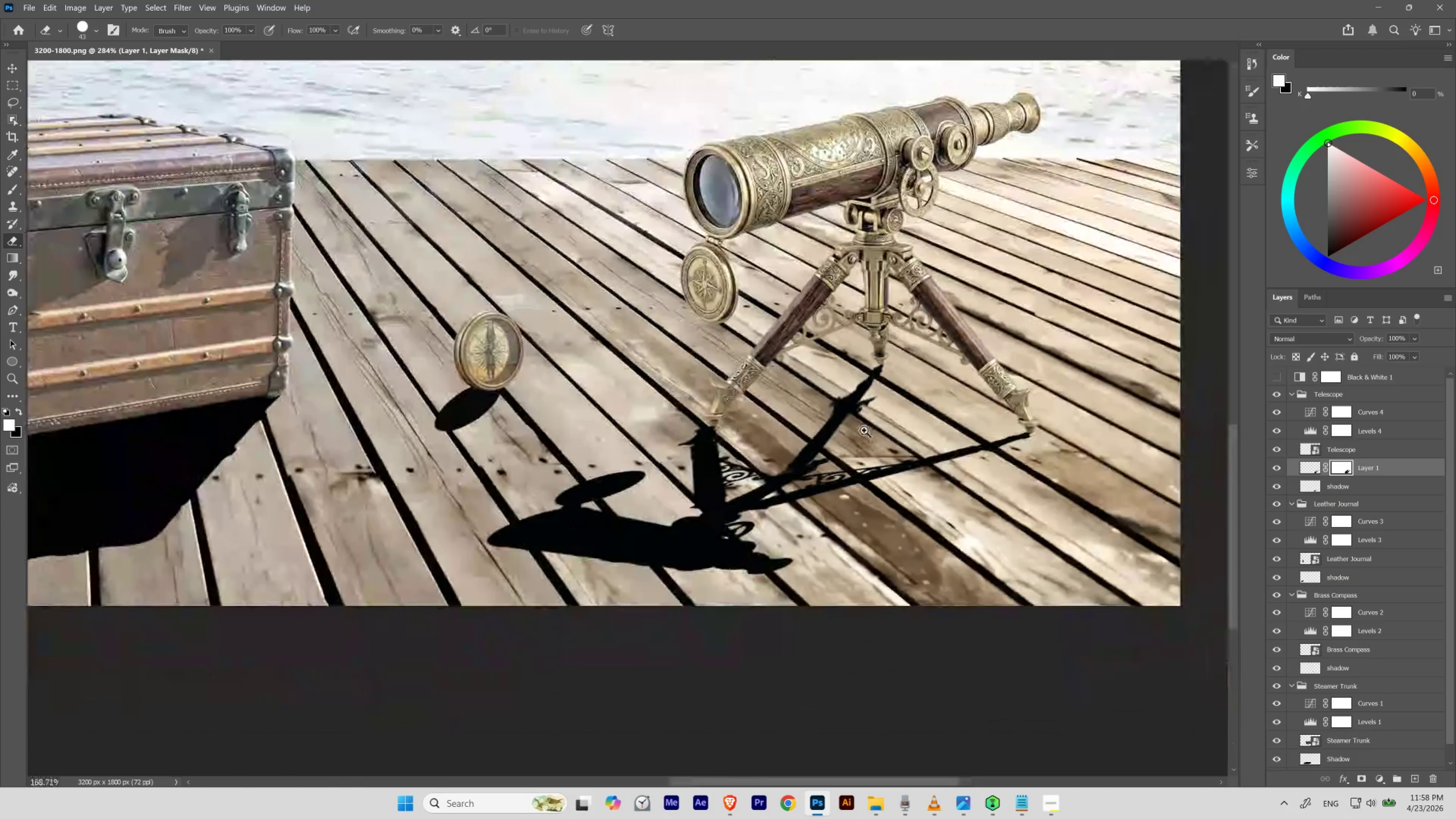 
hold_key(key=ControlLeft, duration=1.05)
left_click_drag(start_coordinate=[881, 412], to_coordinate=[871, 433])
 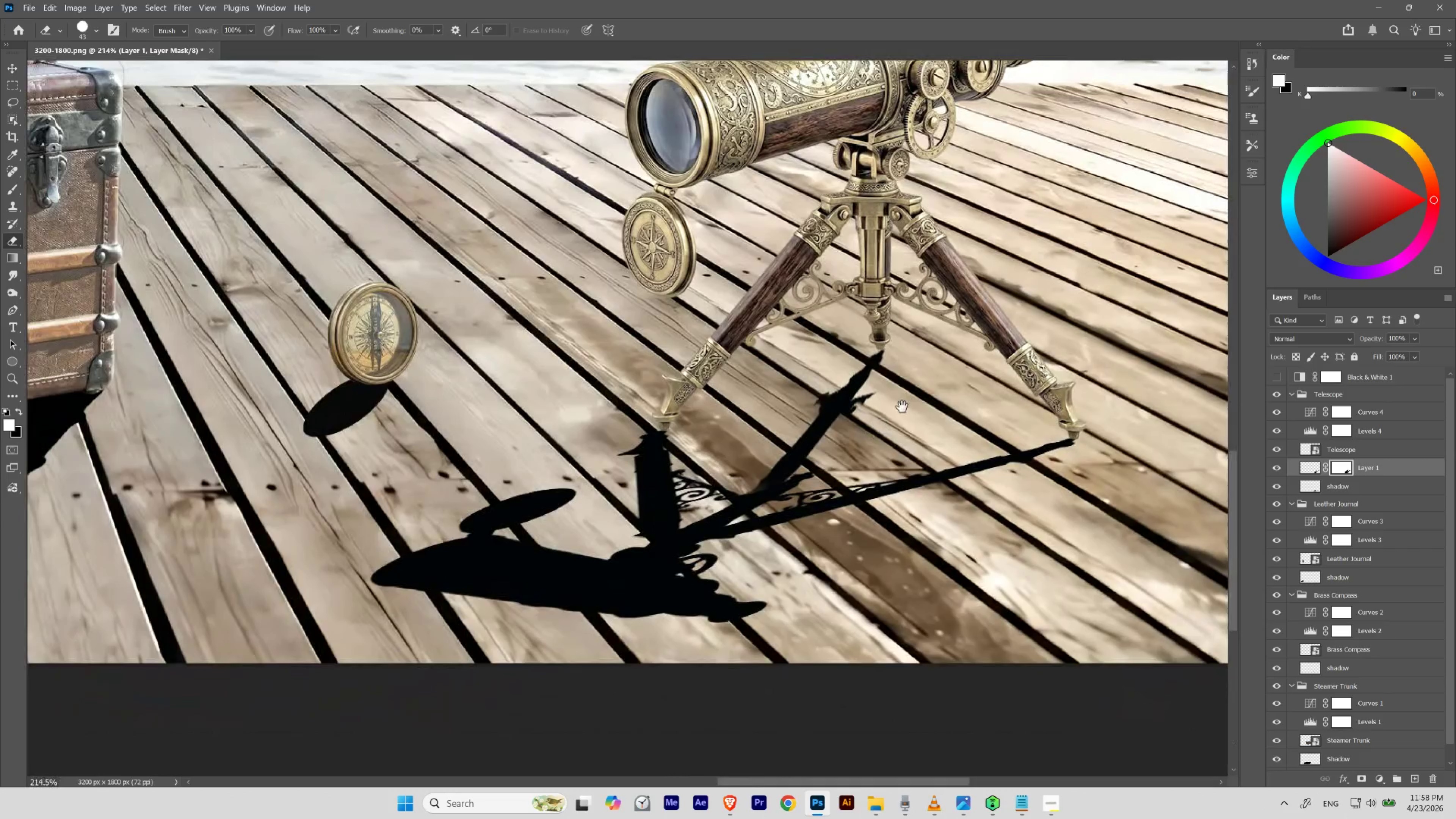 
left_click_drag(start_coordinate=[904, 405], to_coordinate=[895, 391])
 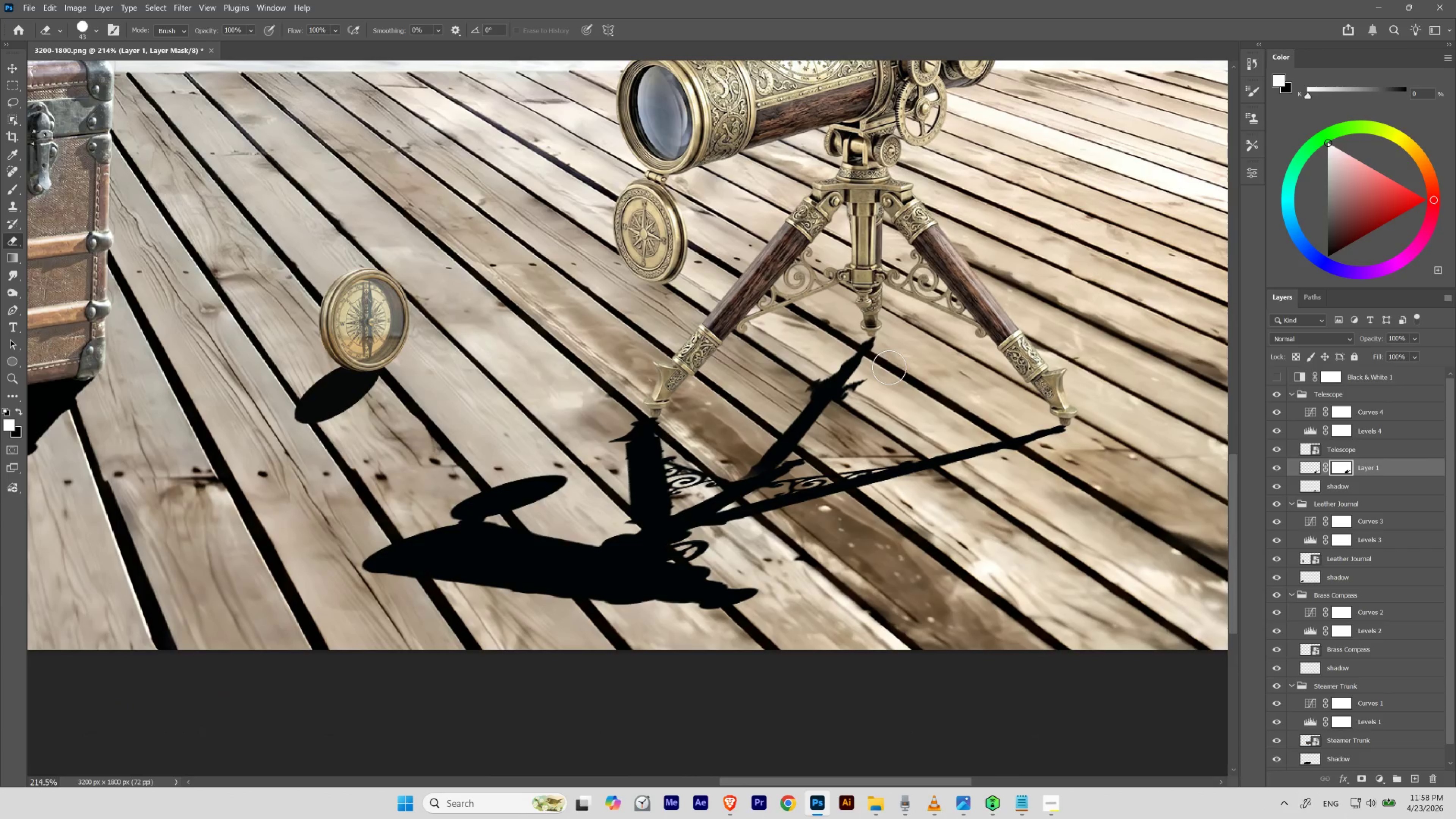 
key(Control+T)
 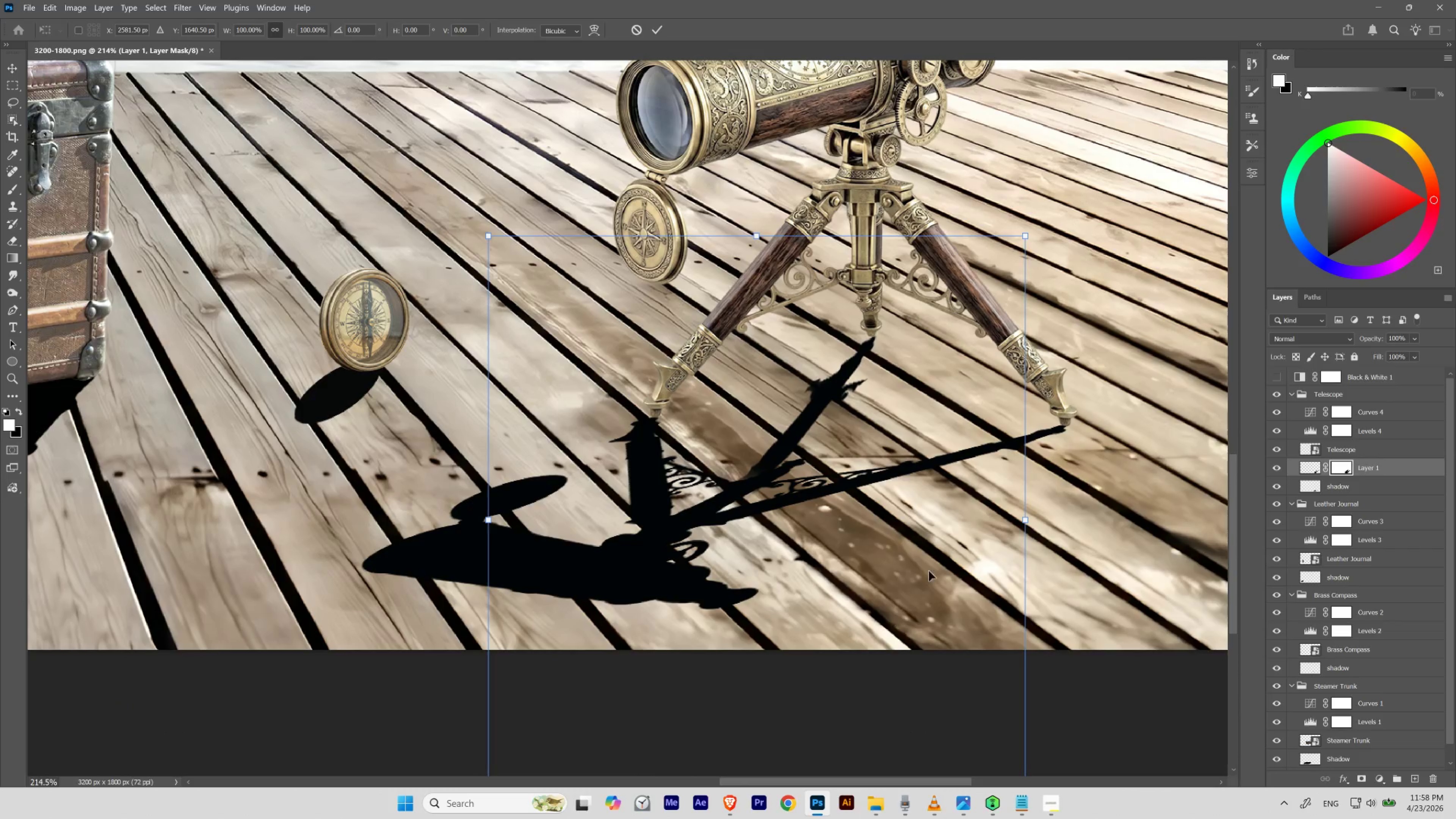 
hold_key(key=Space, duration=0.5)
 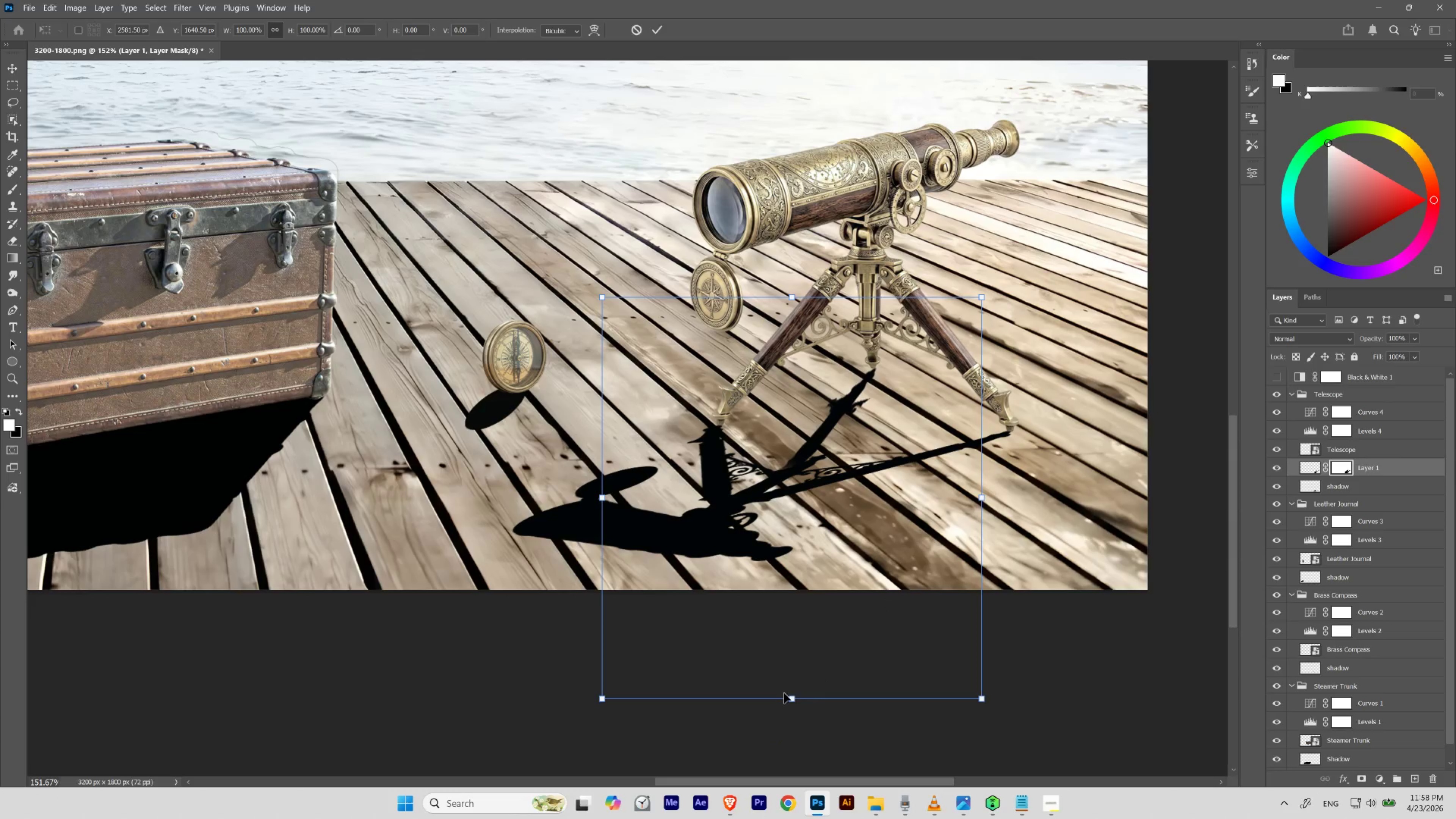 
left_click_drag(start_coordinate=[876, 445], to_coordinate=[864, 457])
 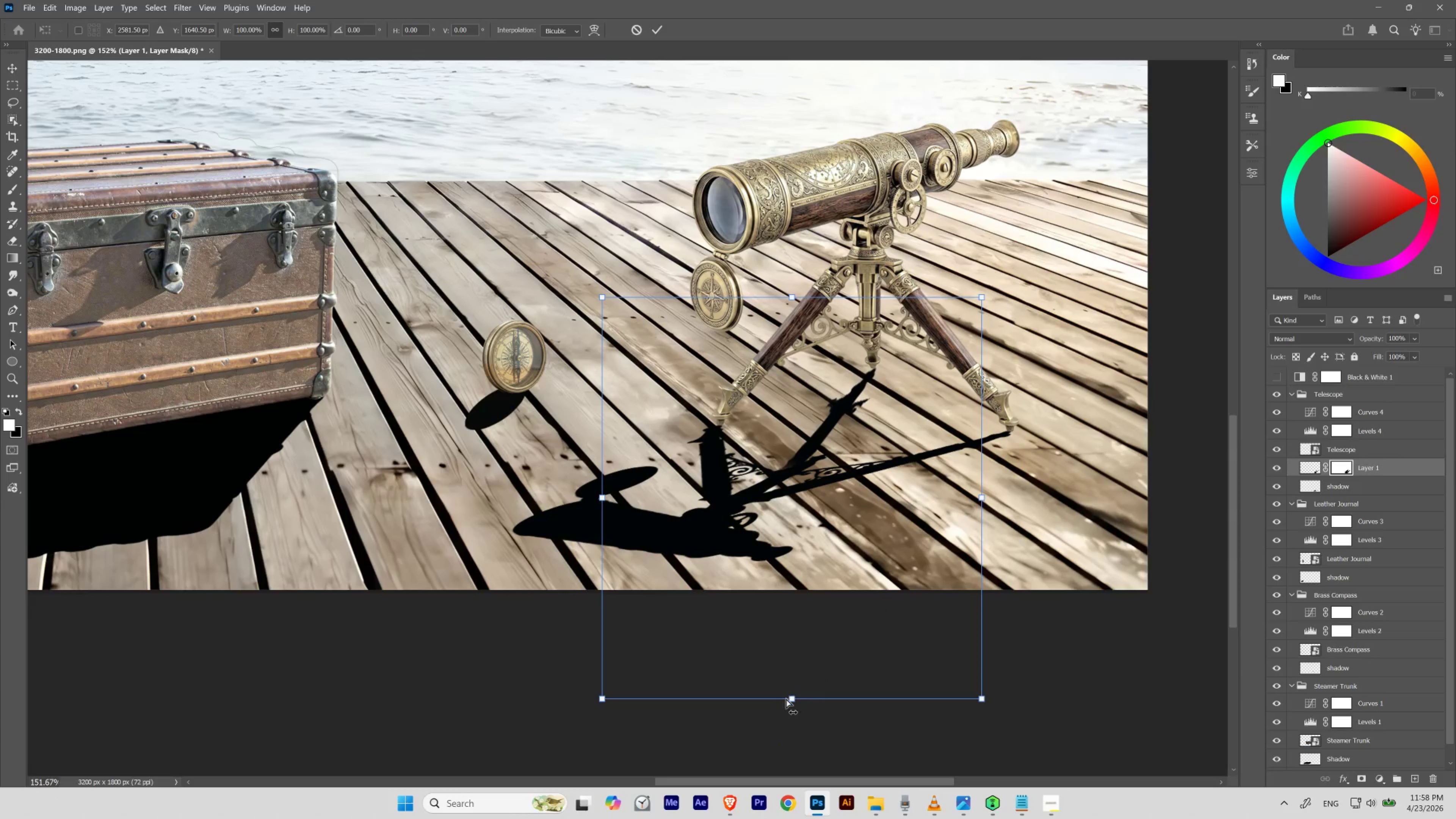 
left_click_drag(start_coordinate=[793, 698], to_coordinate=[743, 727])
 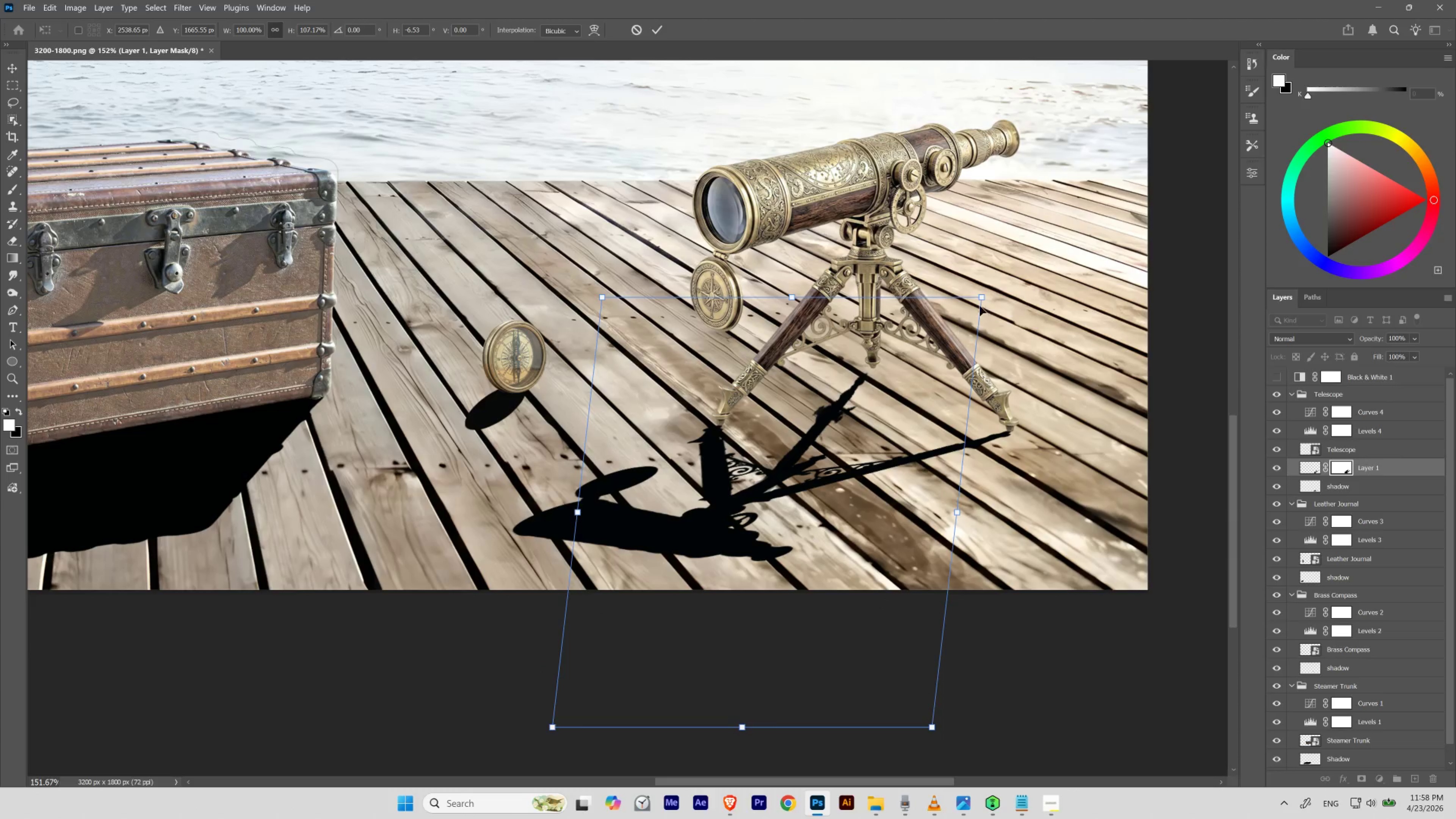 
left_click_drag(start_coordinate=[980, 304], to_coordinate=[987, 299])
 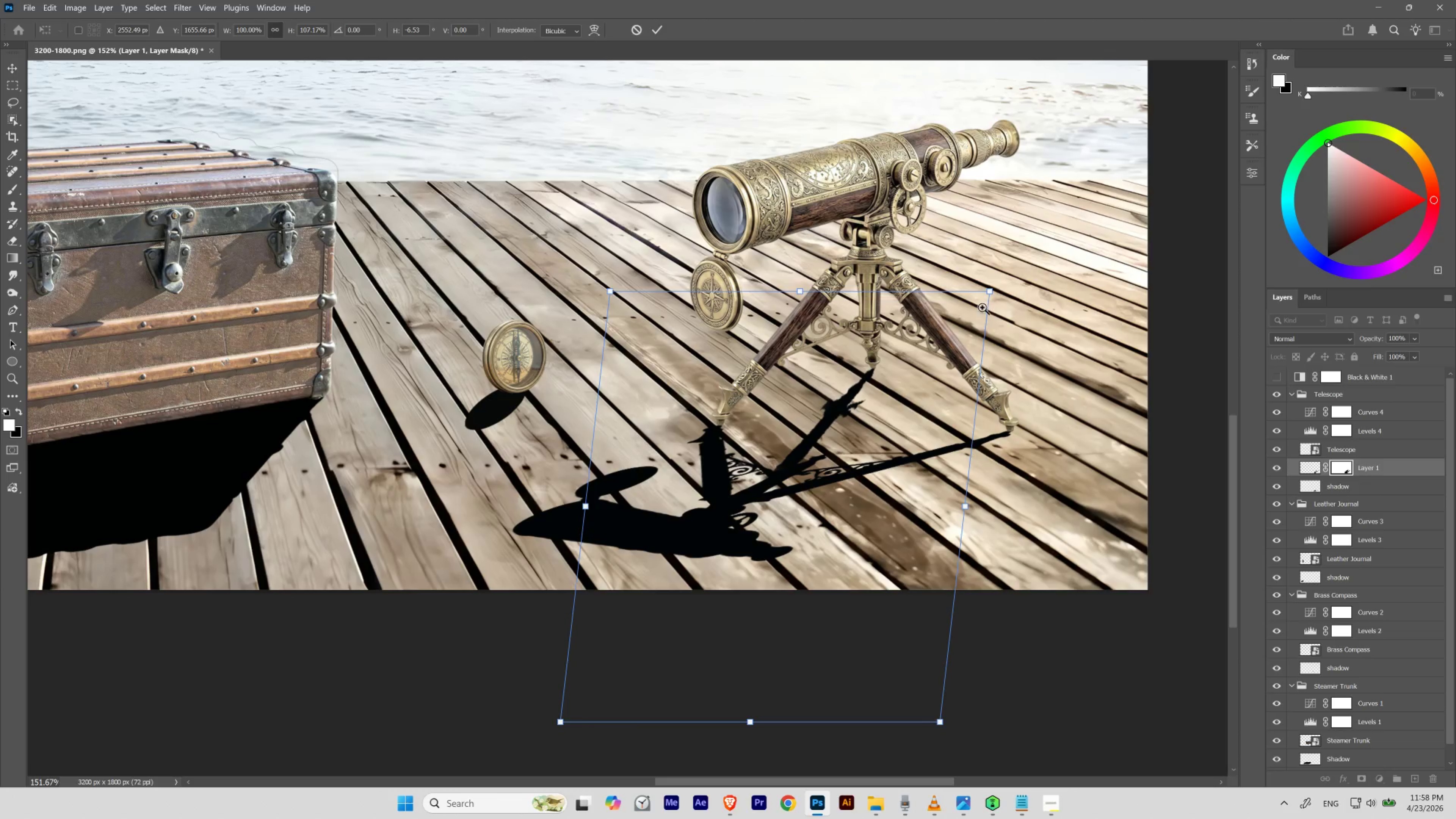 
hold_key(key=Space, duration=1.5)
 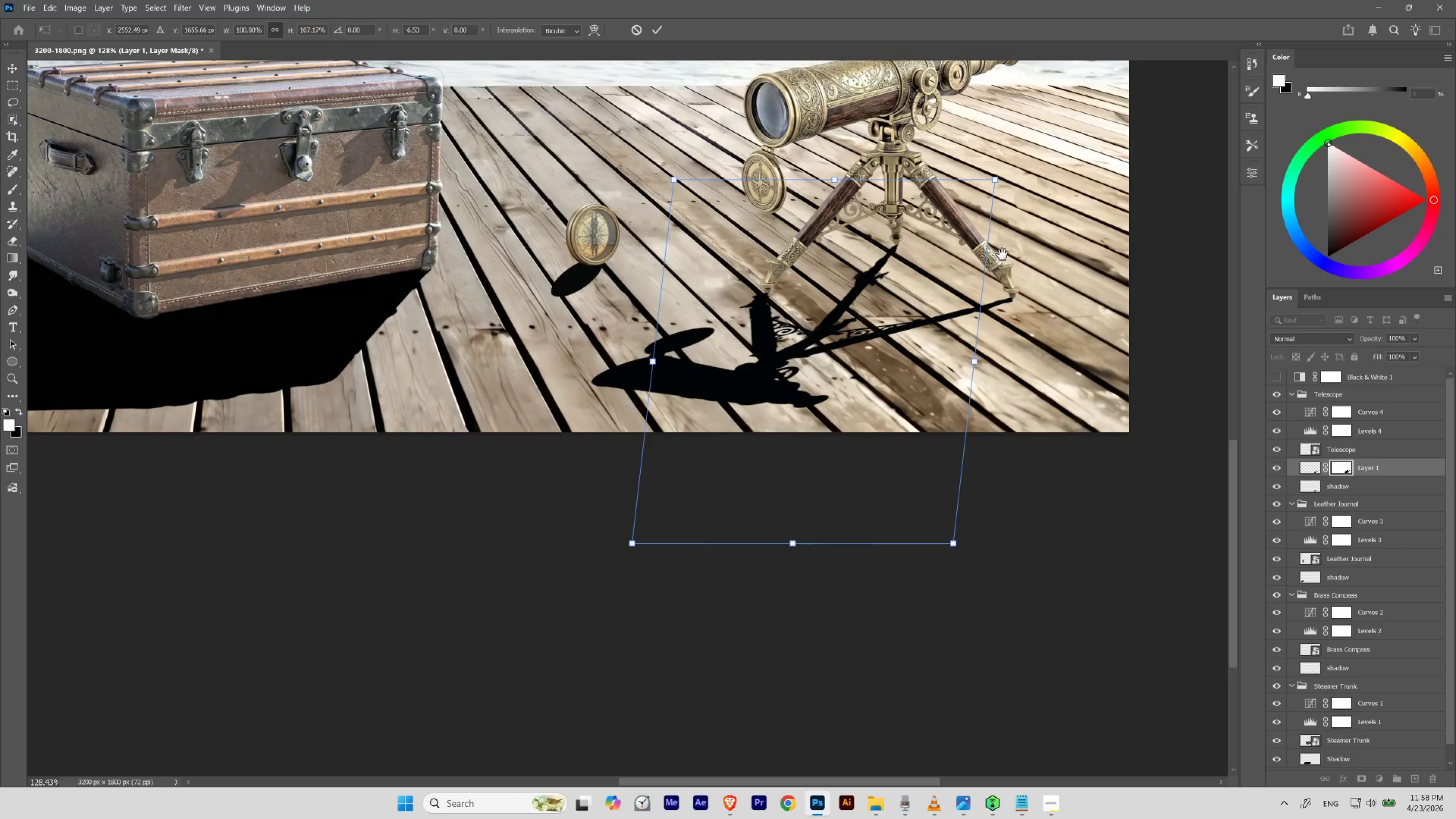 
left_click_drag(start_coordinate=[982, 307], to_coordinate=[972, 316])
 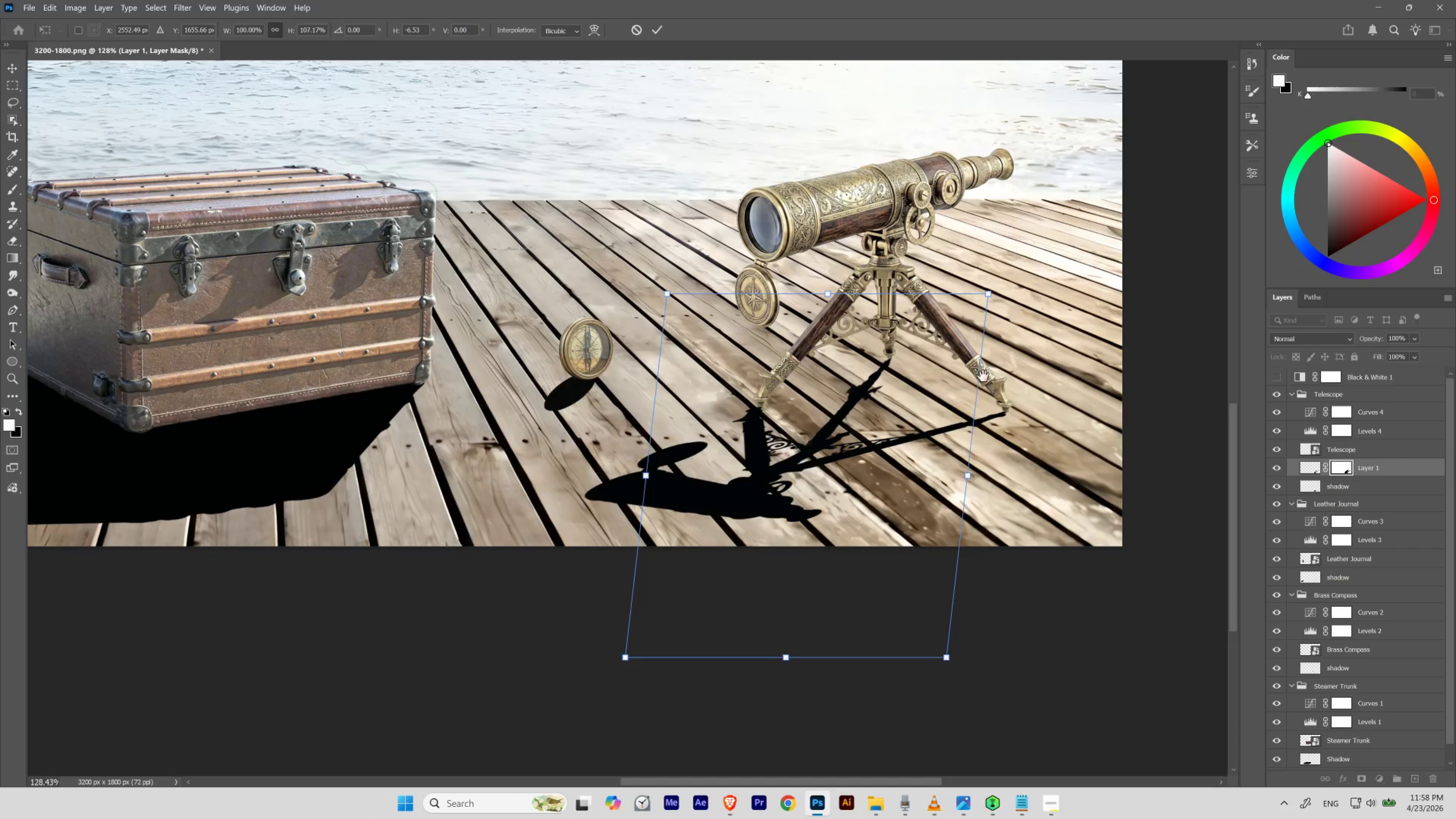 
left_click_drag(start_coordinate=[984, 378], to_coordinate=[991, 264])
 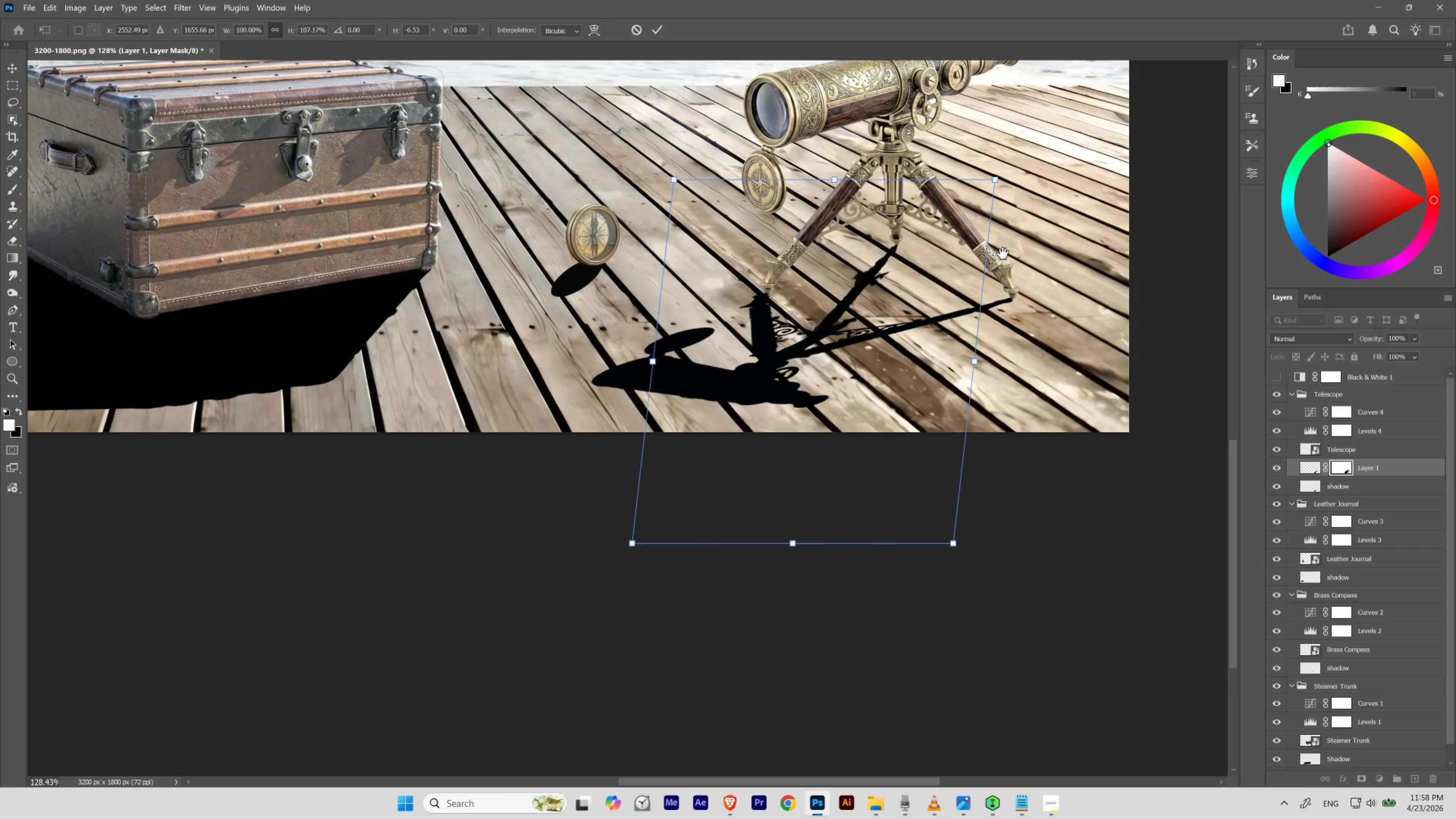 
hold_key(key=Space, duration=1.52)
 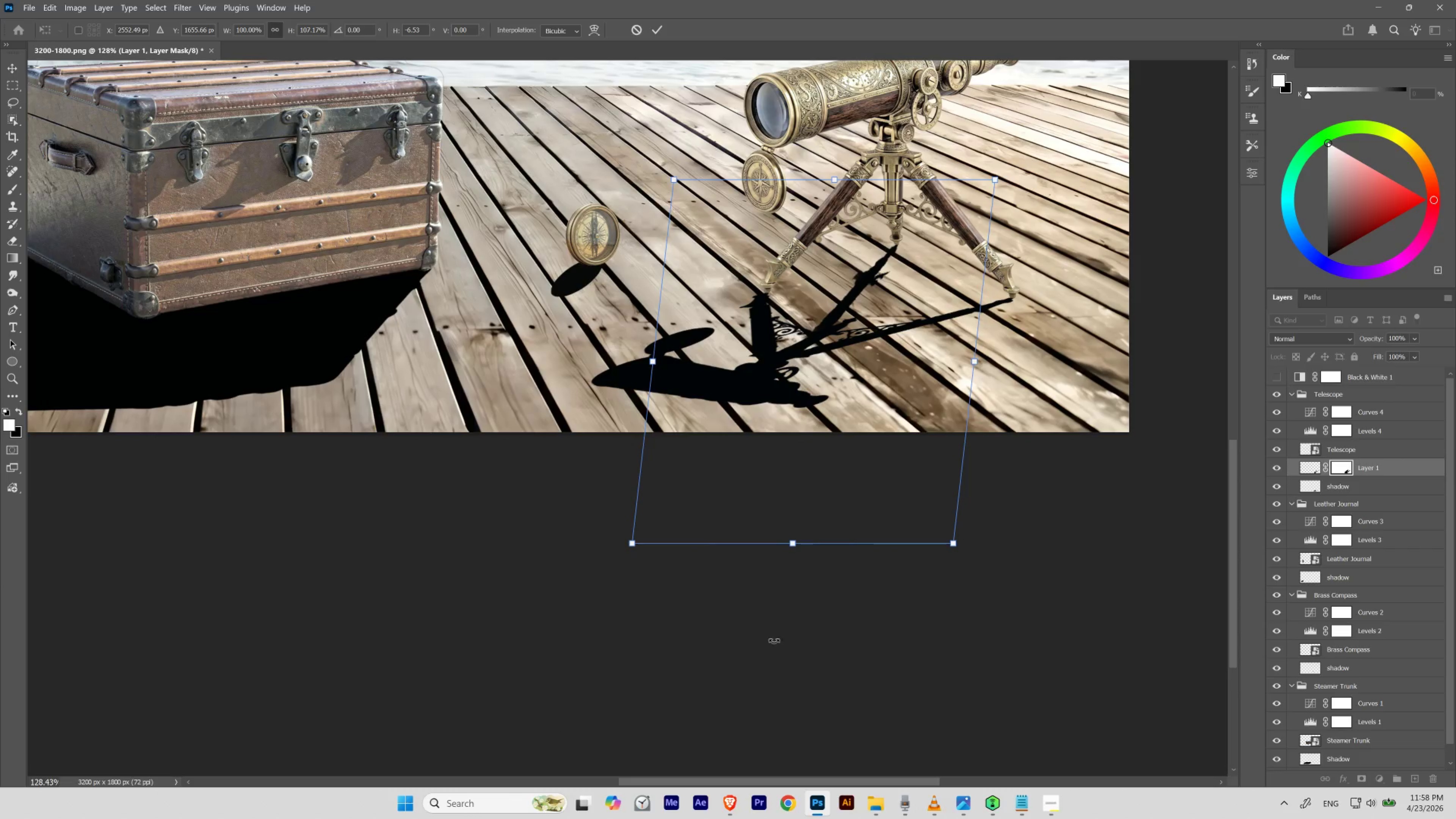 
hold_key(key=Space, duration=0.35)
 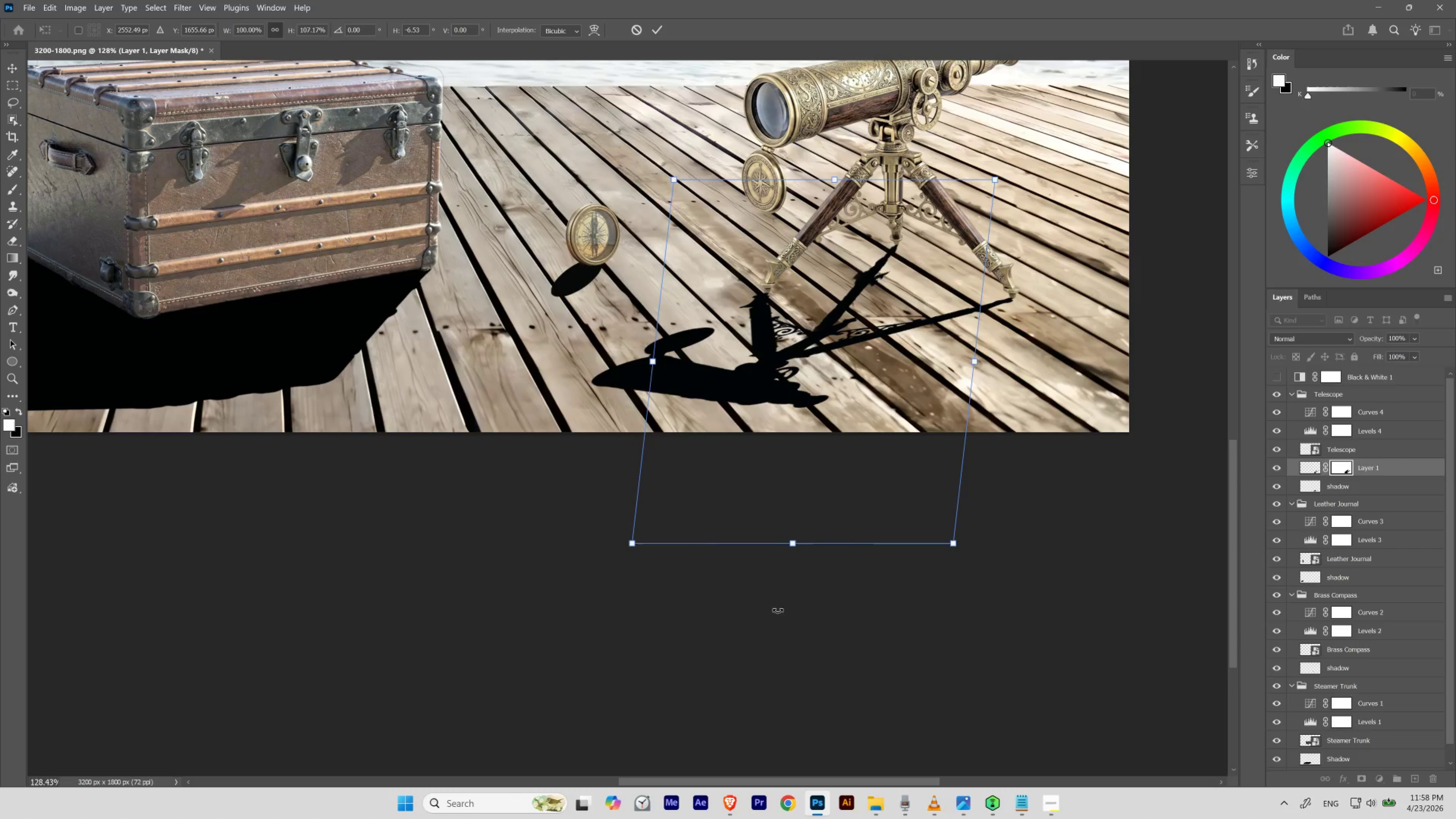 
hold_key(key=ControlLeft, duration=22.27)
left_click_drag(start_coordinate=[795, 541], to_coordinate=[757, 569])
 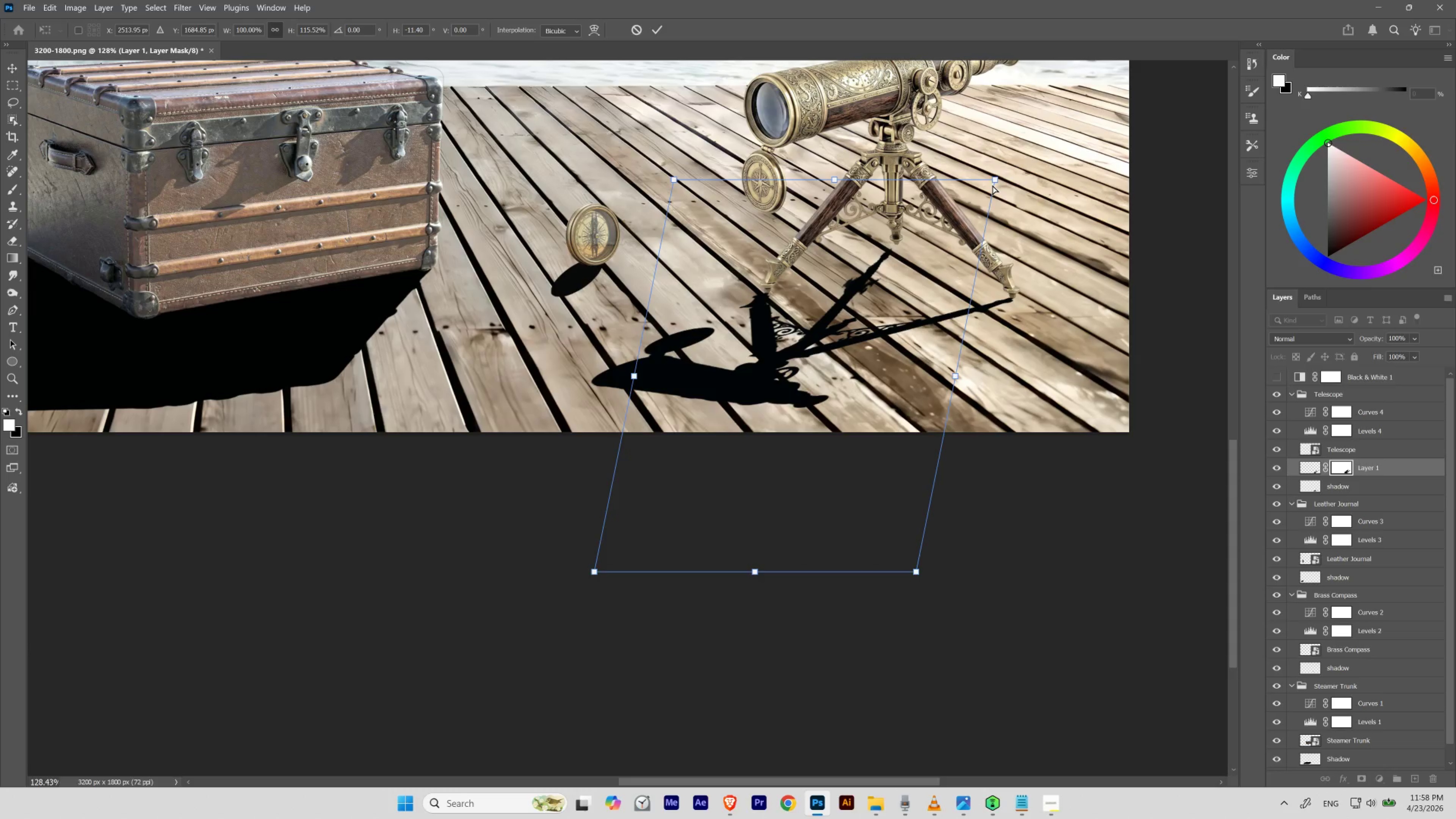 
left_click_drag(start_coordinate=[993, 183], to_coordinate=[1008, 172])
 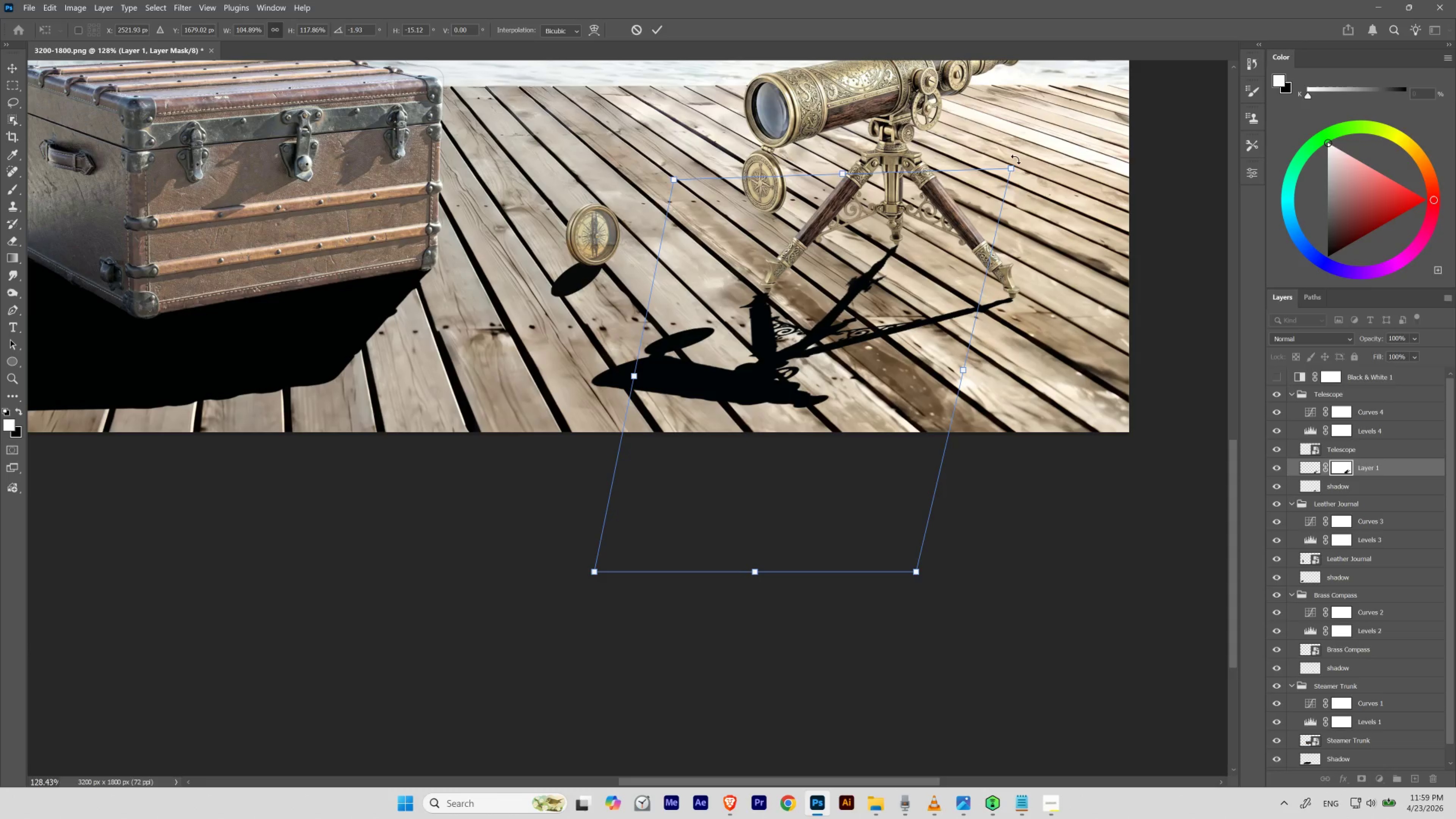 
left_click_drag(start_coordinate=[1015, 158], to_coordinate=[1023, 157])
 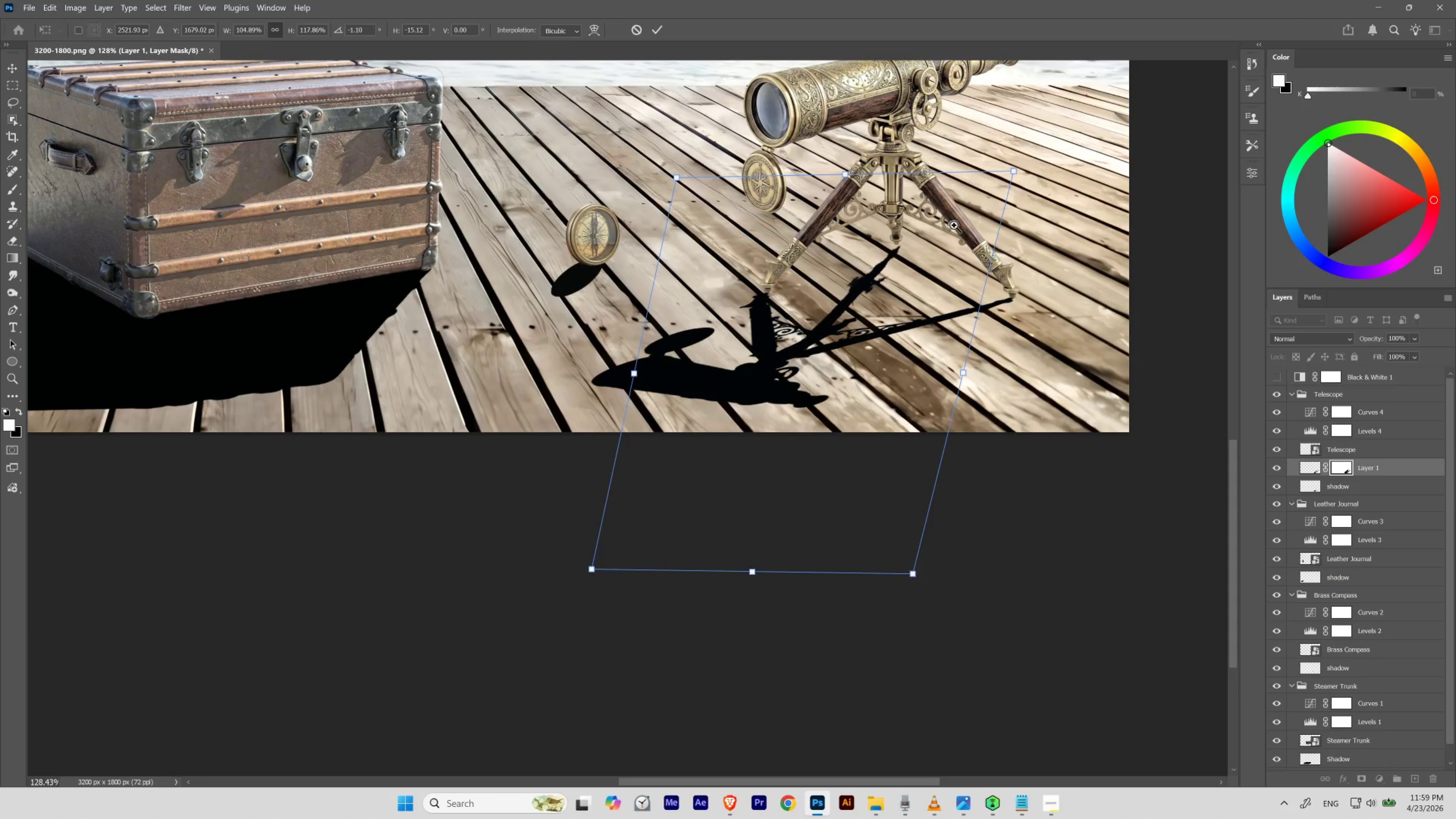 
hold_key(key=Space, duration=0.53)
 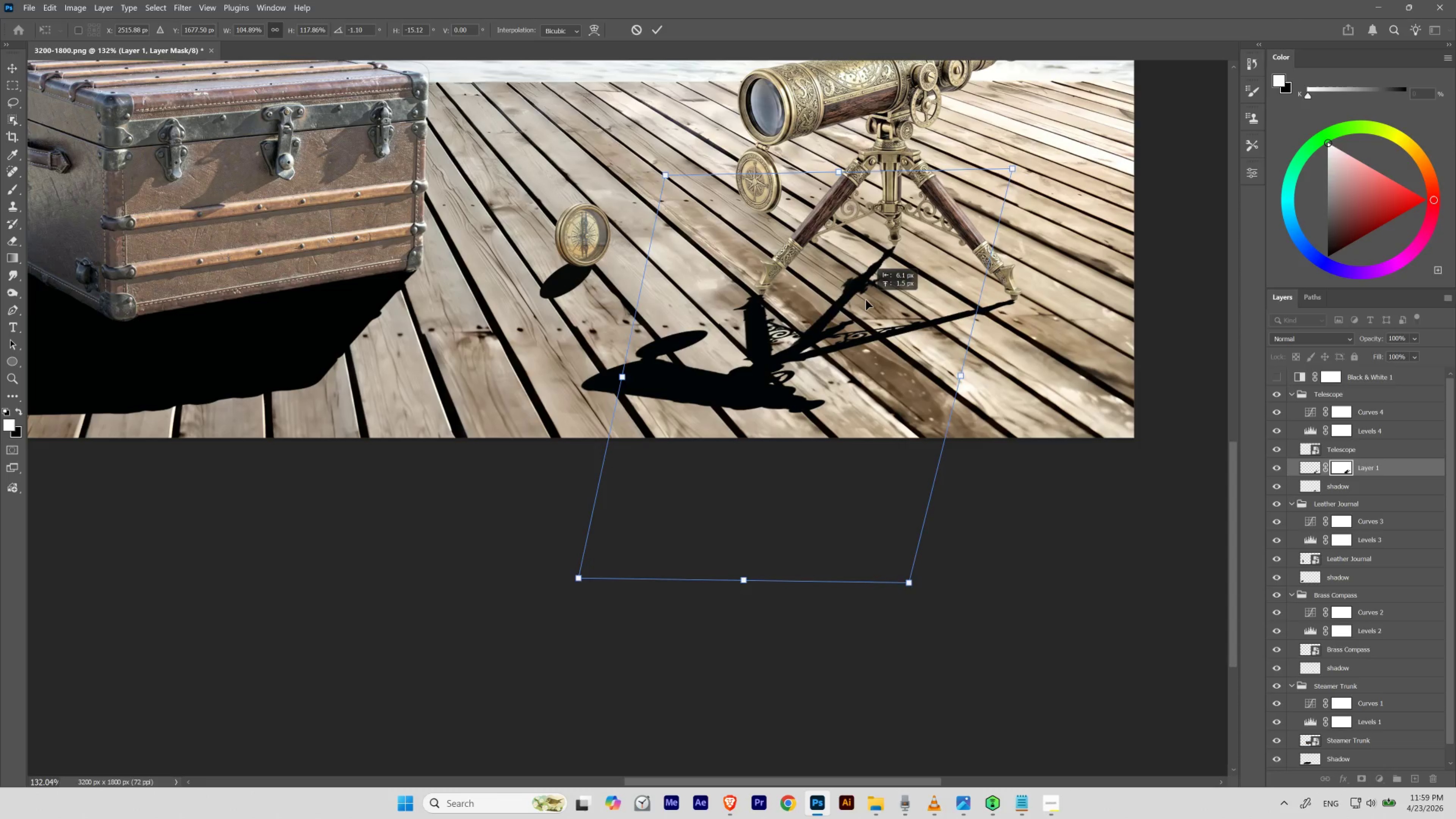 
hold_key(key=ControlLeft, duration=0.5)
left_click_drag(start_coordinate=[946, 233], to_coordinate=[948, 238])
 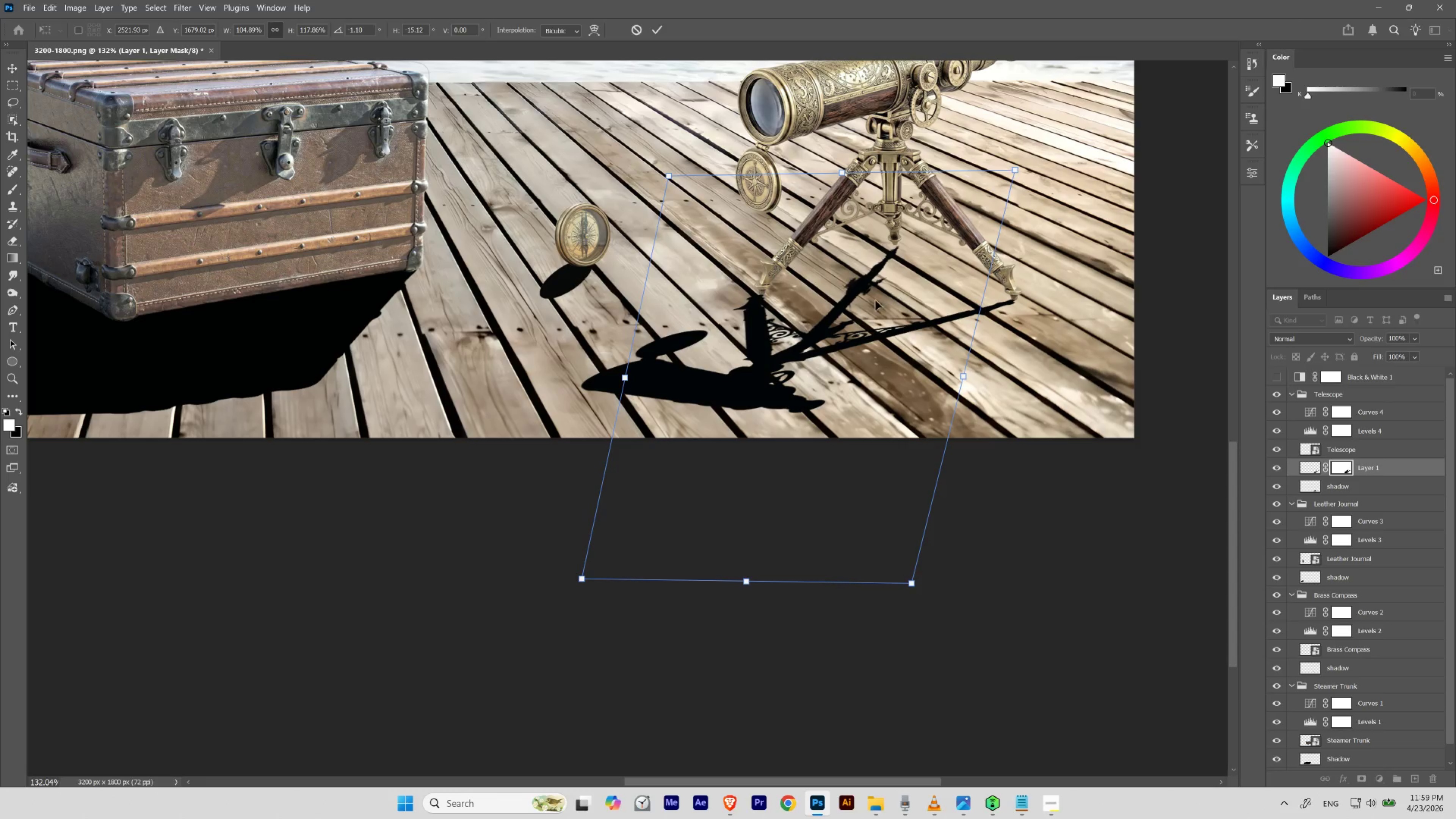 
left_click_drag(start_coordinate=[869, 301], to_coordinate=[867, 299])
 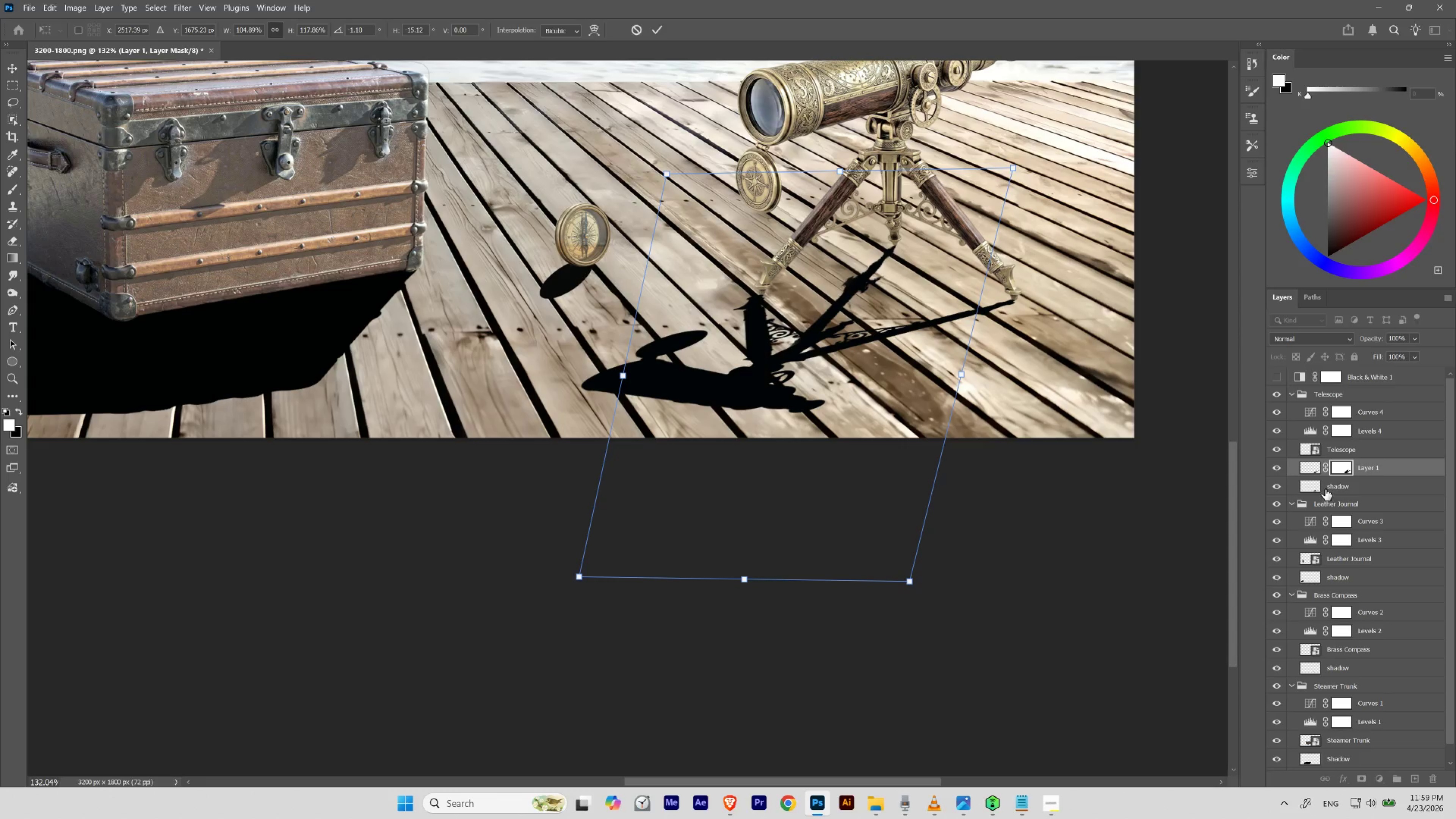 
left_click([1332, 485])
 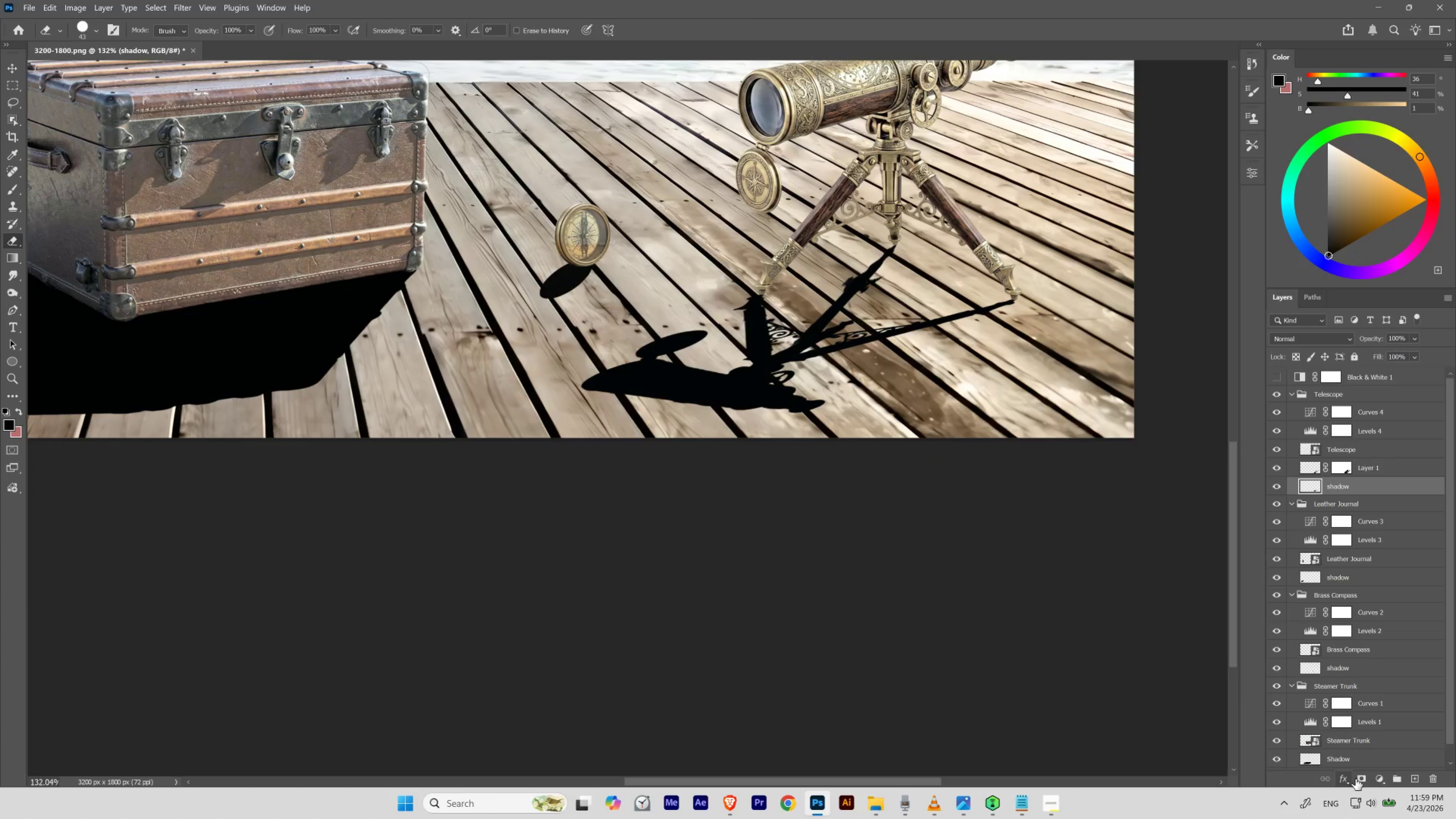 
left_click([1364, 772])
 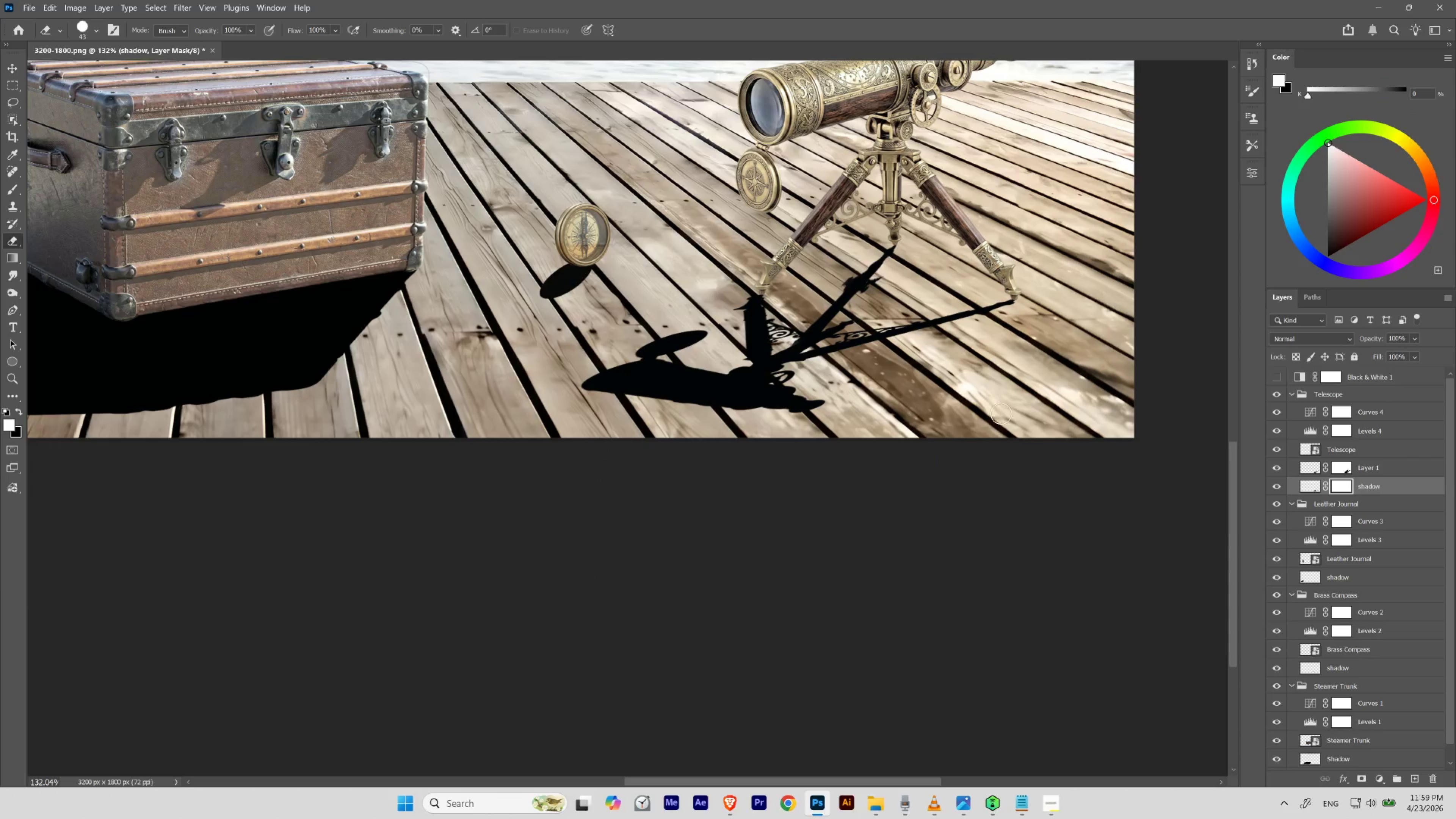 
hold_key(key=ControlLeft, duration=0.78)
 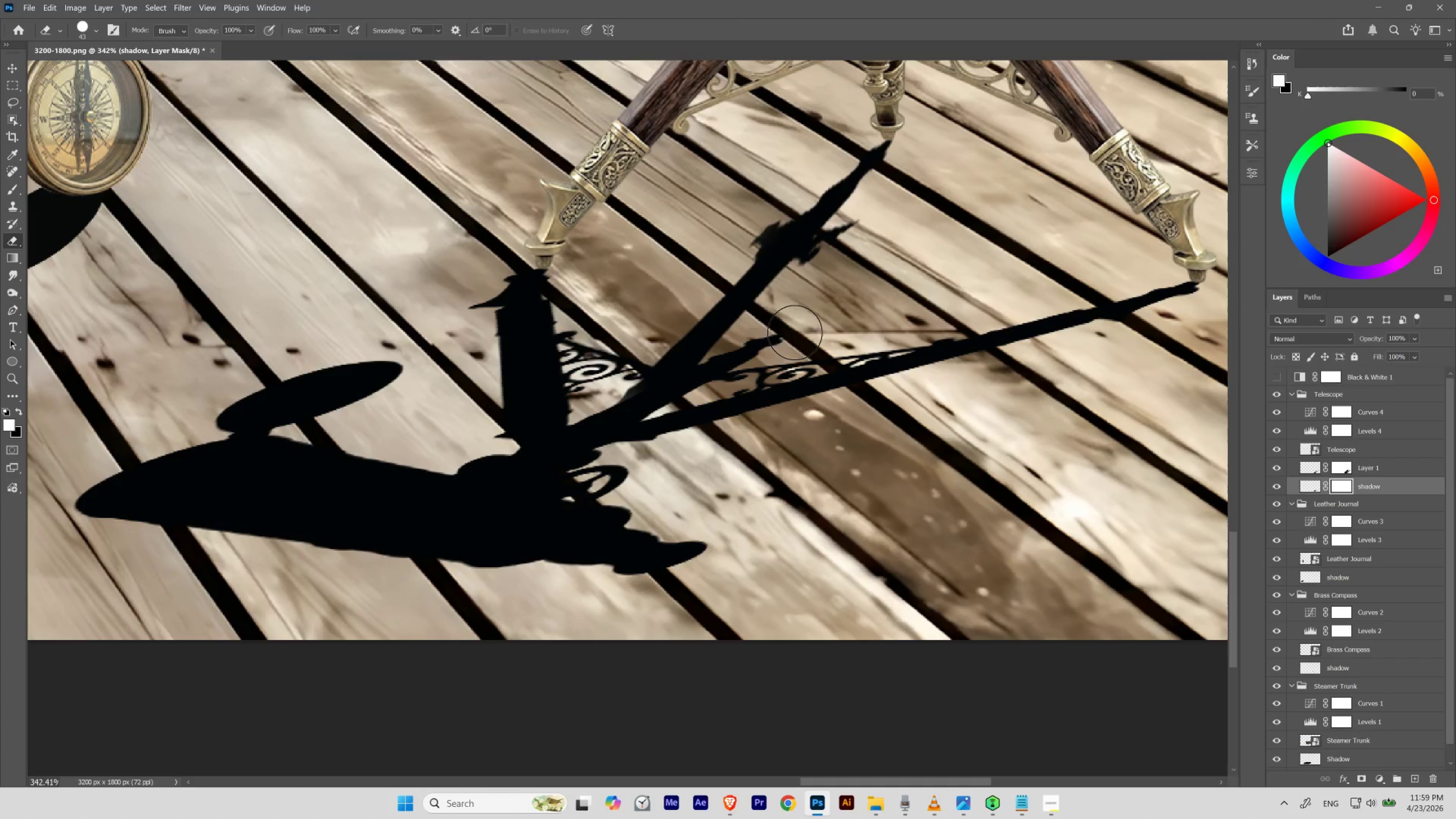 
hold_key(key=Space, duration=0.83)
 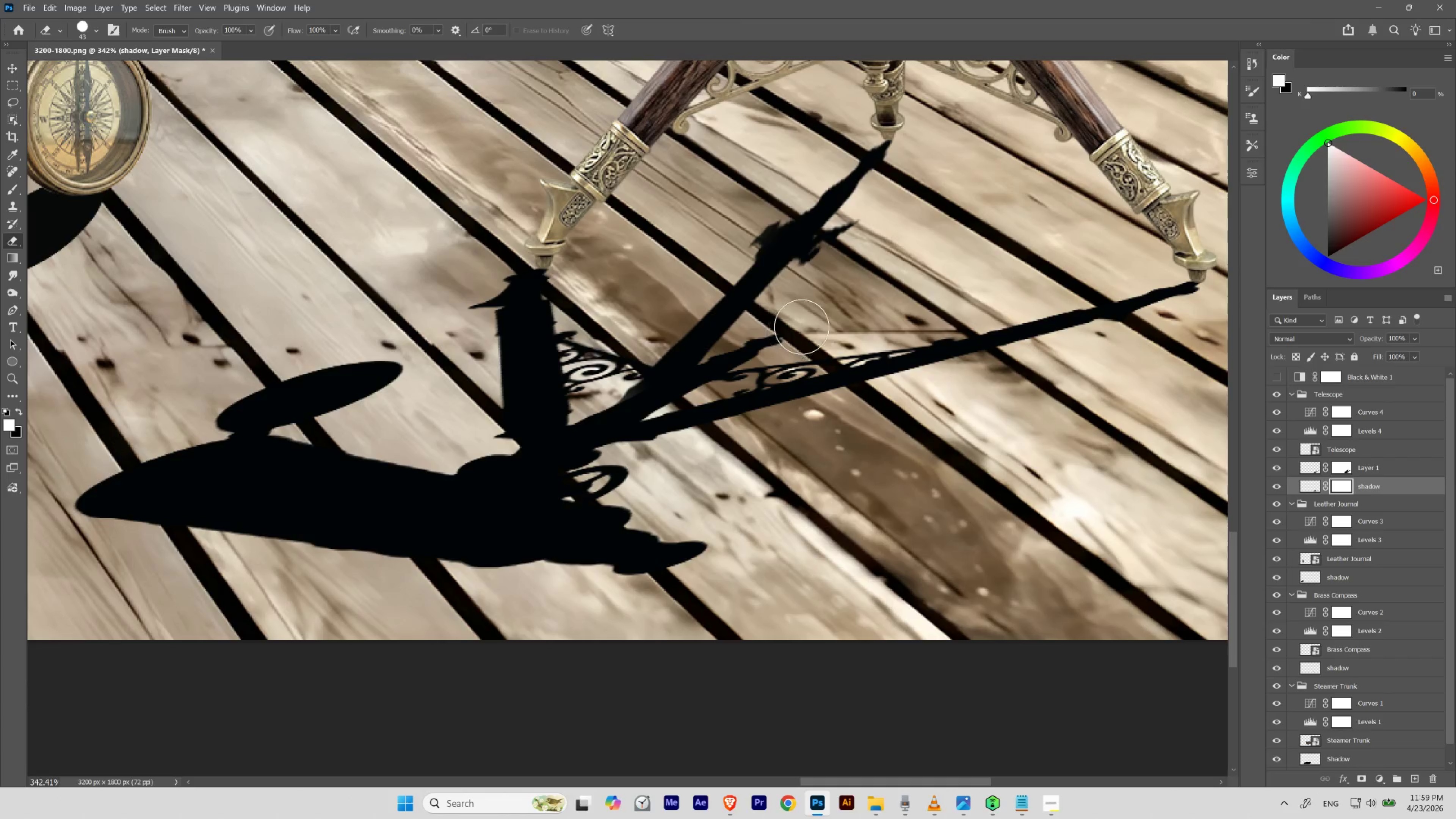 
left_click_drag(start_coordinate=[899, 311], to_coordinate=[930, 350])
 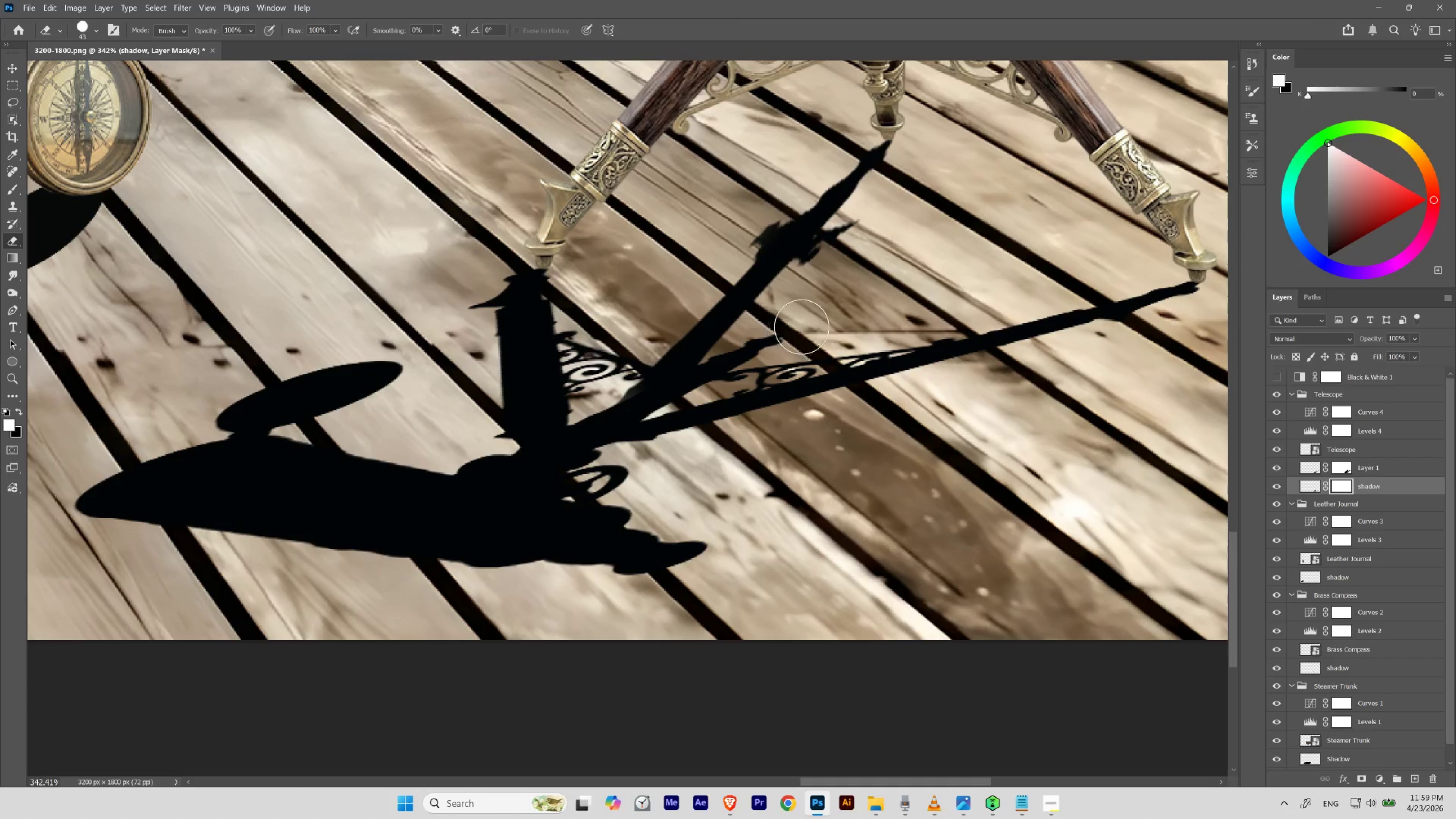 
key(BracketLeft)
 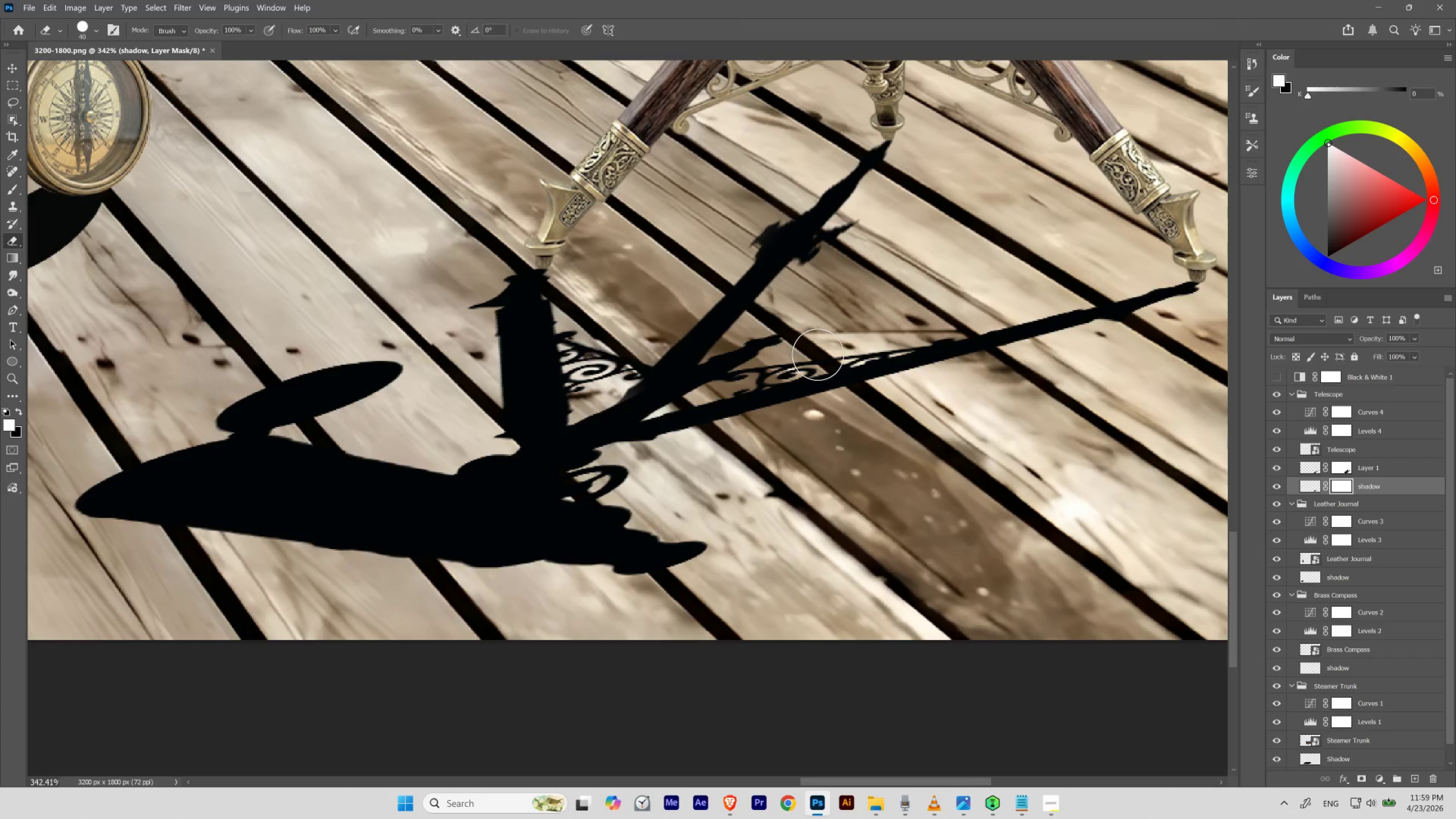 
key(BracketLeft)
 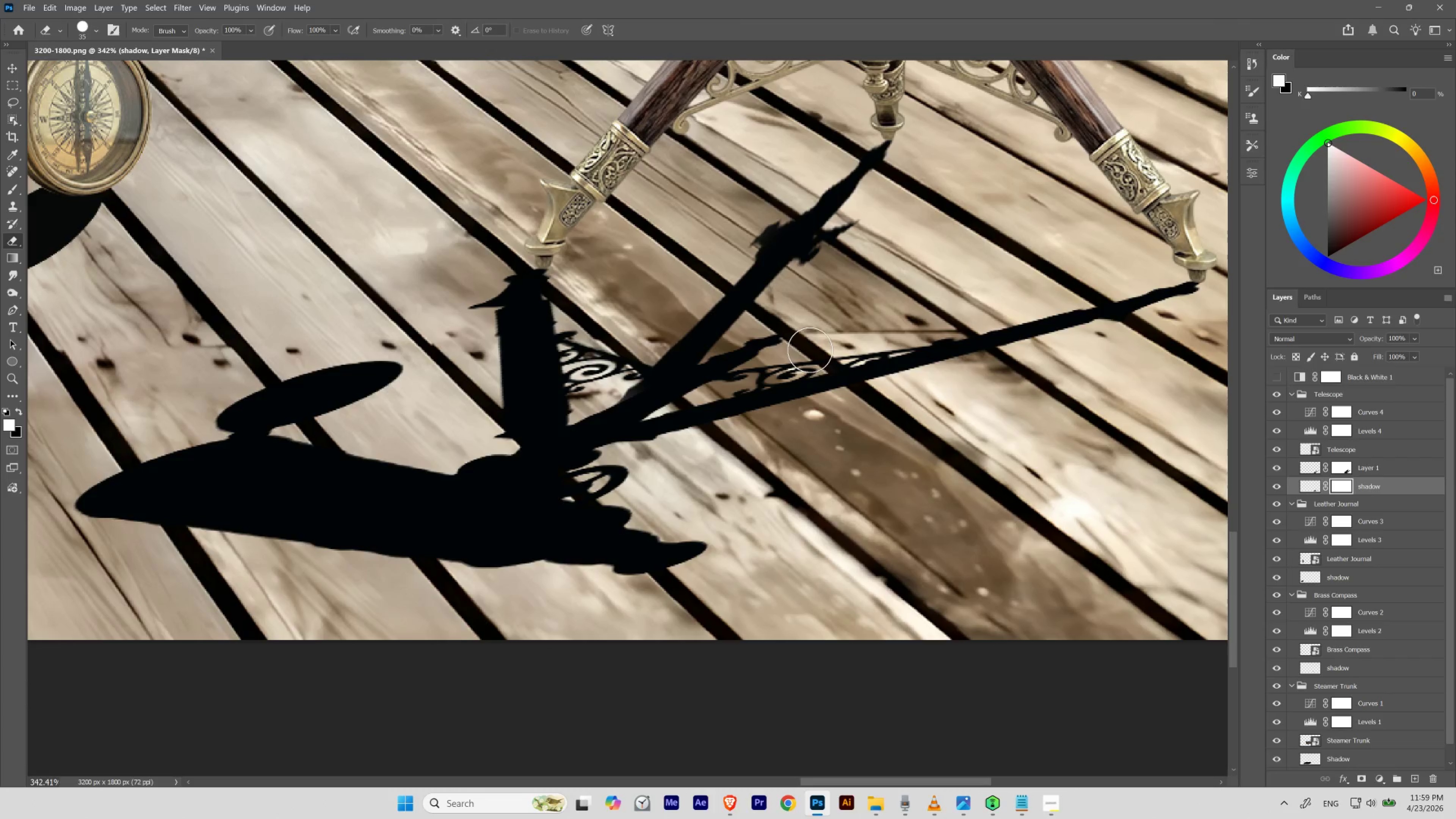 
key(BracketLeft)
 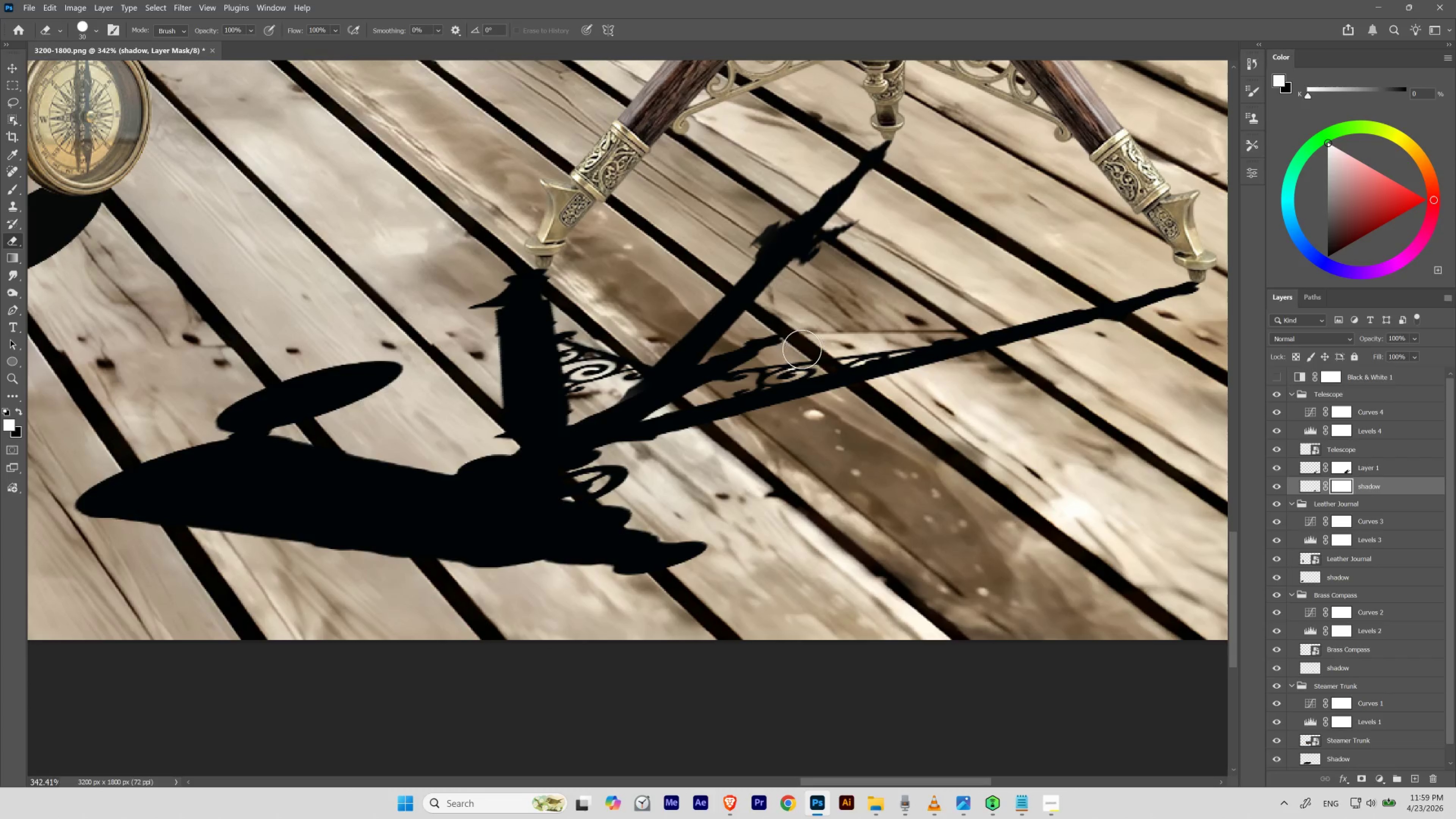 
key(BracketLeft)
 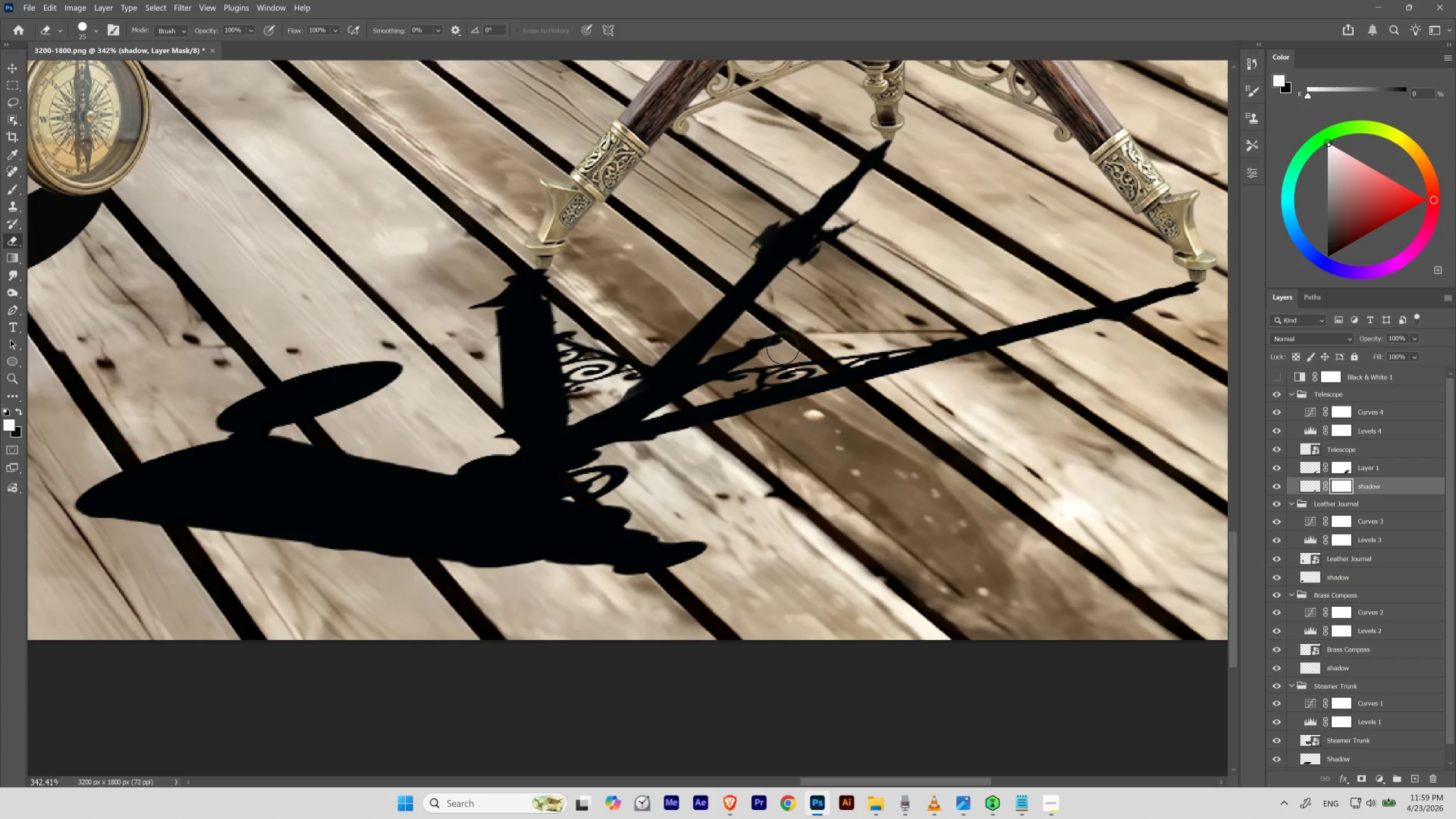 
key(BracketLeft)
 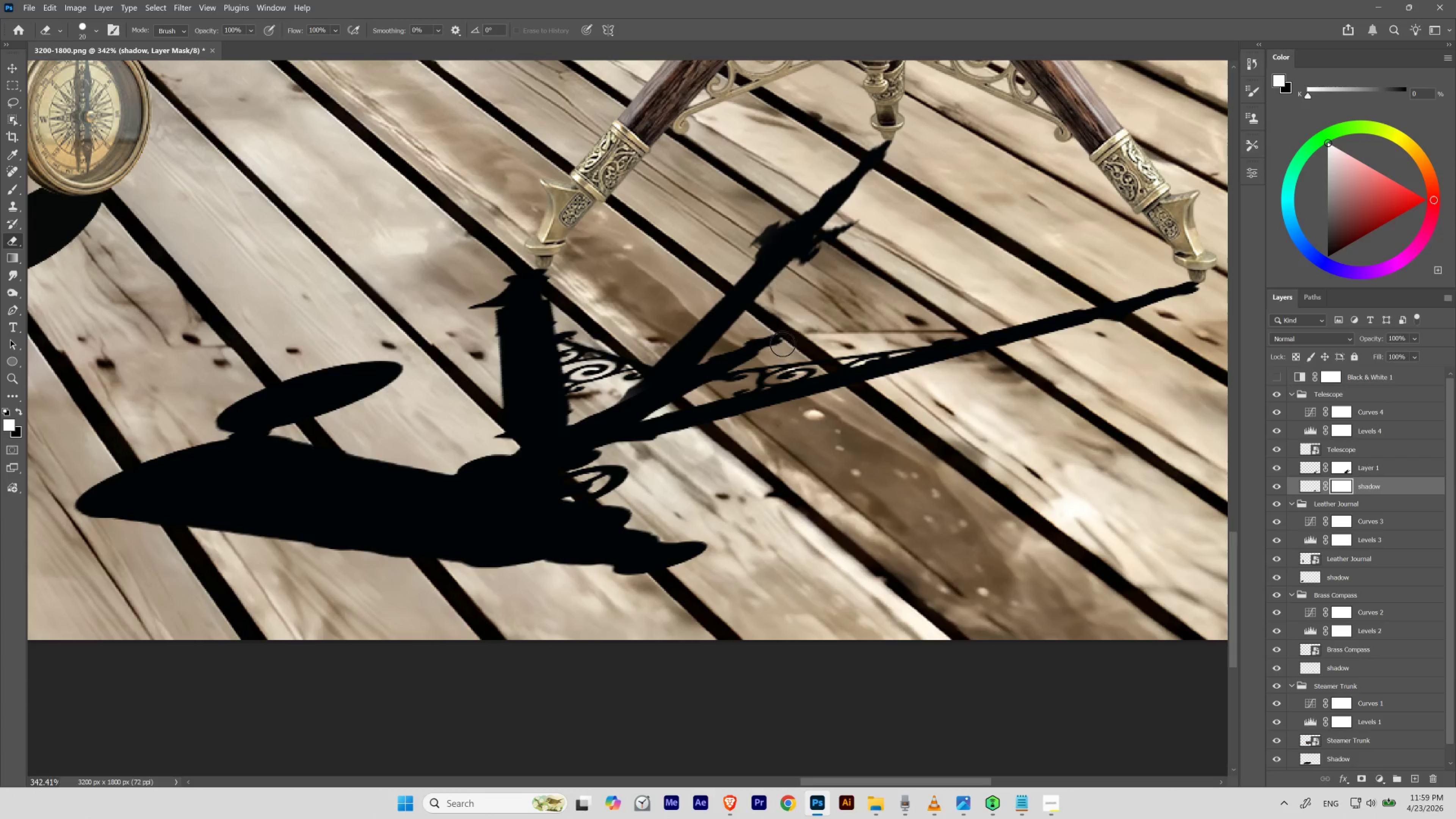 
key(BracketLeft)
 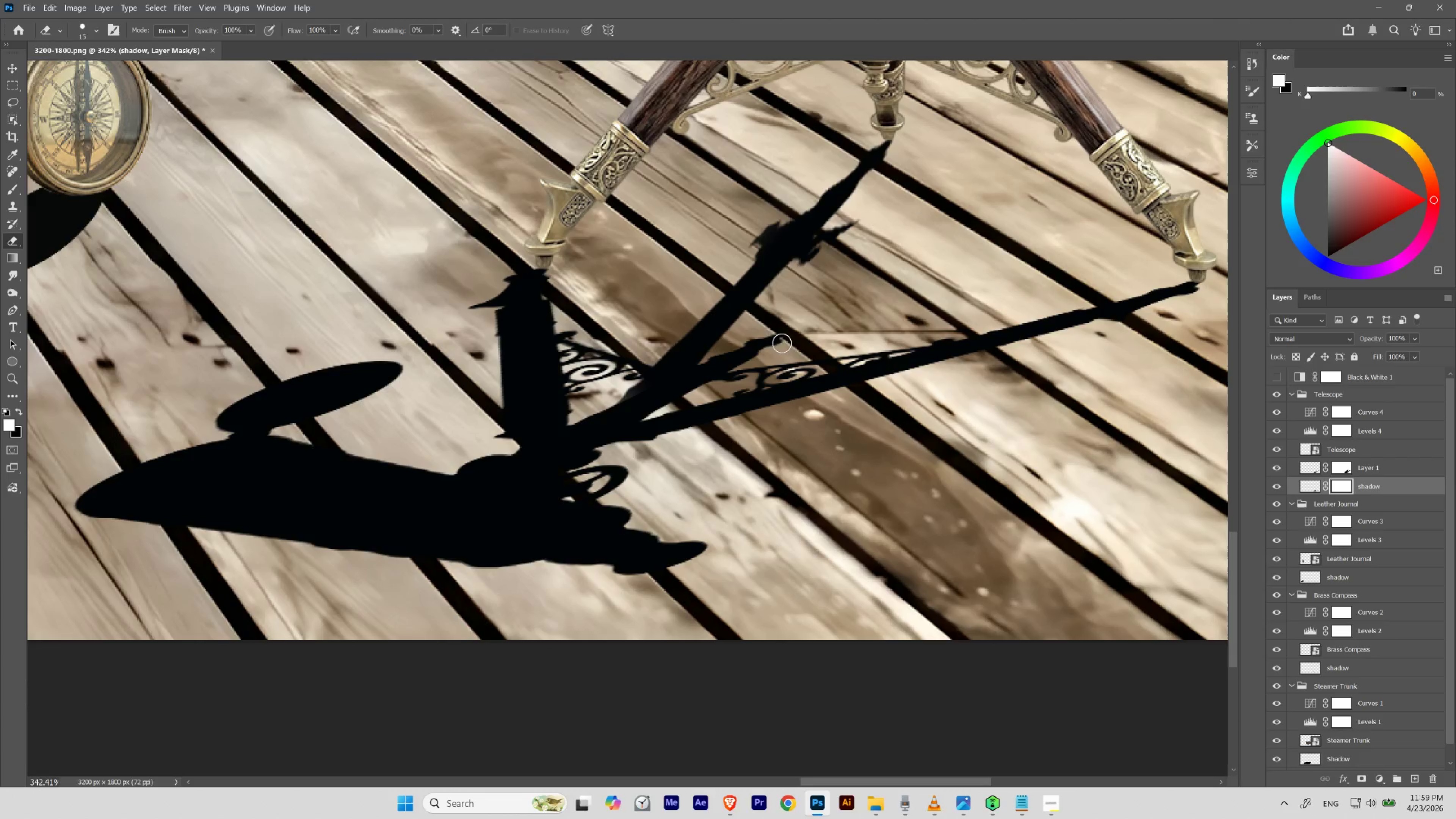 
key(BracketLeft)
 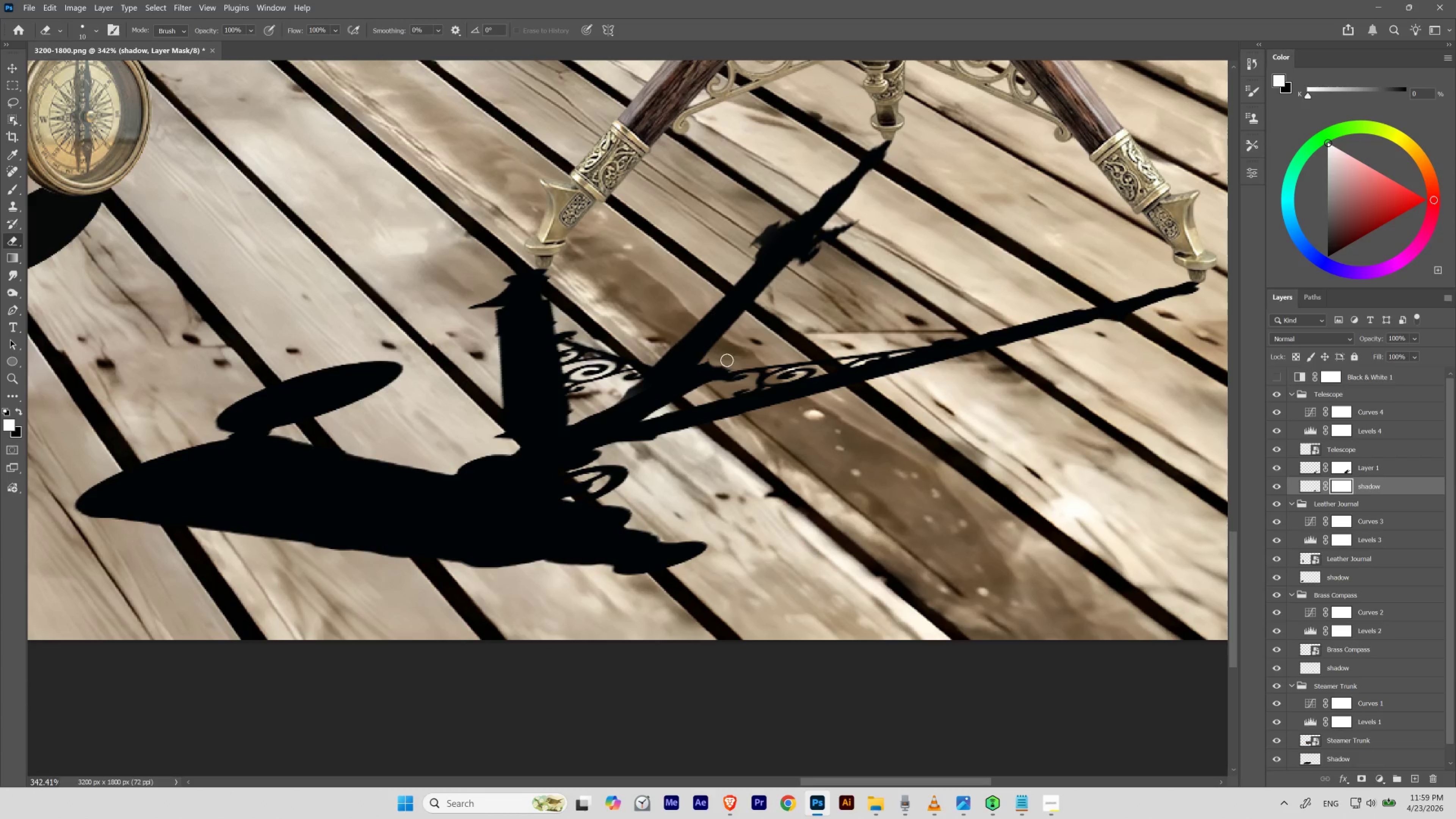 
wait(5.84)
 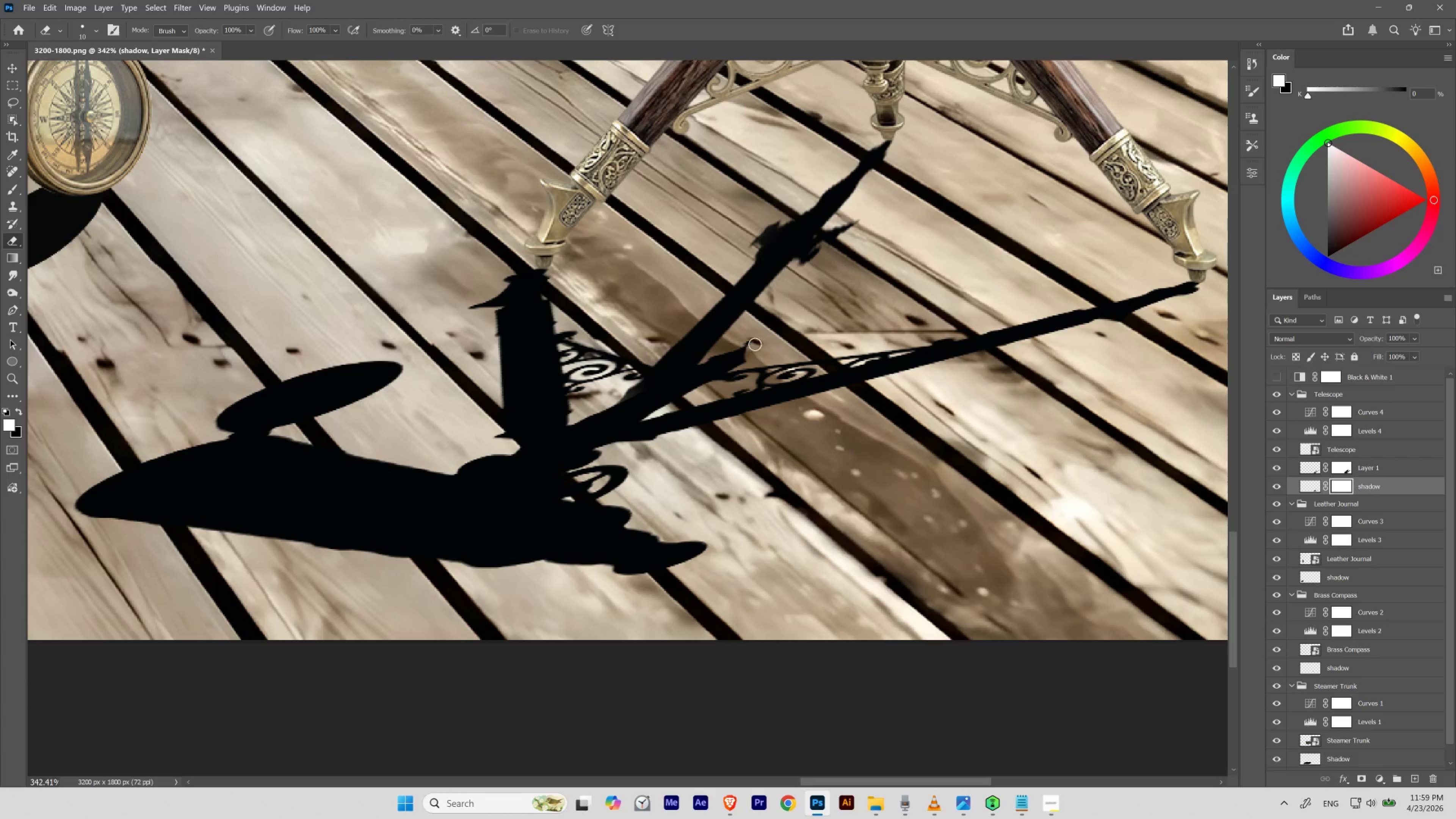 
hold_key(key=ControlLeft, duration=0.63)
 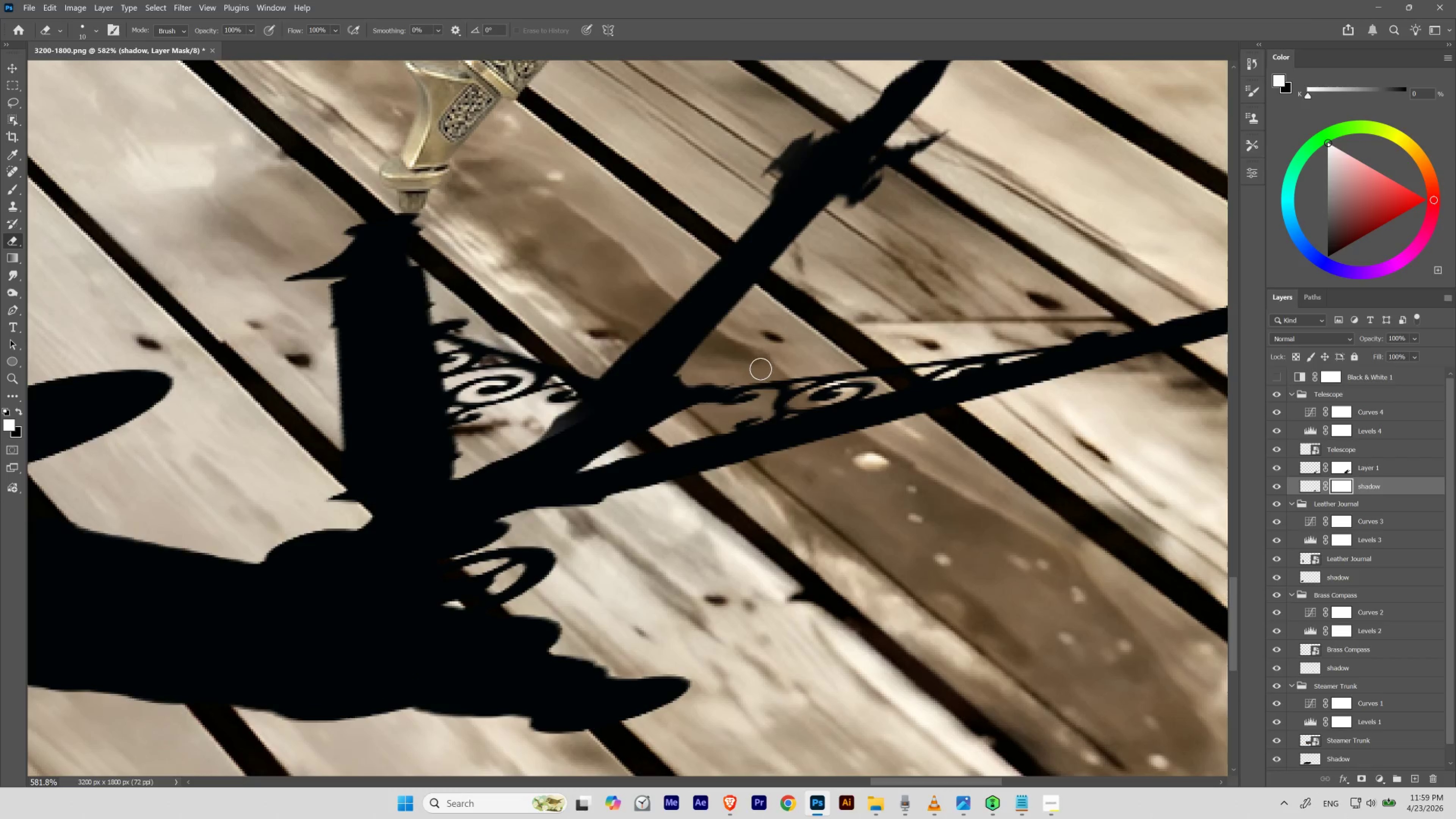 
hold_key(key=Space, duration=0.63)
 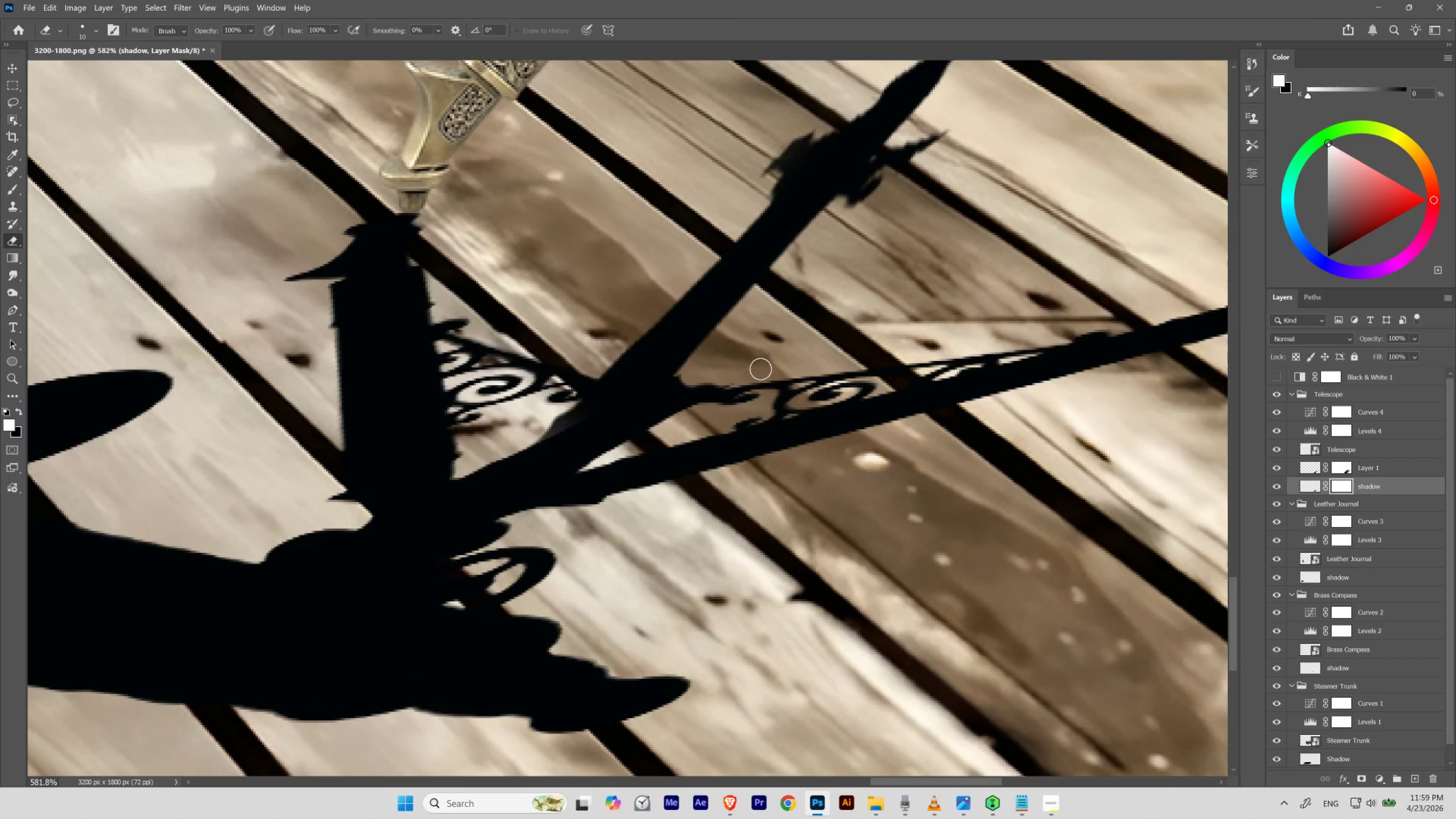 
left_click_drag(start_coordinate=[731, 348], to_coordinate=[750, 360])
 